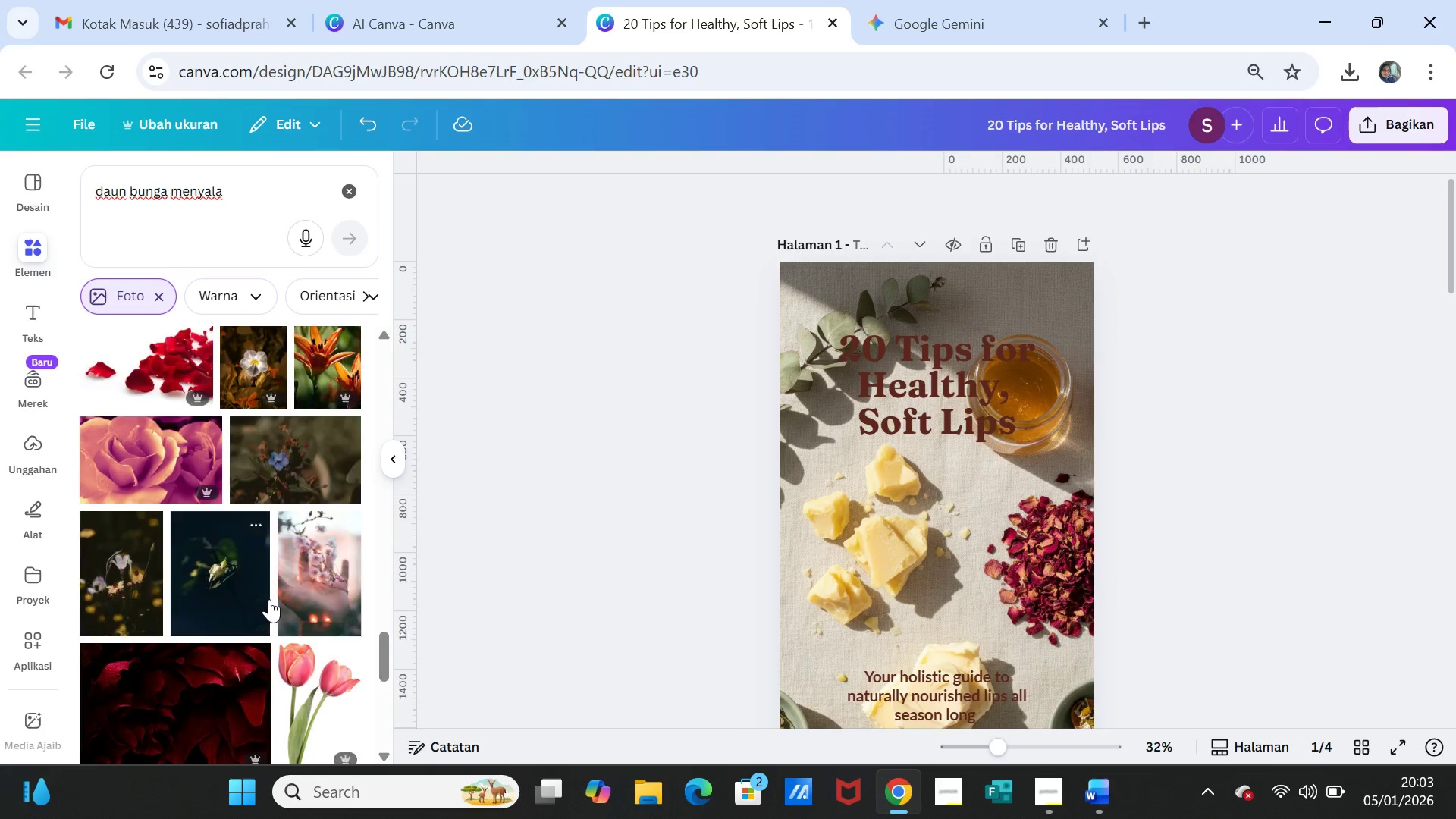 
scroll: coordinate [269, 599], scroll_direction: down, amount: 1.0
 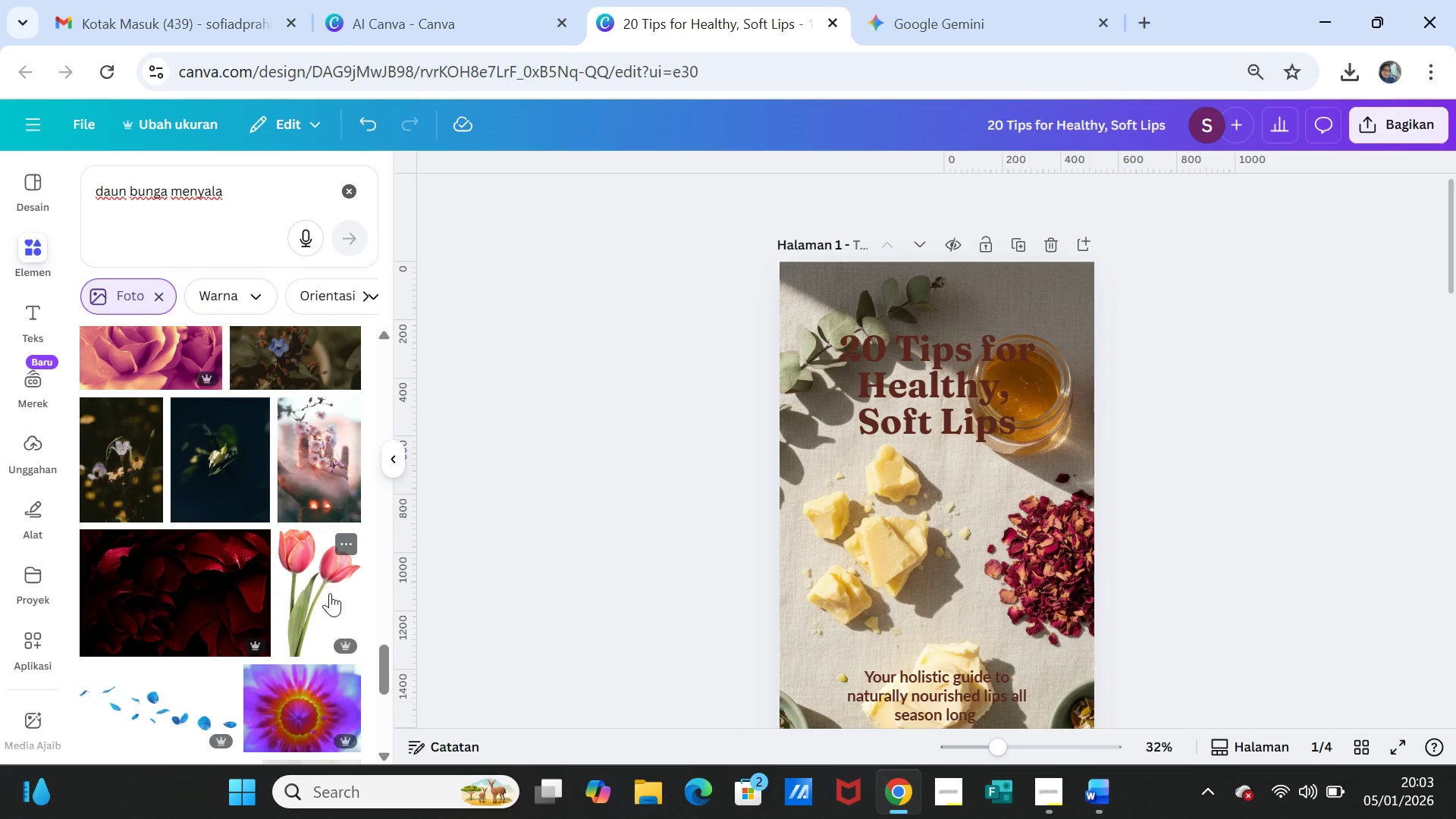 
left_click([324, 596])
 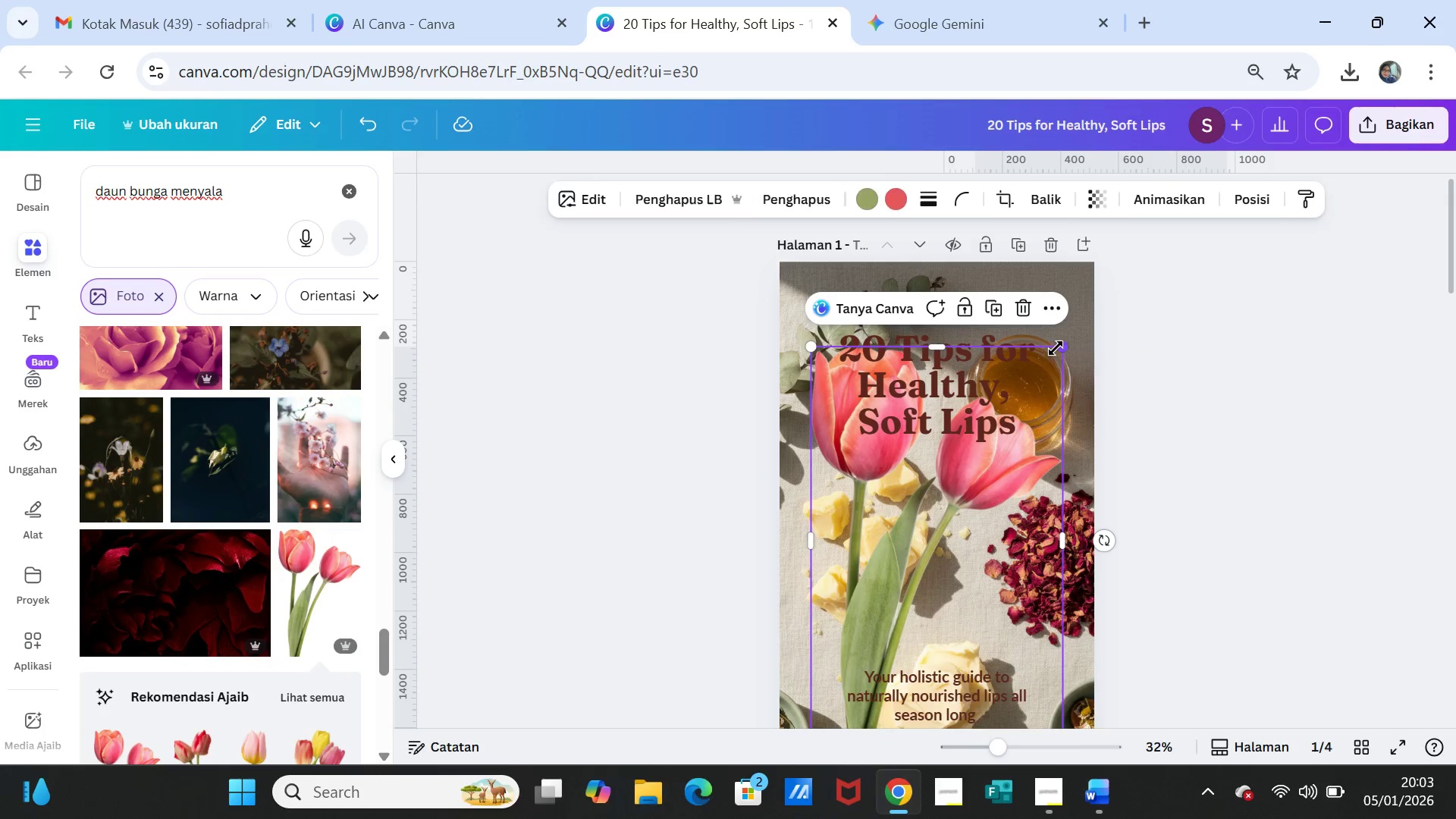 
left_click_drag(start_coordinate=[1057, 341], to_coordinate=[821, 634])
 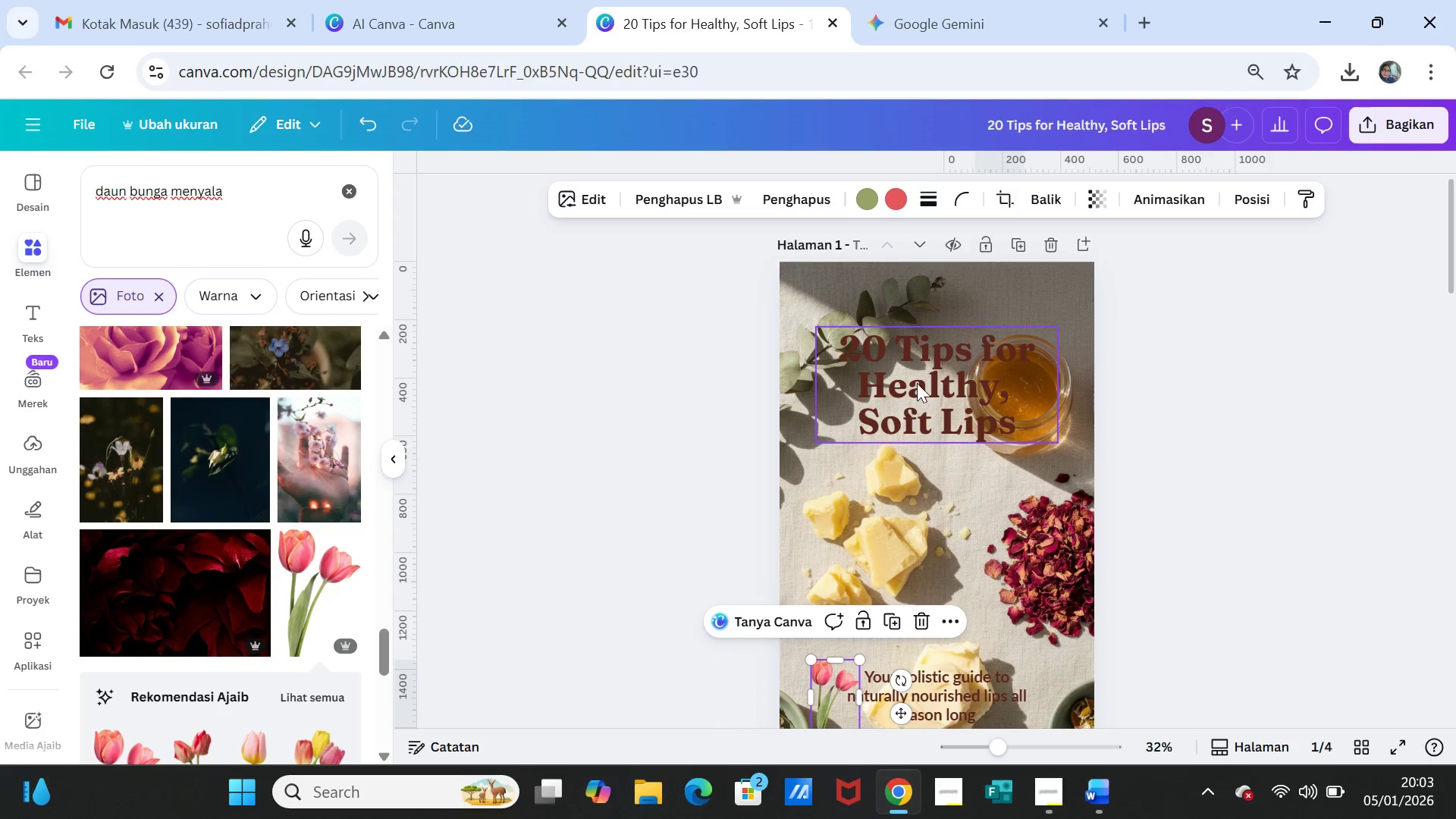 
left_click([917, 383])
 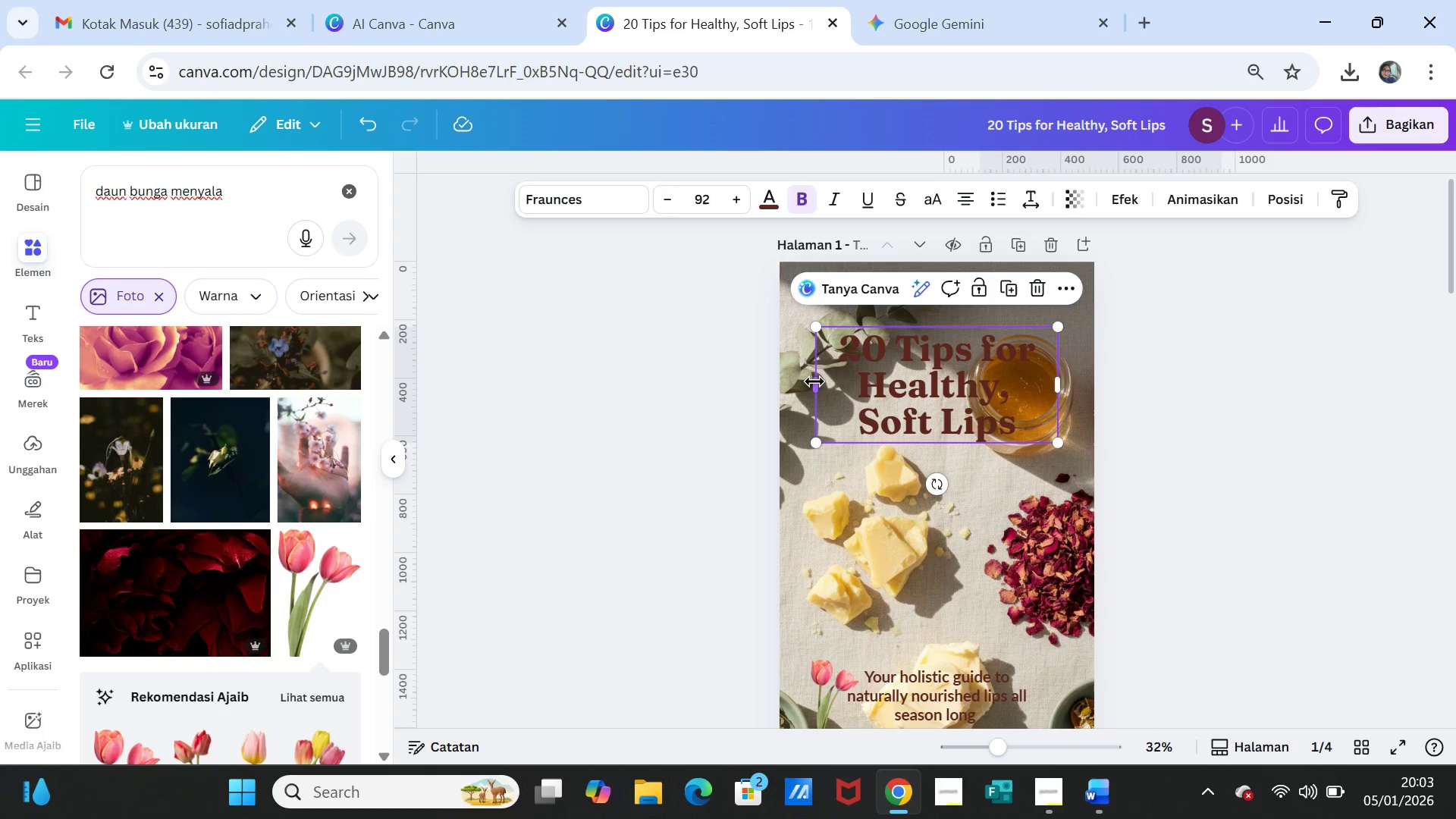 
left_click_drag(start_coordinate=[814, 381], to_coordinate=[829, 381])
 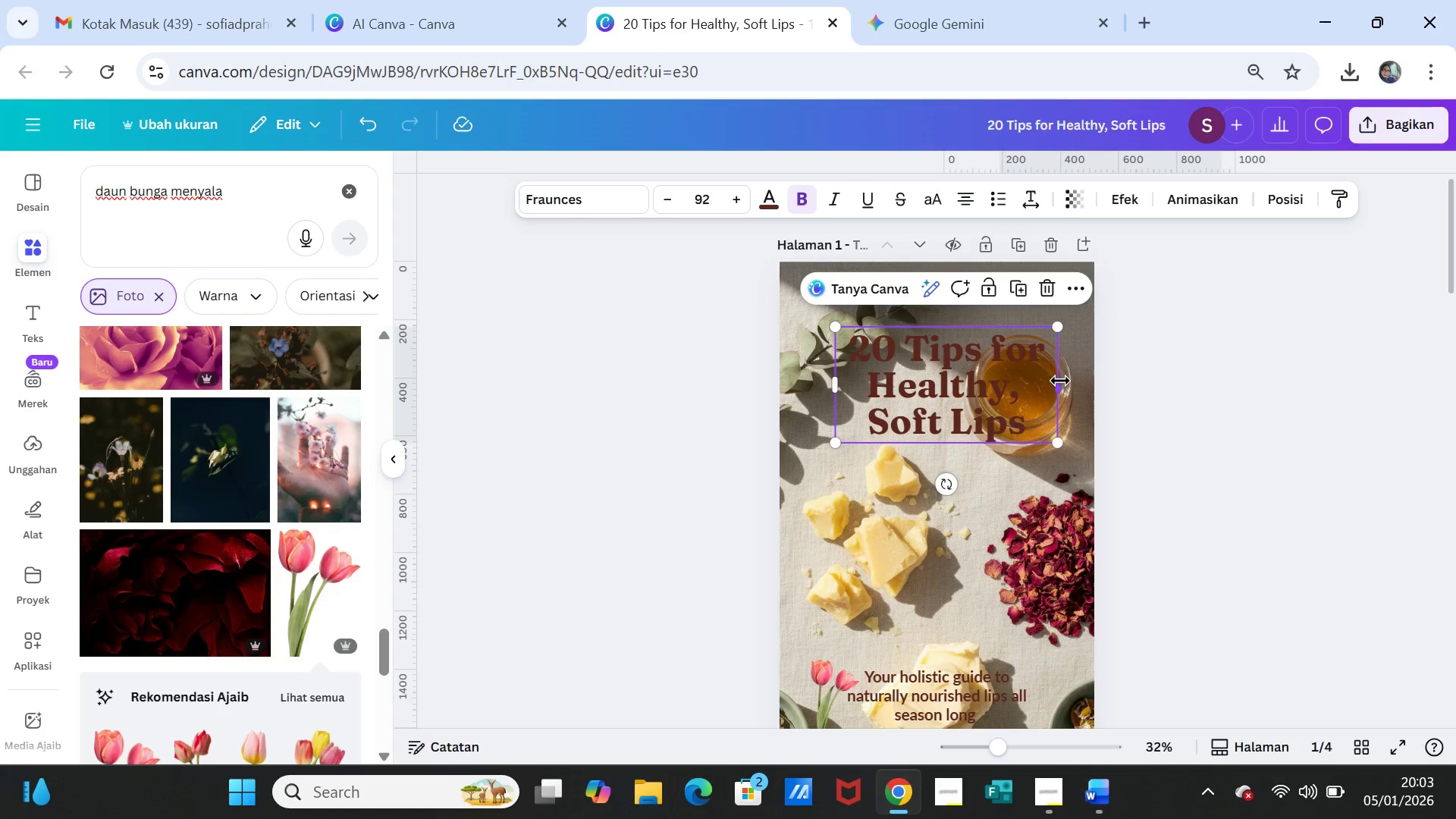 
left_click_drag(start_coordinate=[1060, 381], to_coordinate=[1044, 383])
 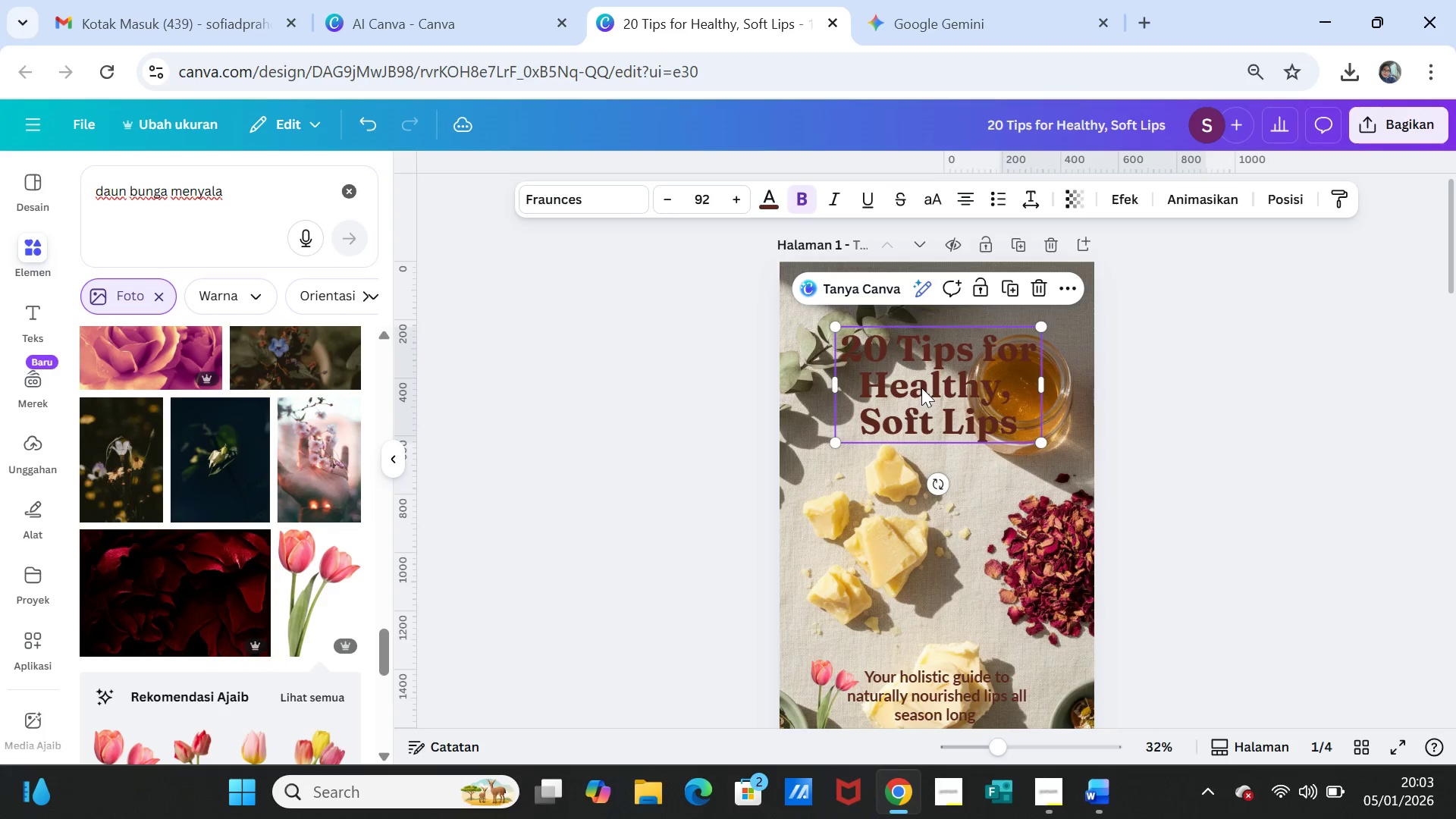 
left_click_drag(start_coordinate=[921, 388], to_coordinate=[921, 401])
 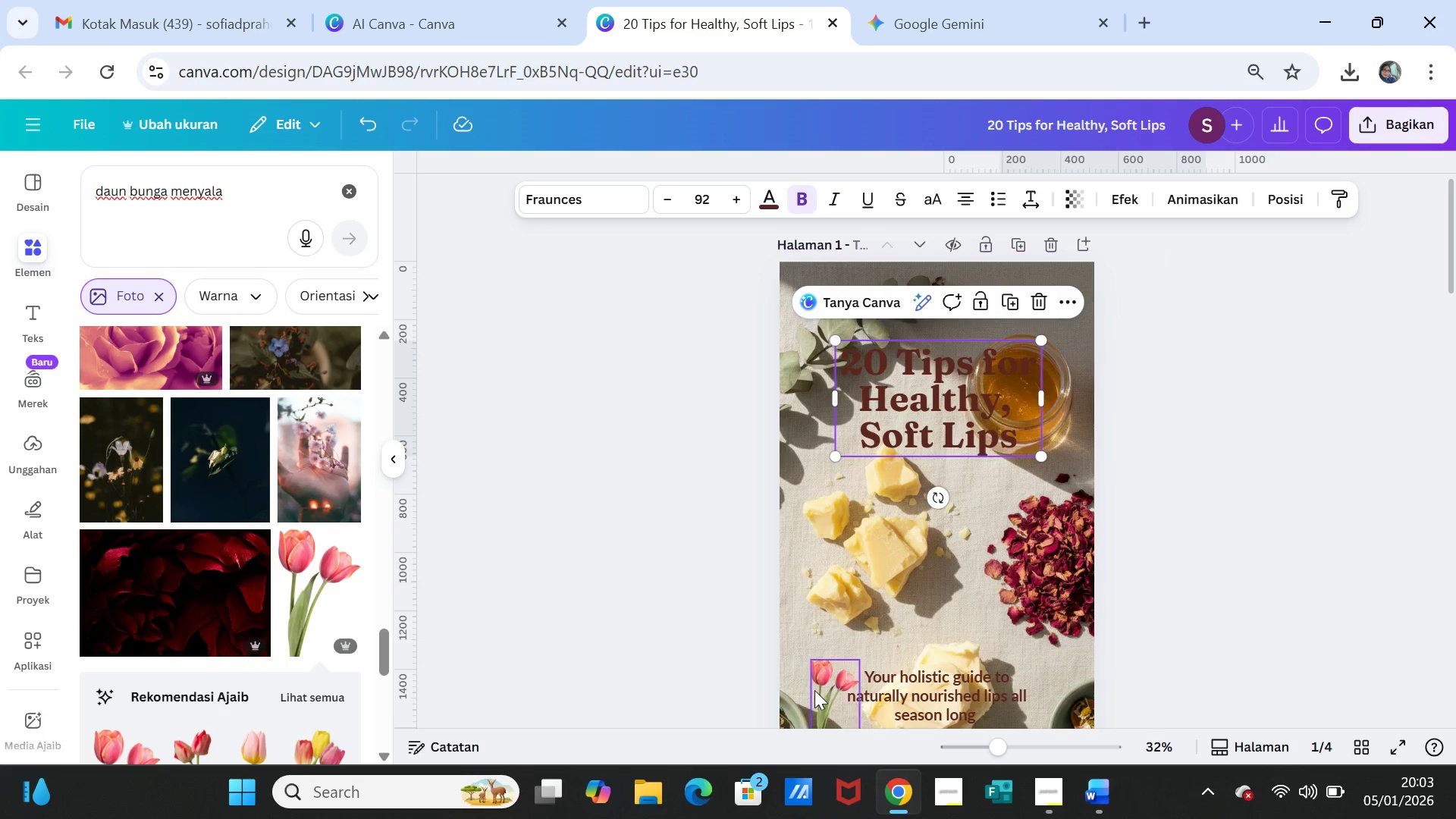 
left_click_drag(start_coordinate=[818, 691], to_coordinate=[921, 335])
 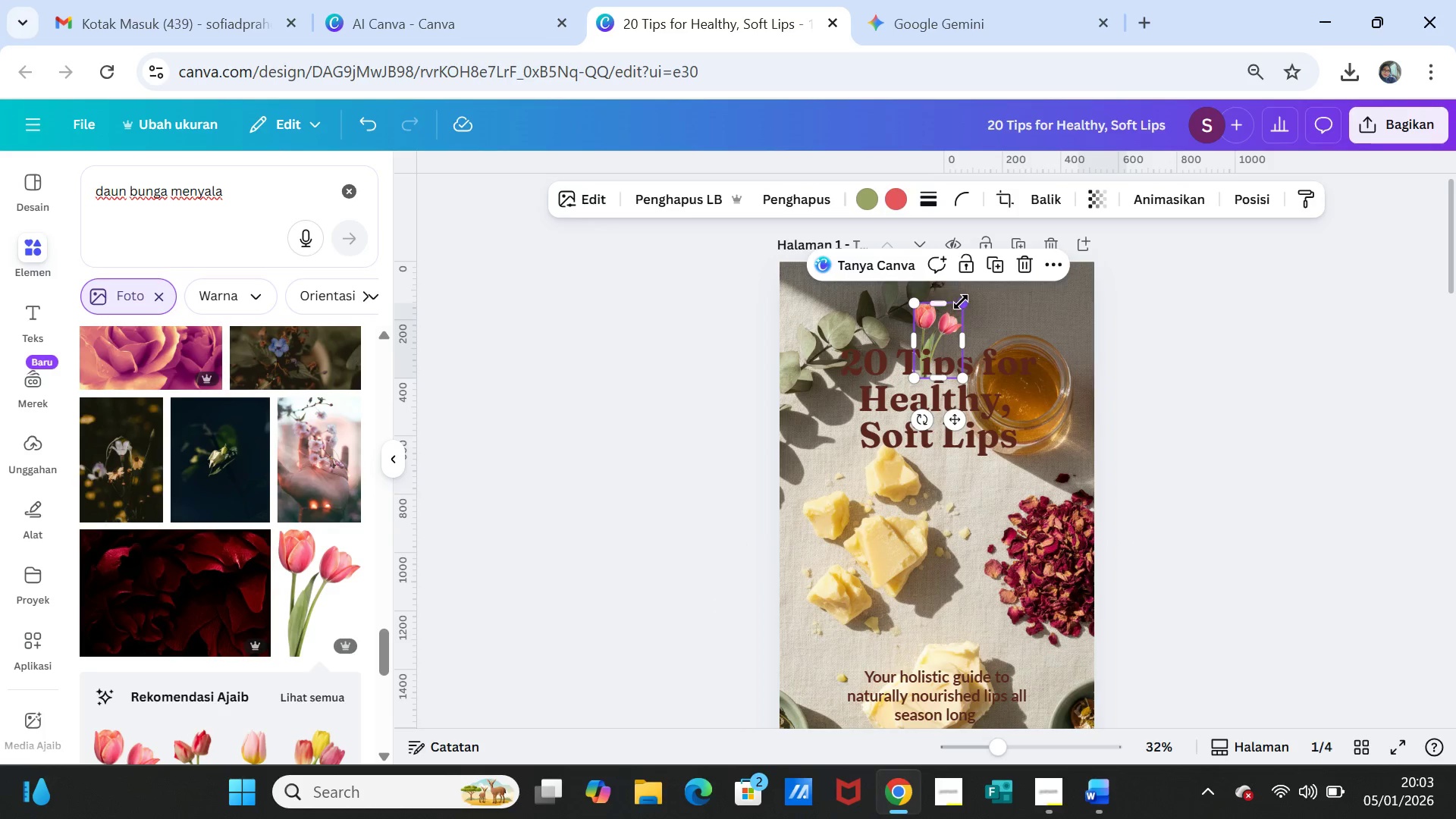 
left_click_drag(start_coordinate=[961, 302], to_coordinate=[959, 307])
 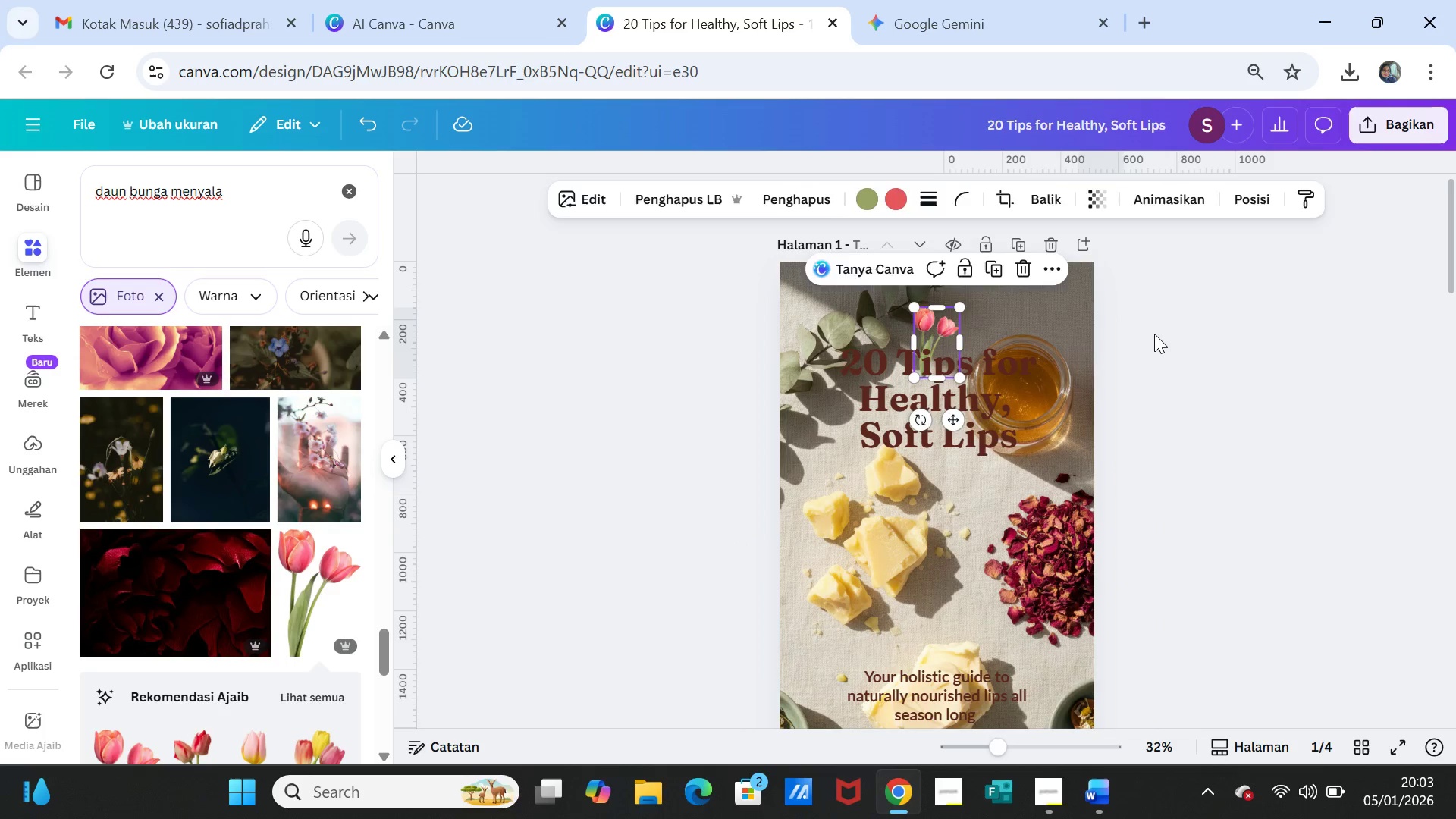 
left_click([1154, 334])
 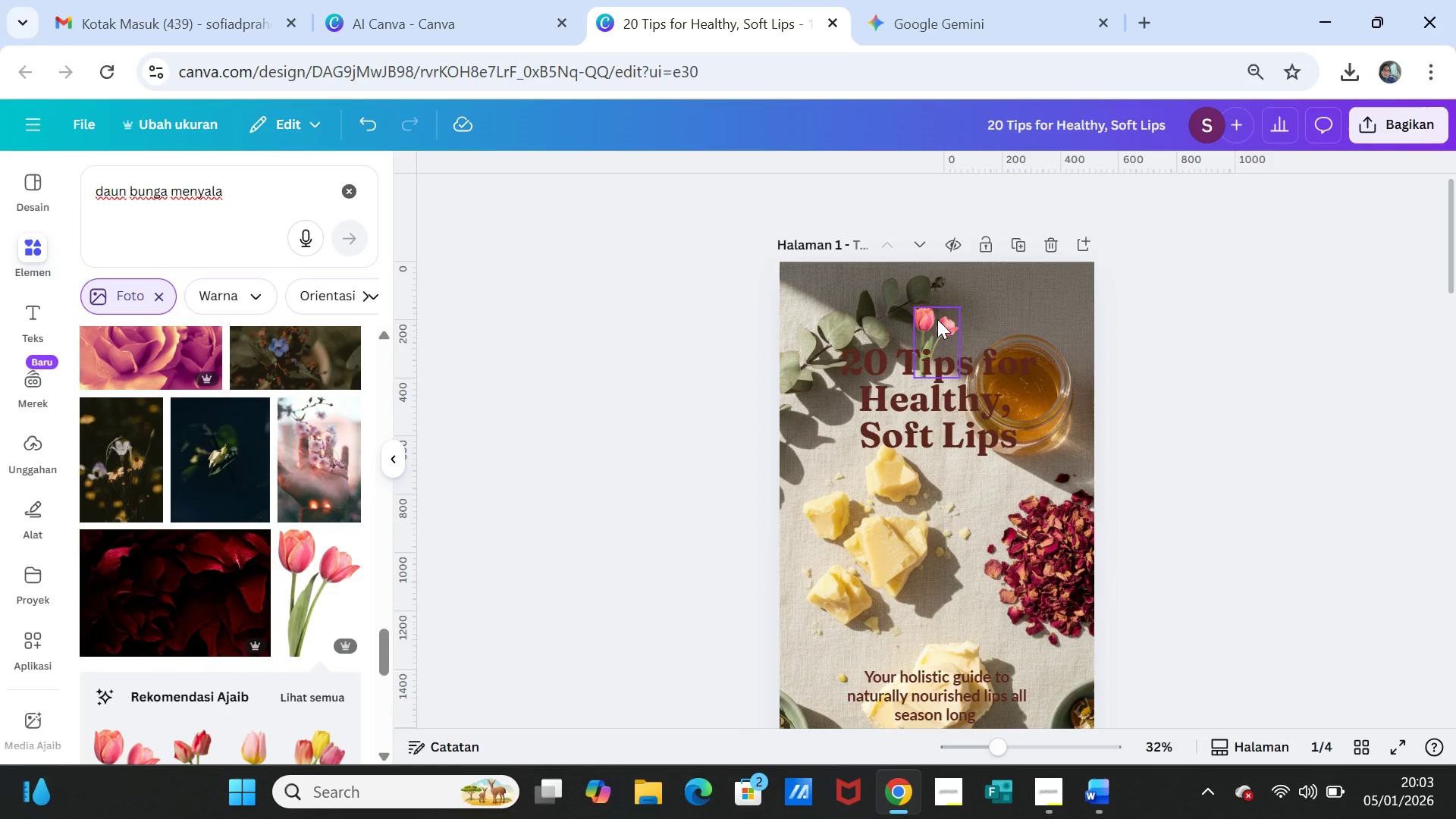 
left_click_drag(start_coordinate=[937, 319], to_coordinate=[834, 306])
 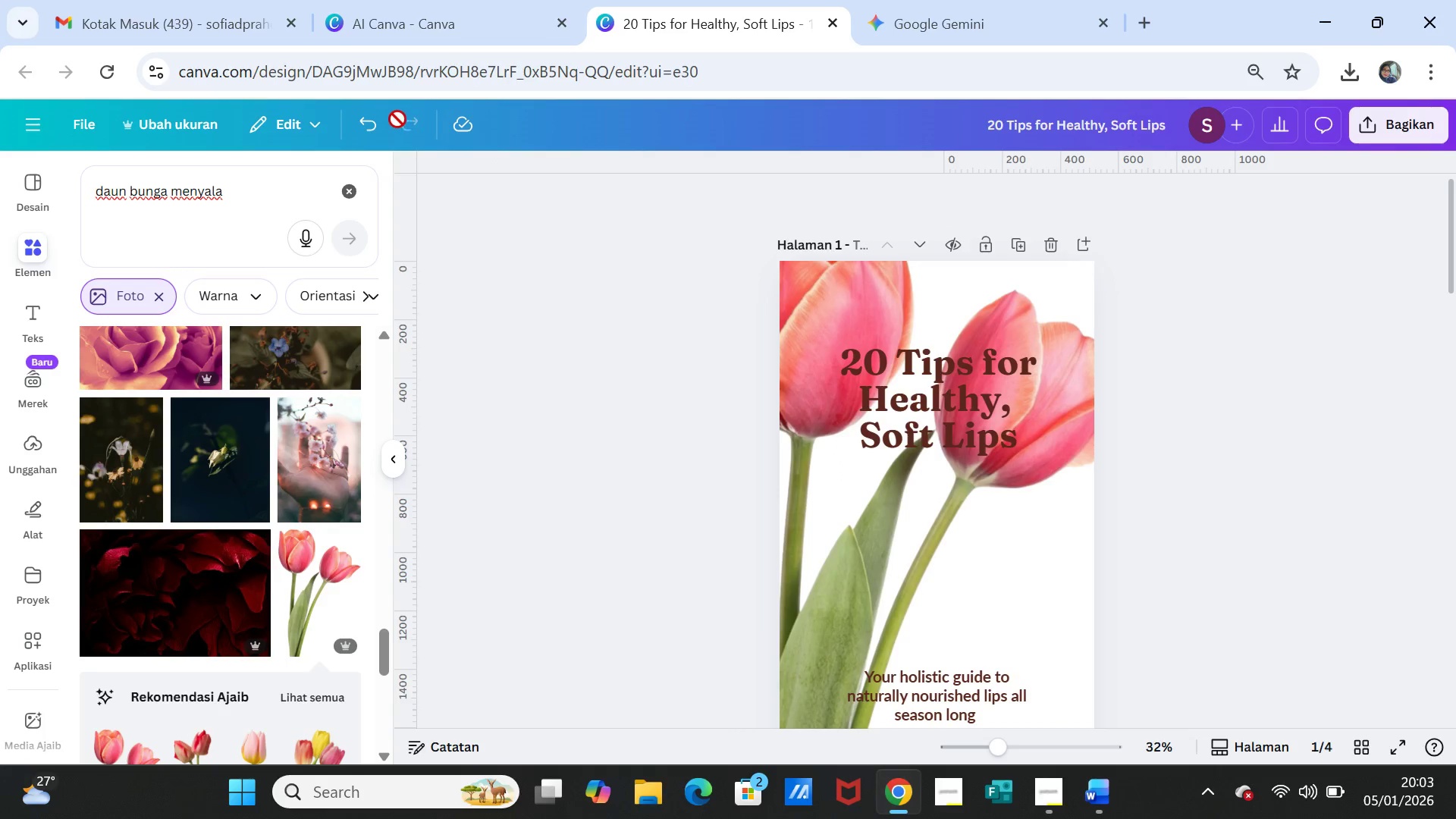 
left_click([374, 121])
 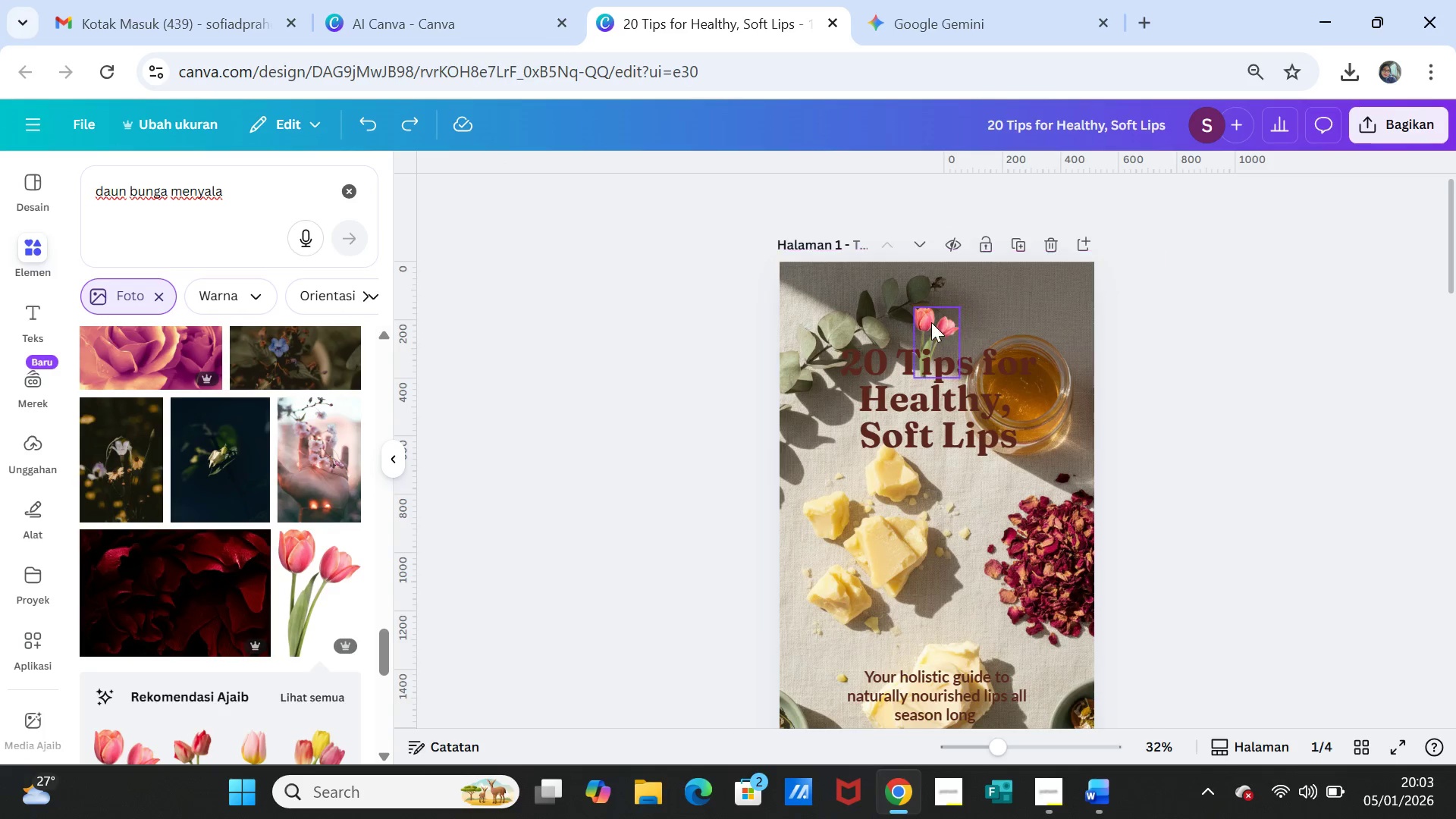 
left_click_drag(start_coordinate=[931, 322], to_coordinate=[805, 308])
 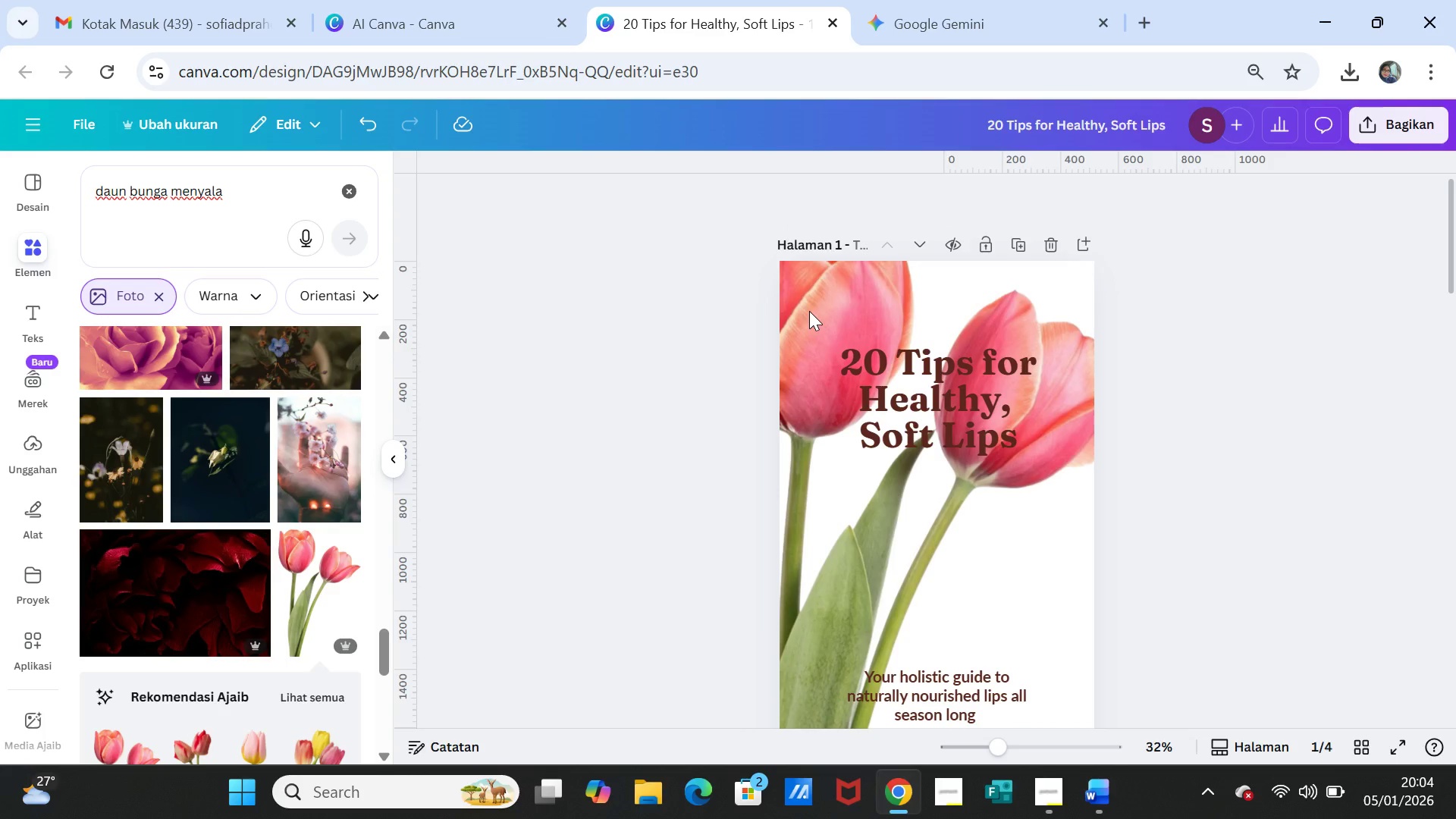 
right_click([809, 311])
 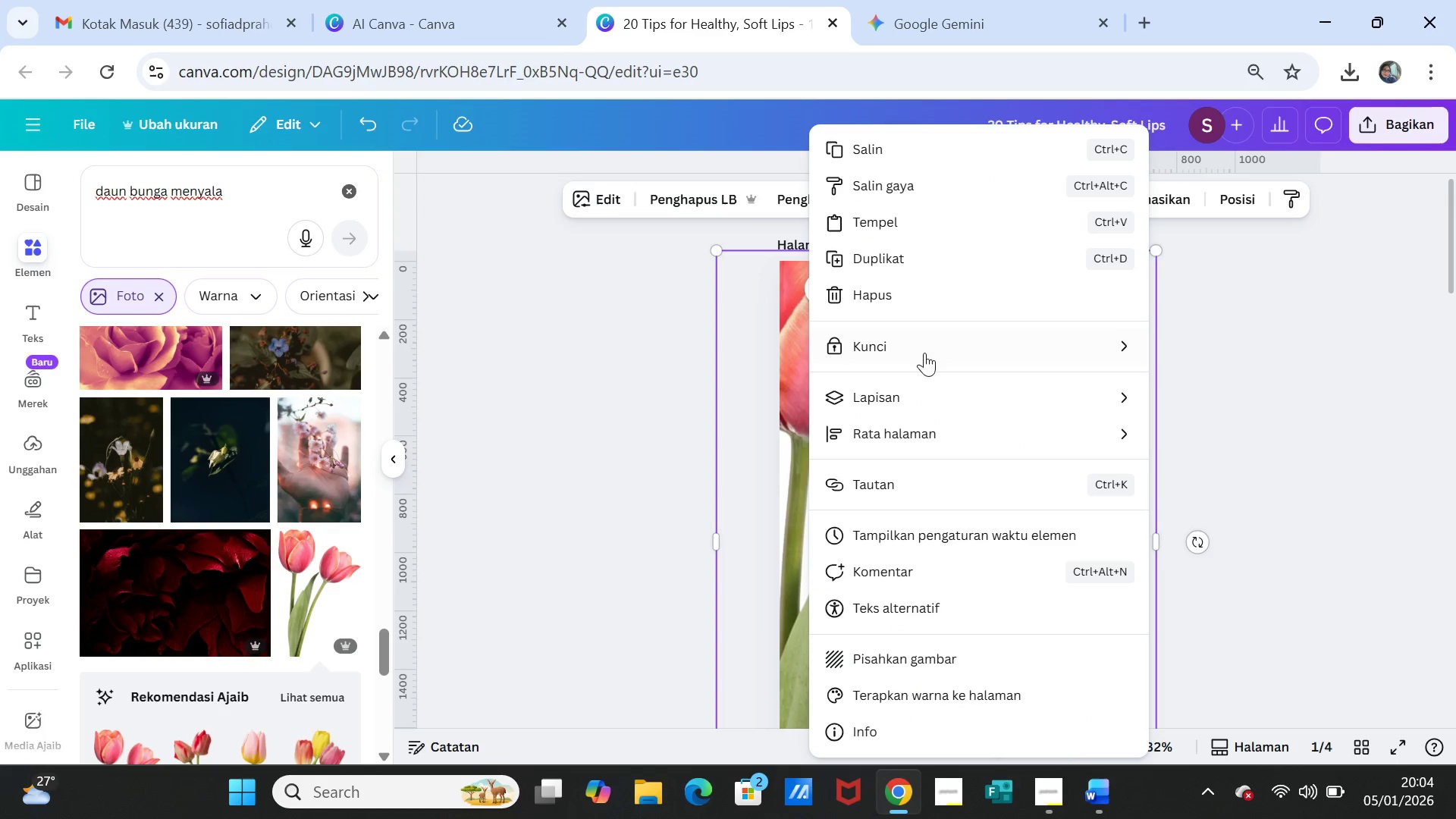 
left_click([911, 395])
 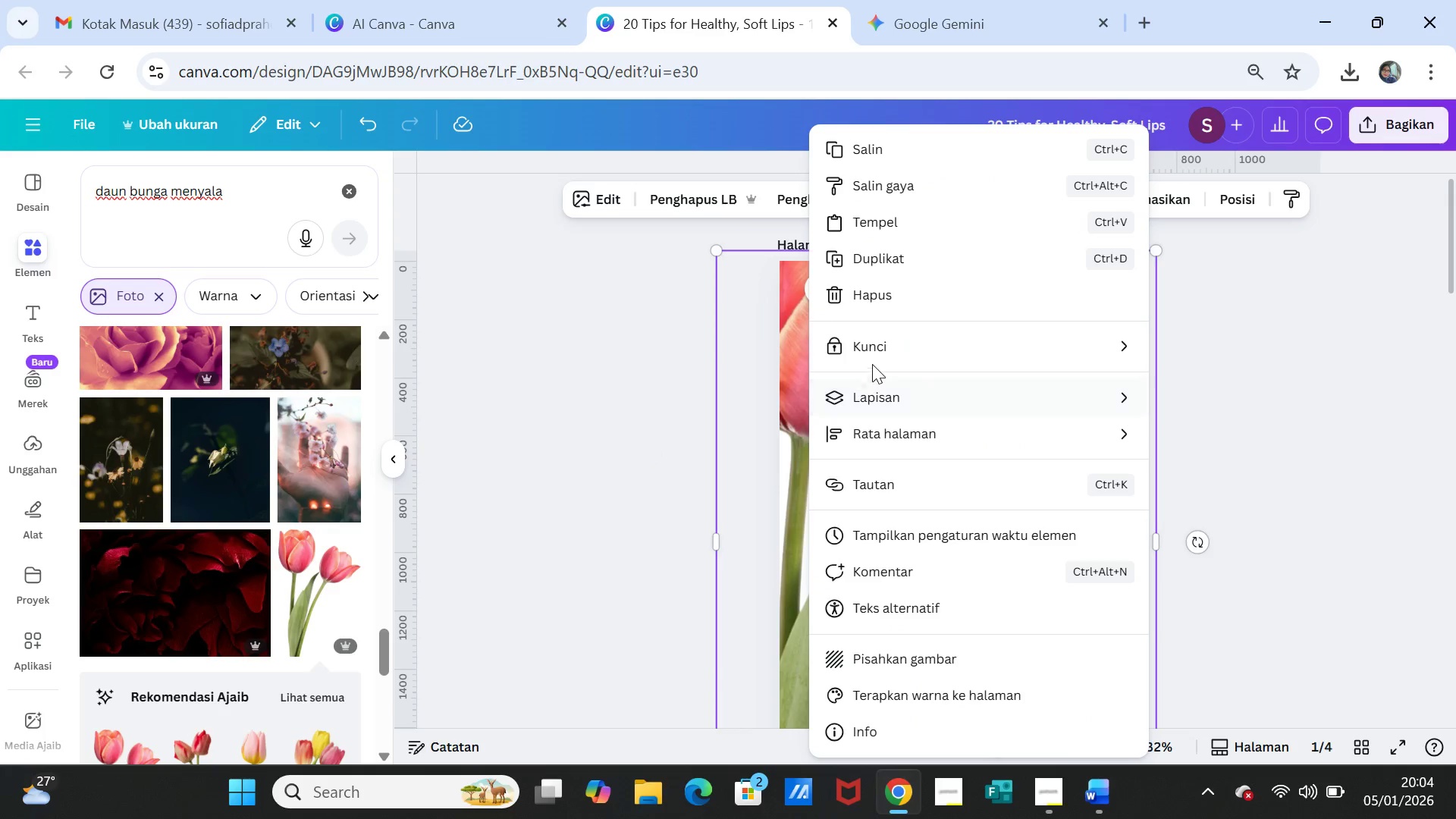 
left_click([893, 400])
 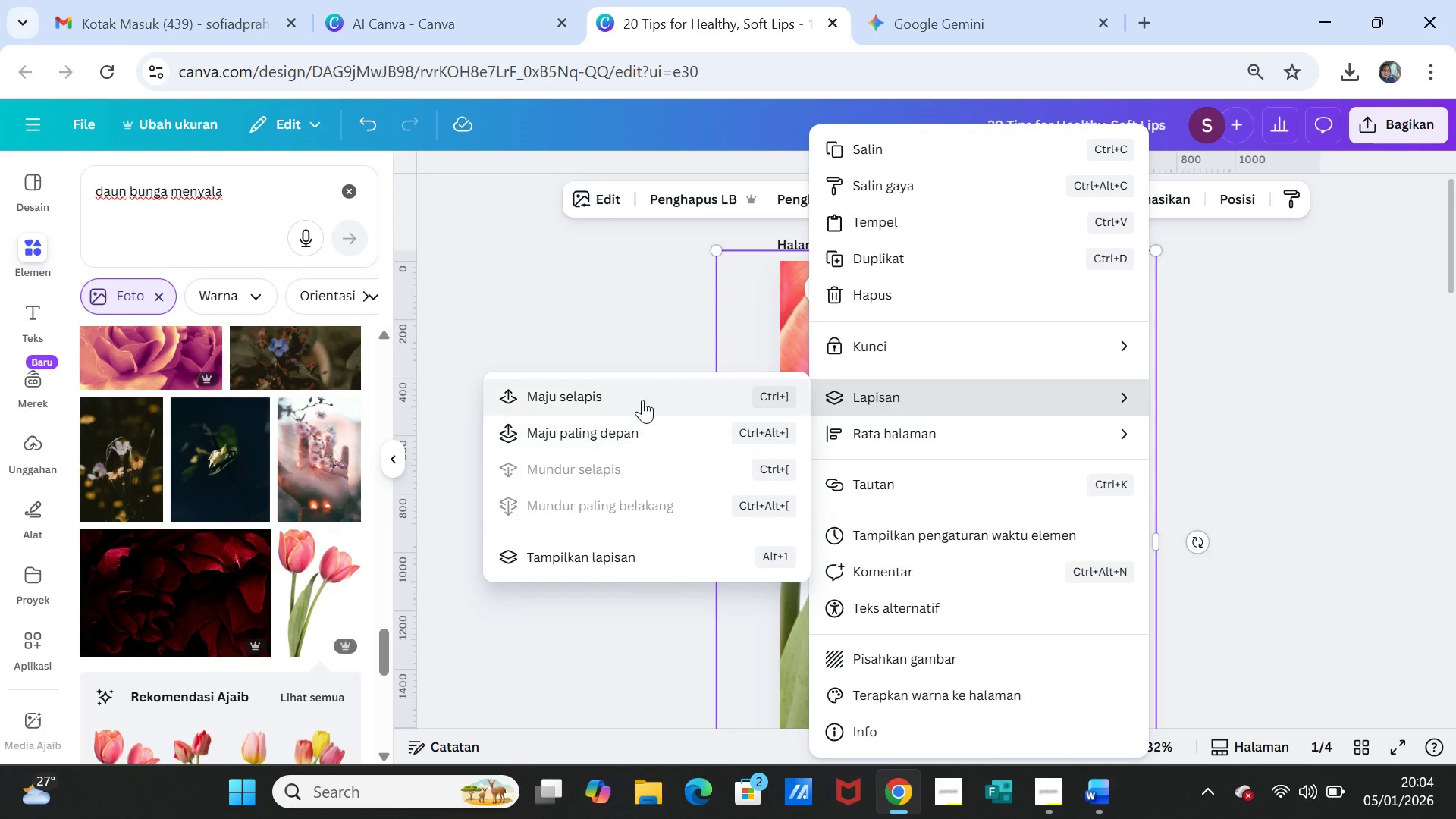 
left_click([642, 400])
 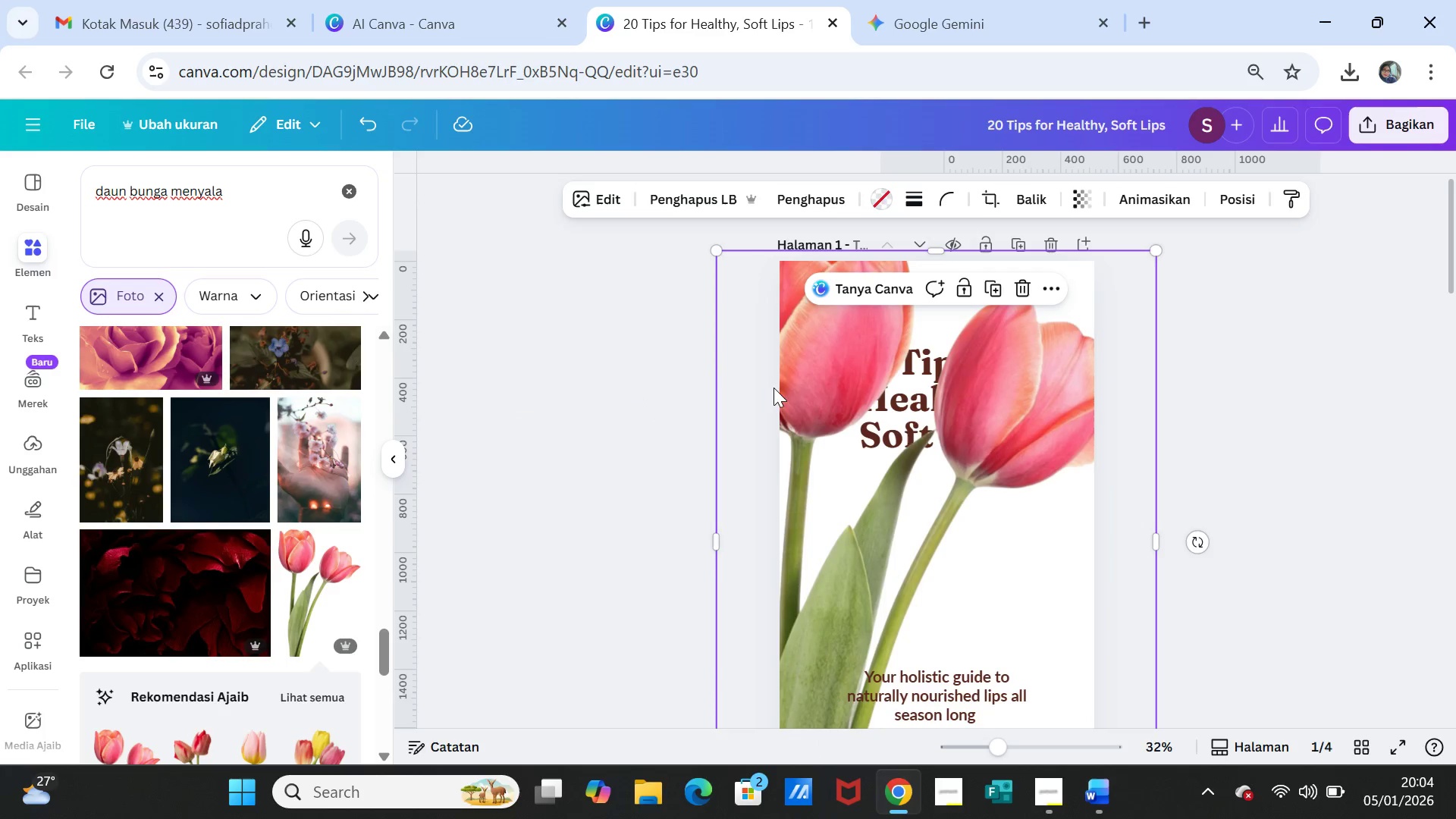 
left_click([792, 378])
 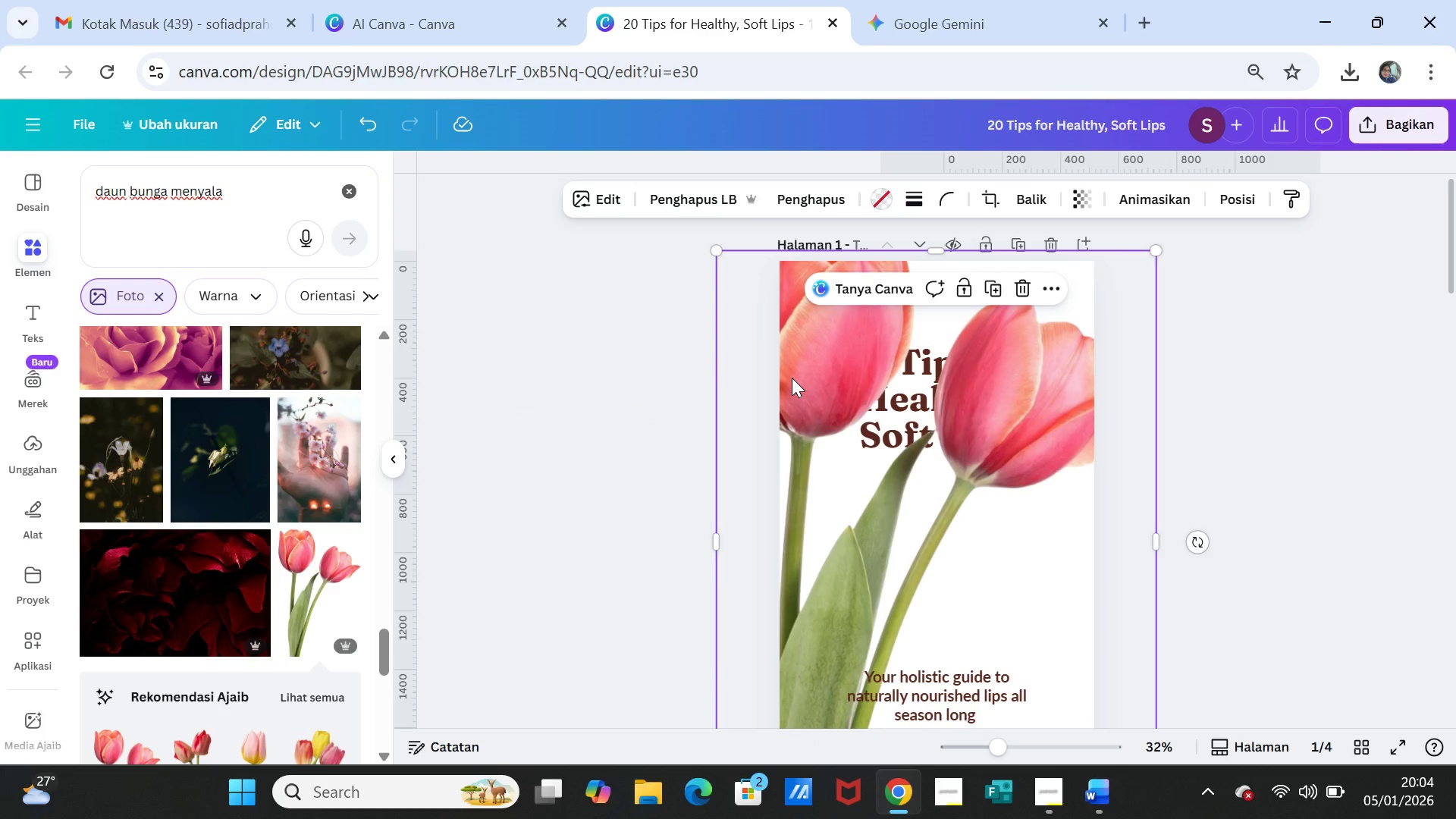 
right_click([792, 378])
 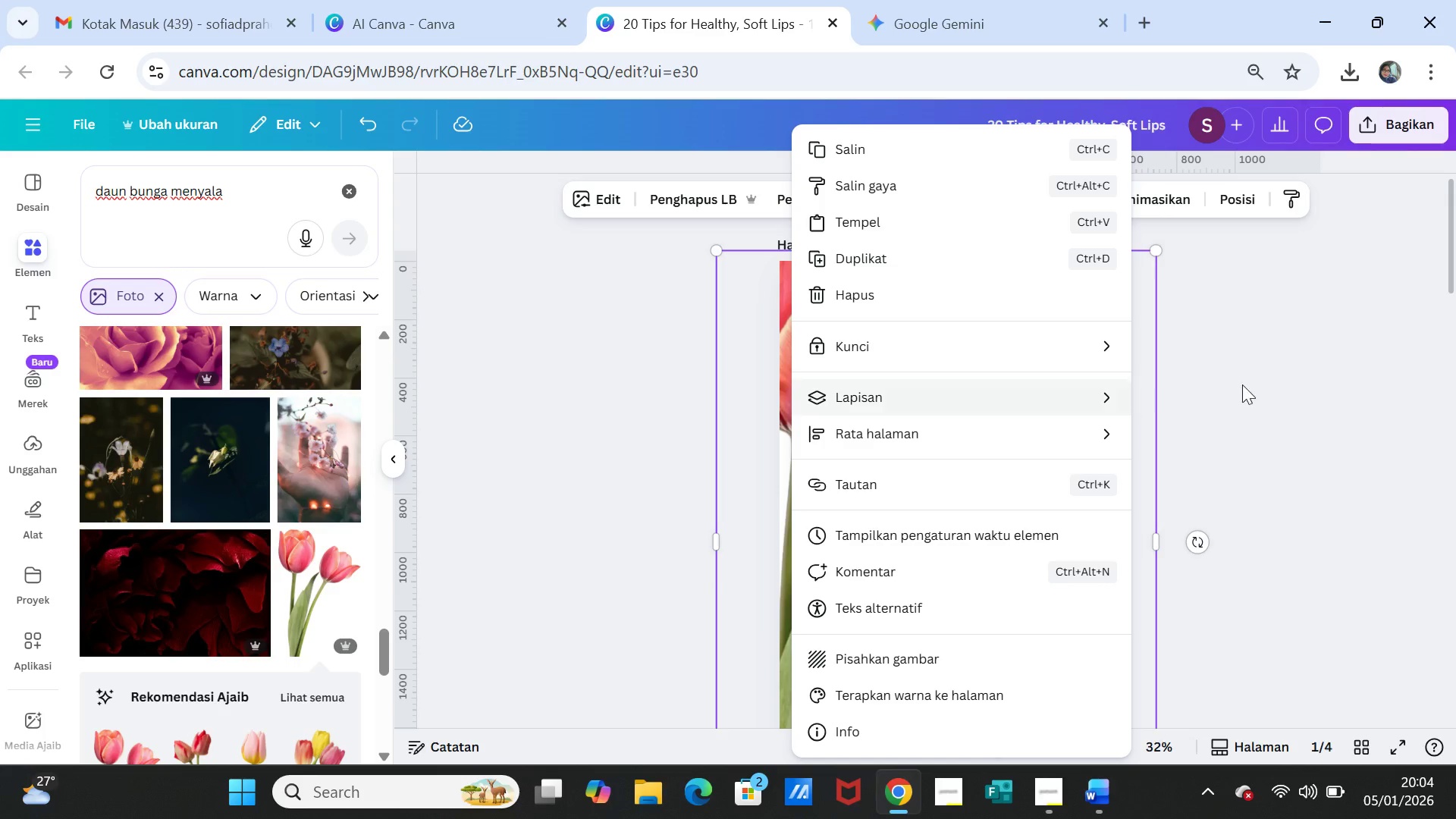 
left_click([1252, 387])
 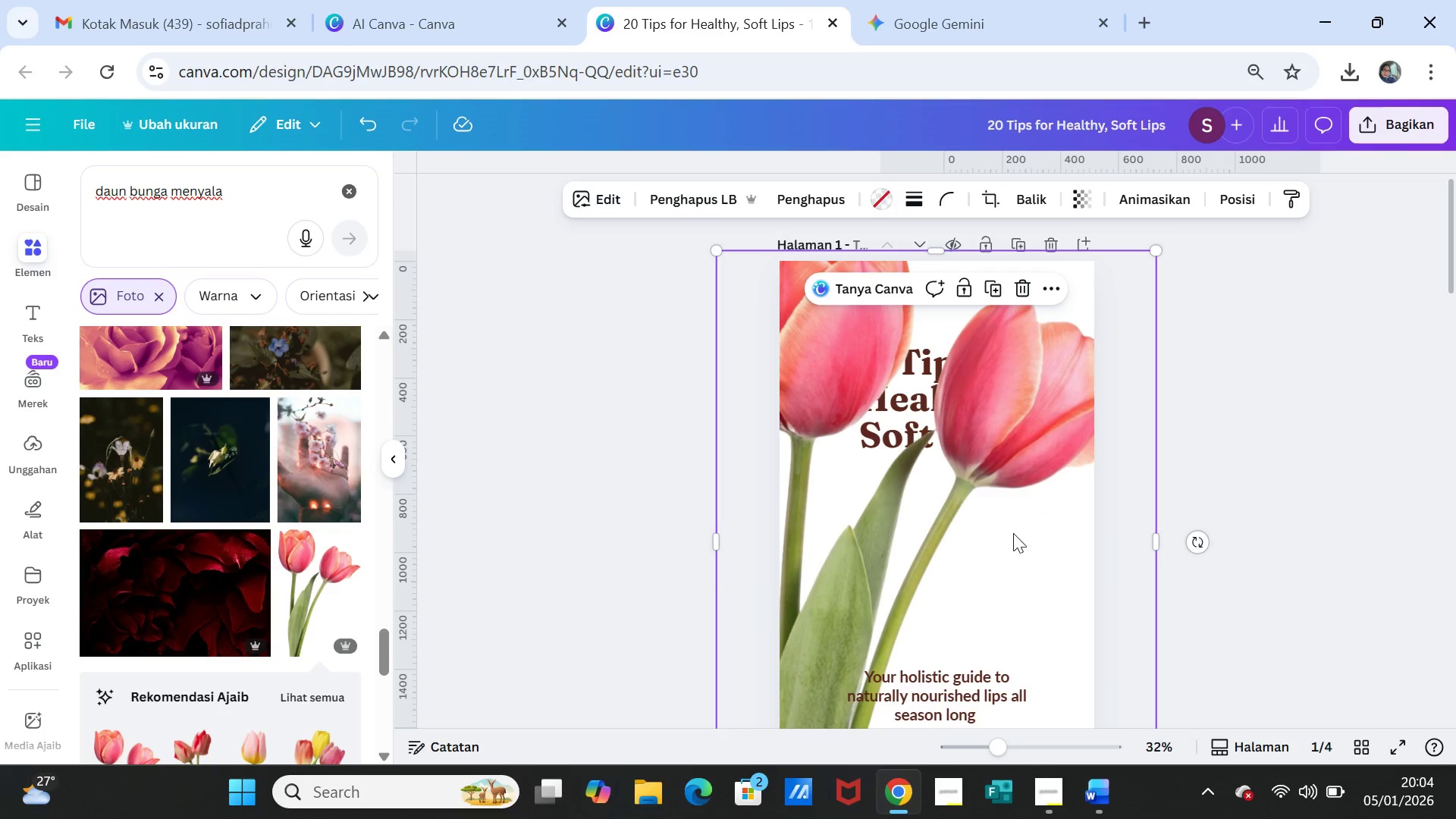 
left_click([1027, 544])
 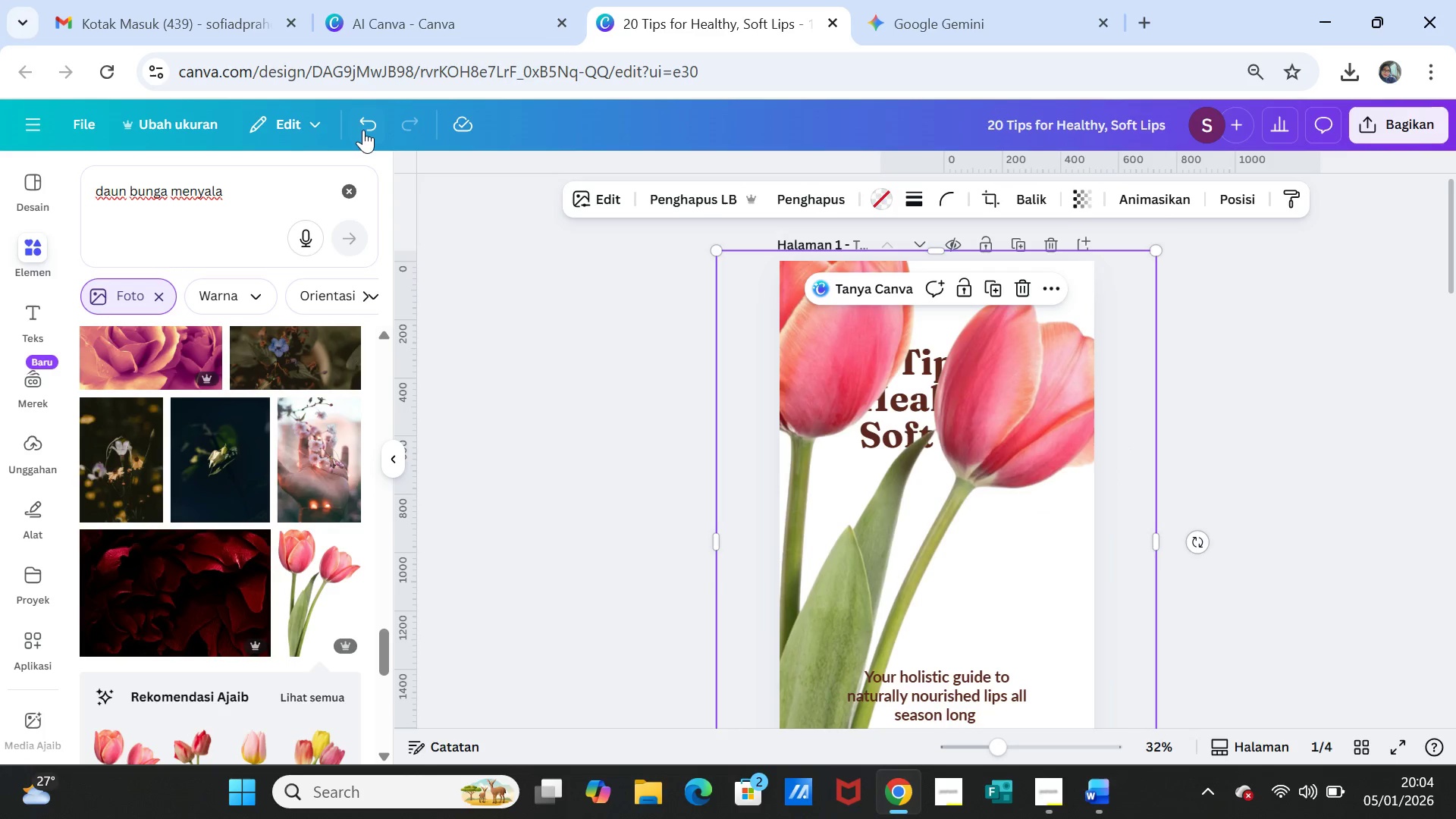 
double_click([361, 124])
 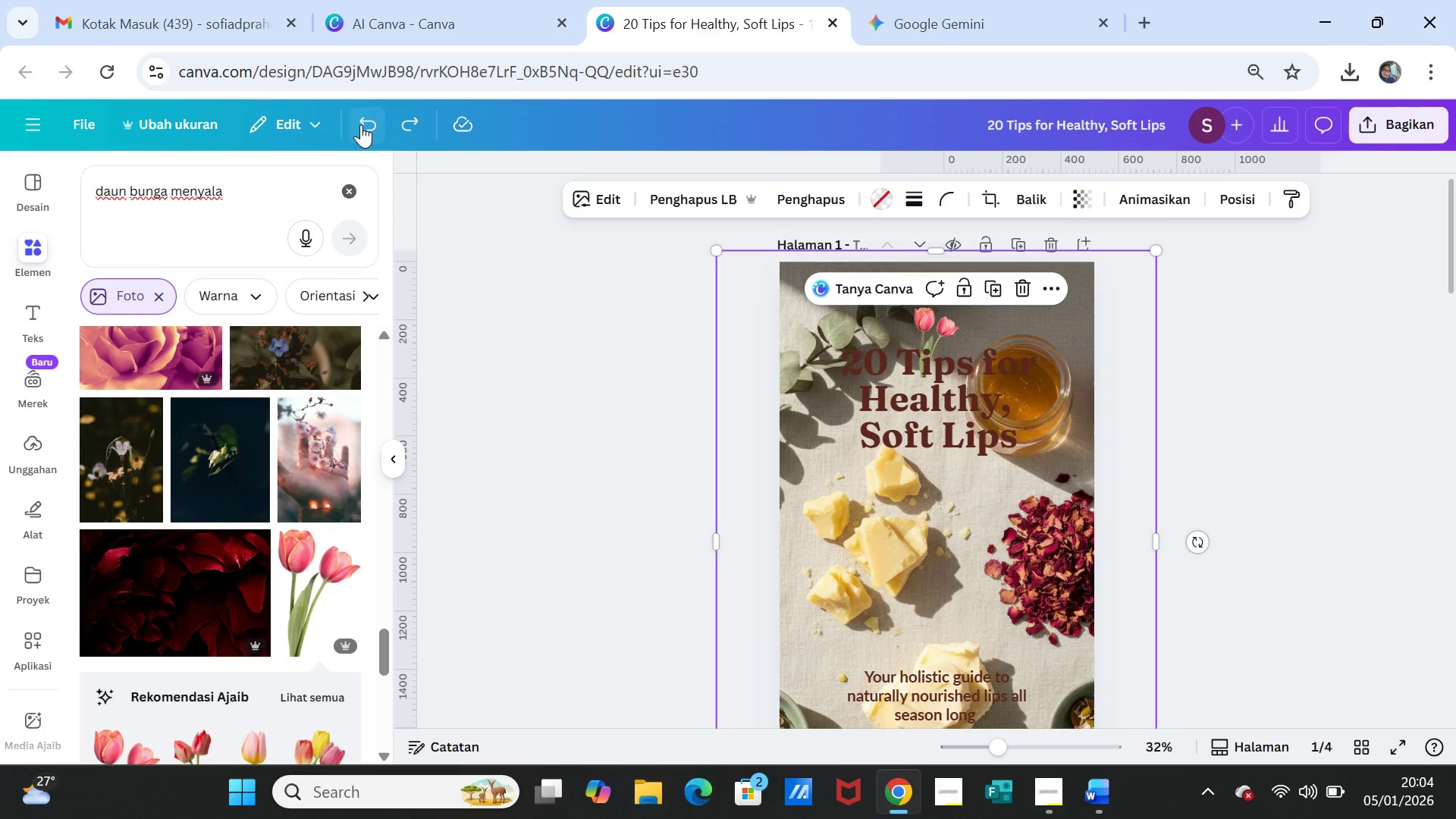 
triple_click([361, 124])
 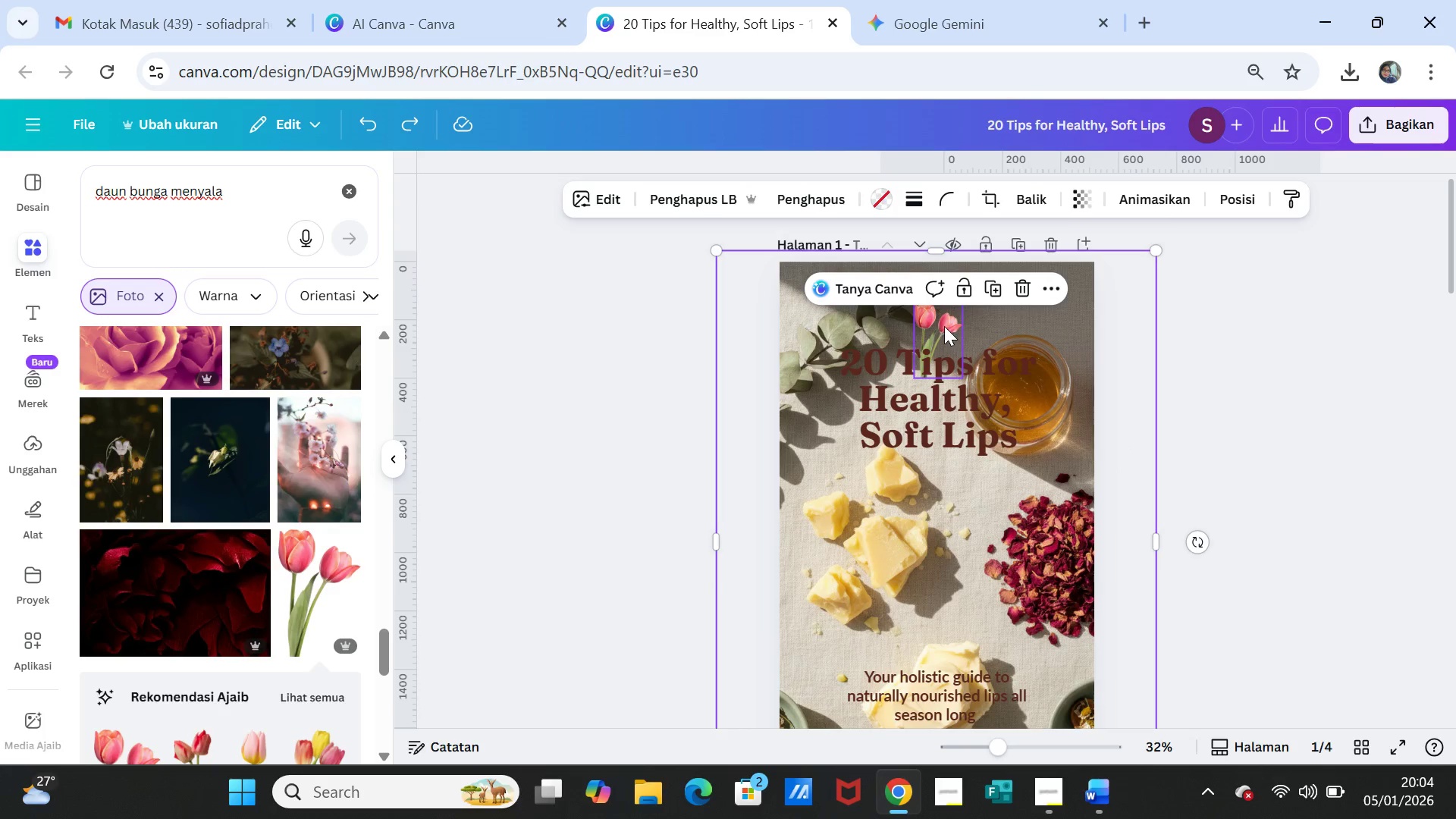 
left_click_drag(start_coordinate=[942, 326], to_coordinate=[1203, 311])
 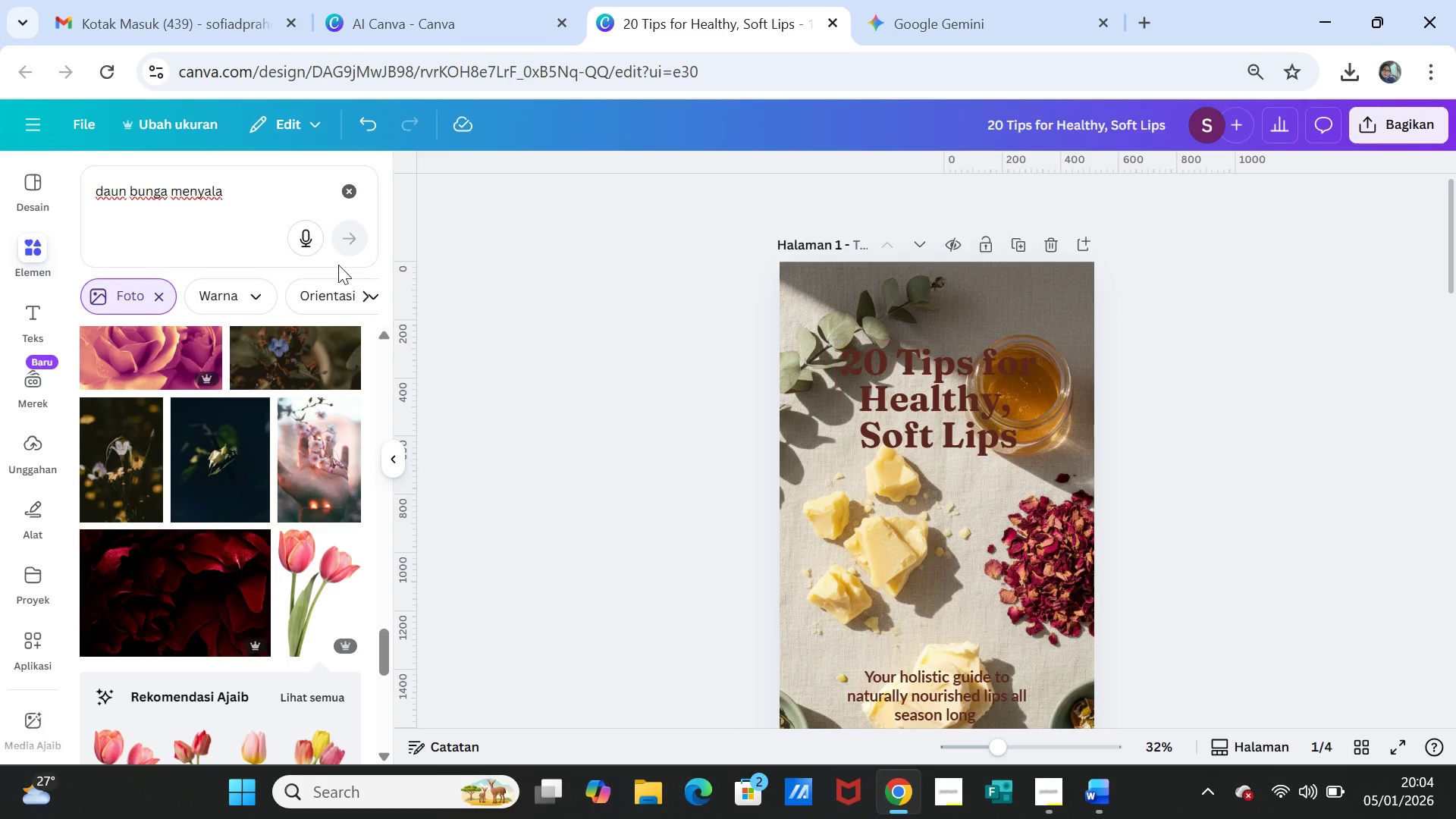 
left_click([367, 121])
 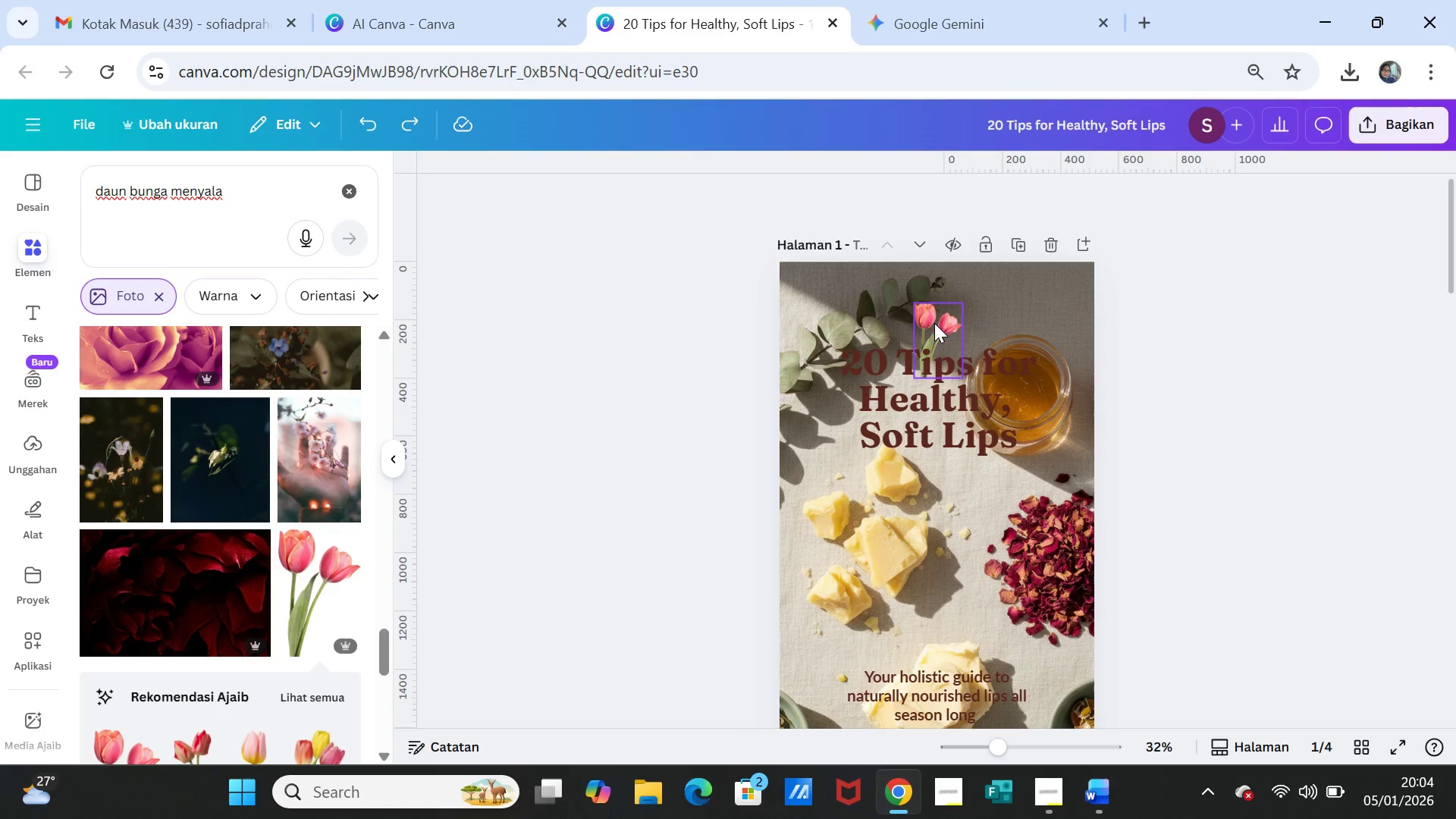 
left_click([932, 321])
 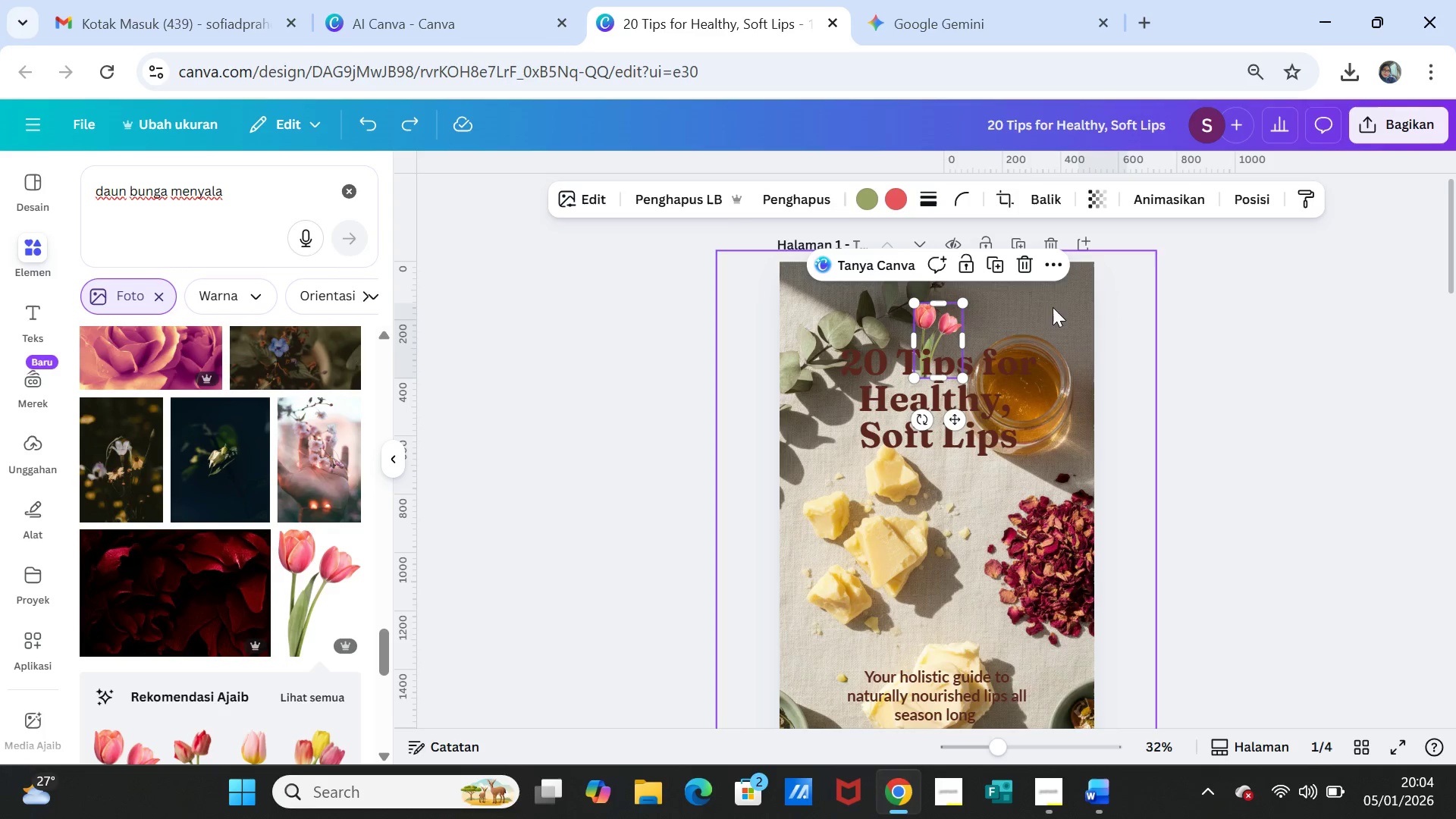 
left_click([1050, 270])
 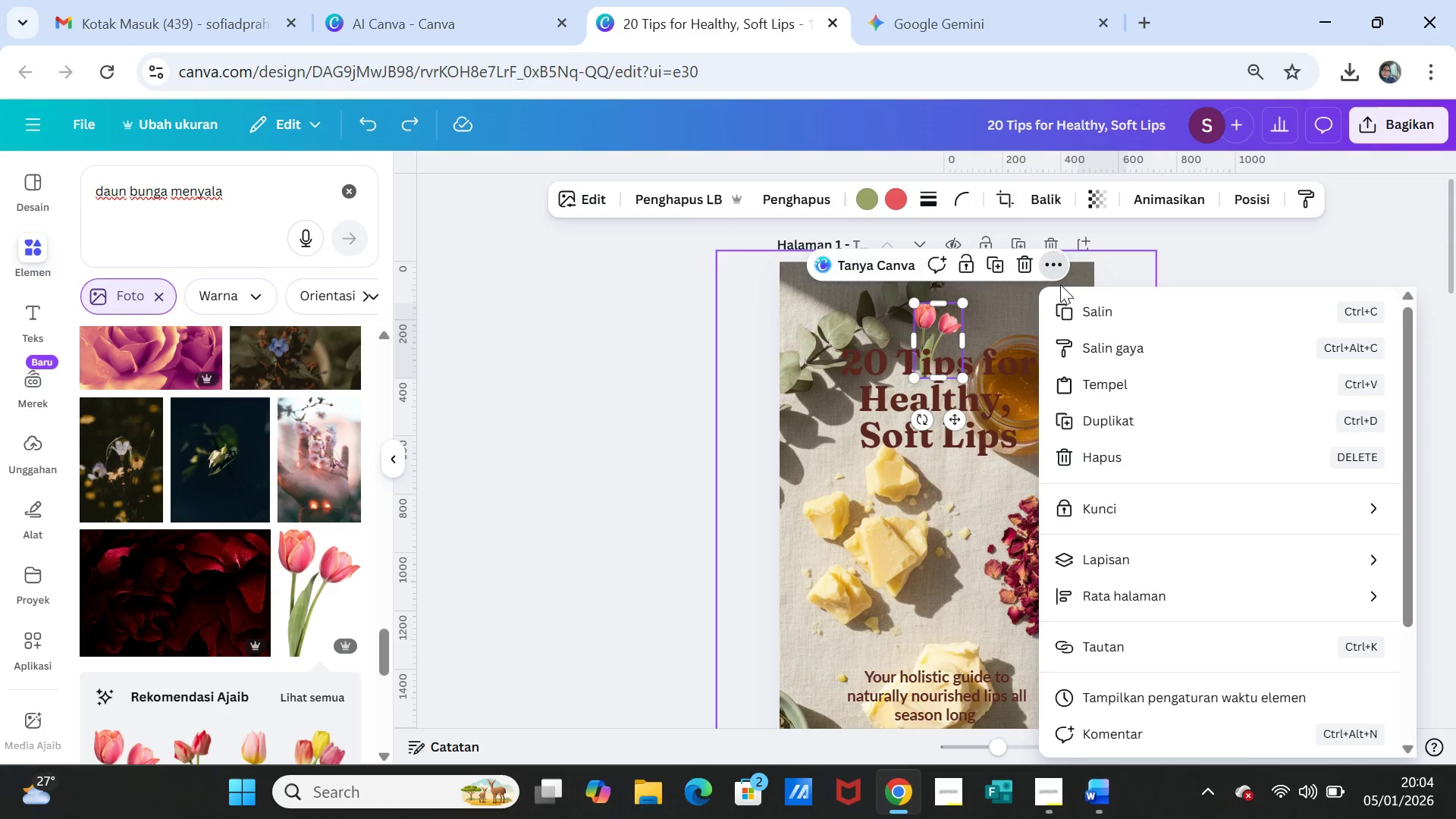 
left_click([1149, 557])
 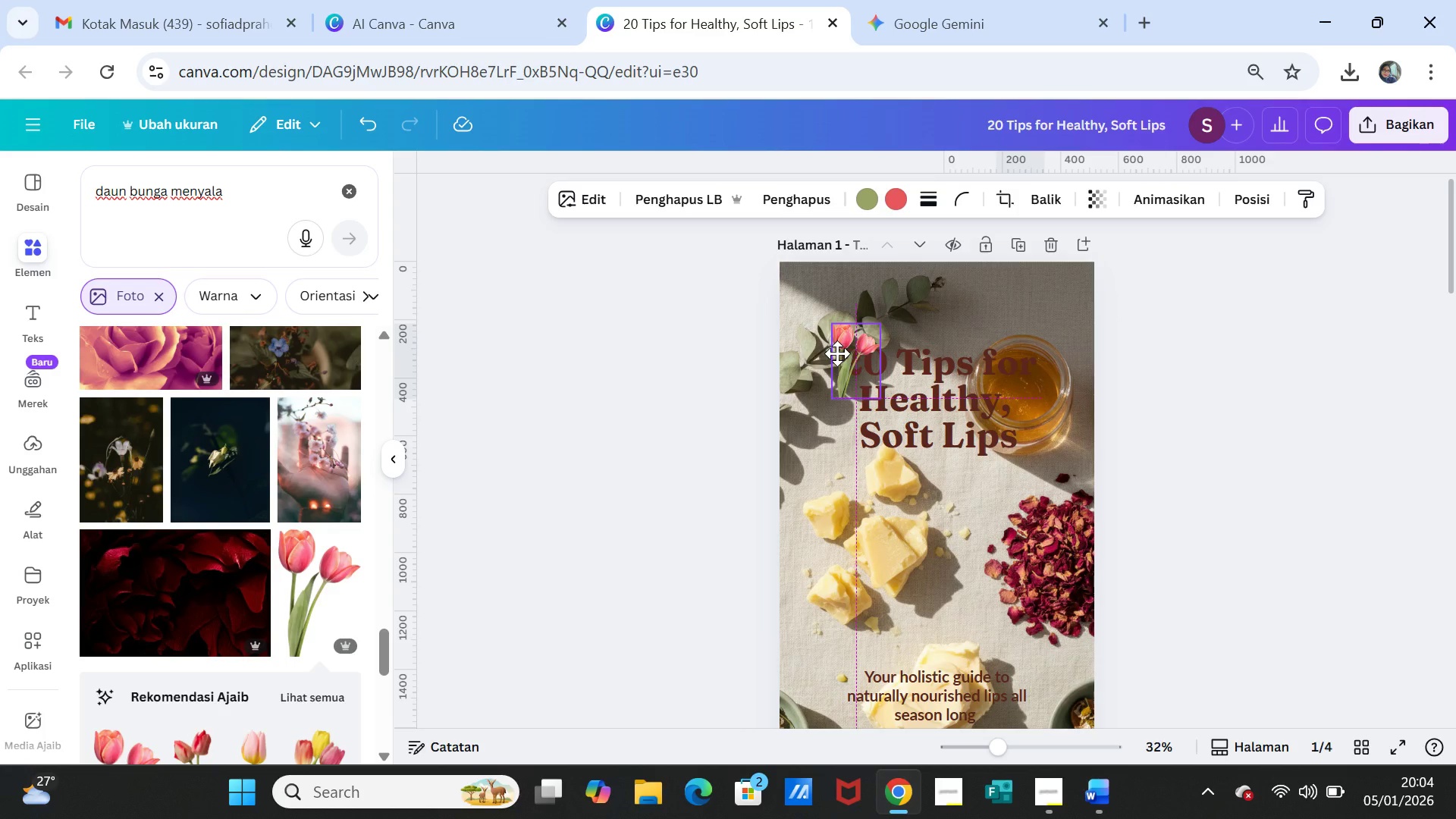 
wait(12.94)
 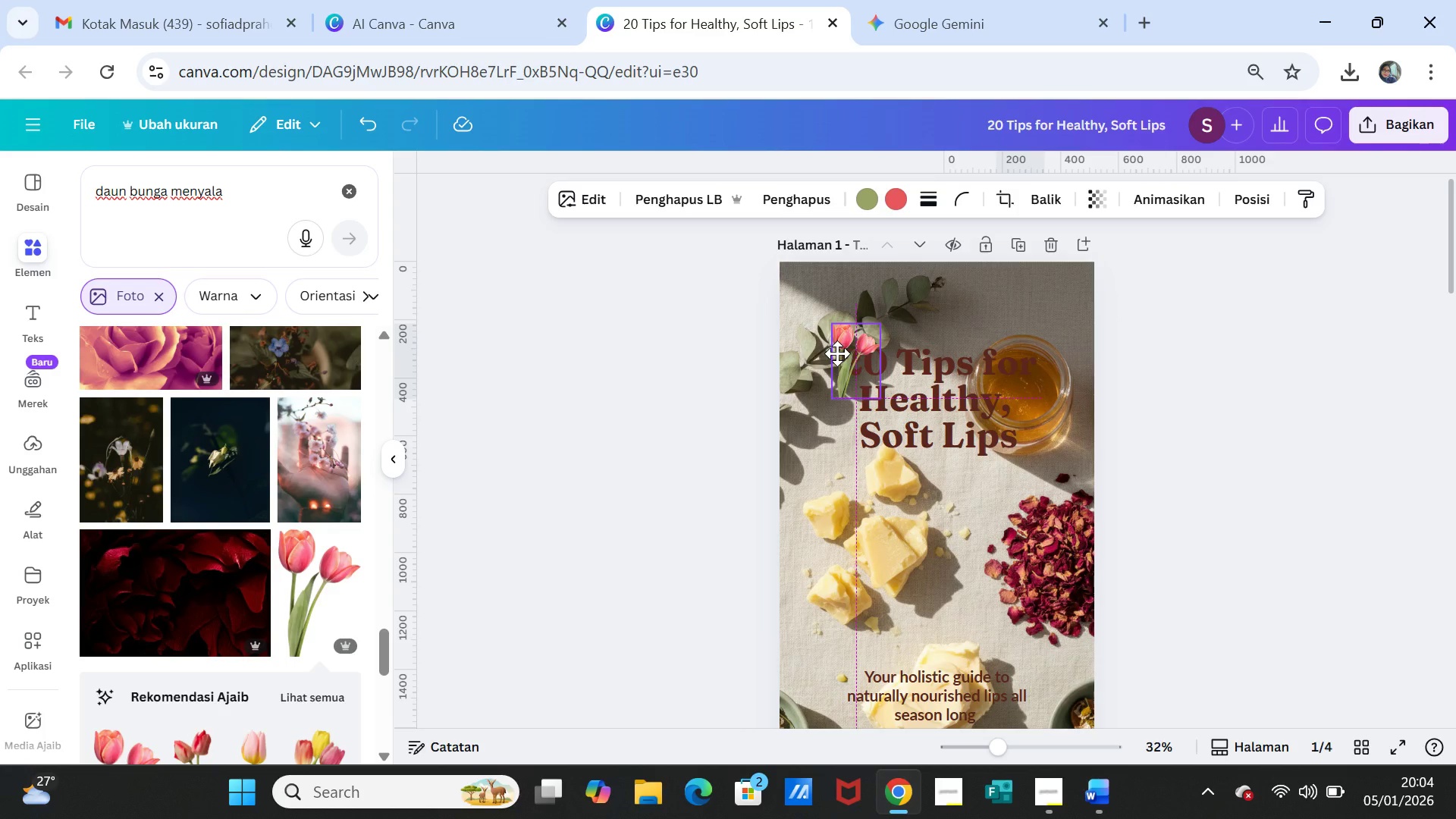 
left_click_drag(start_coordinate=[915, 305], to_coordinate=[924, 316])
 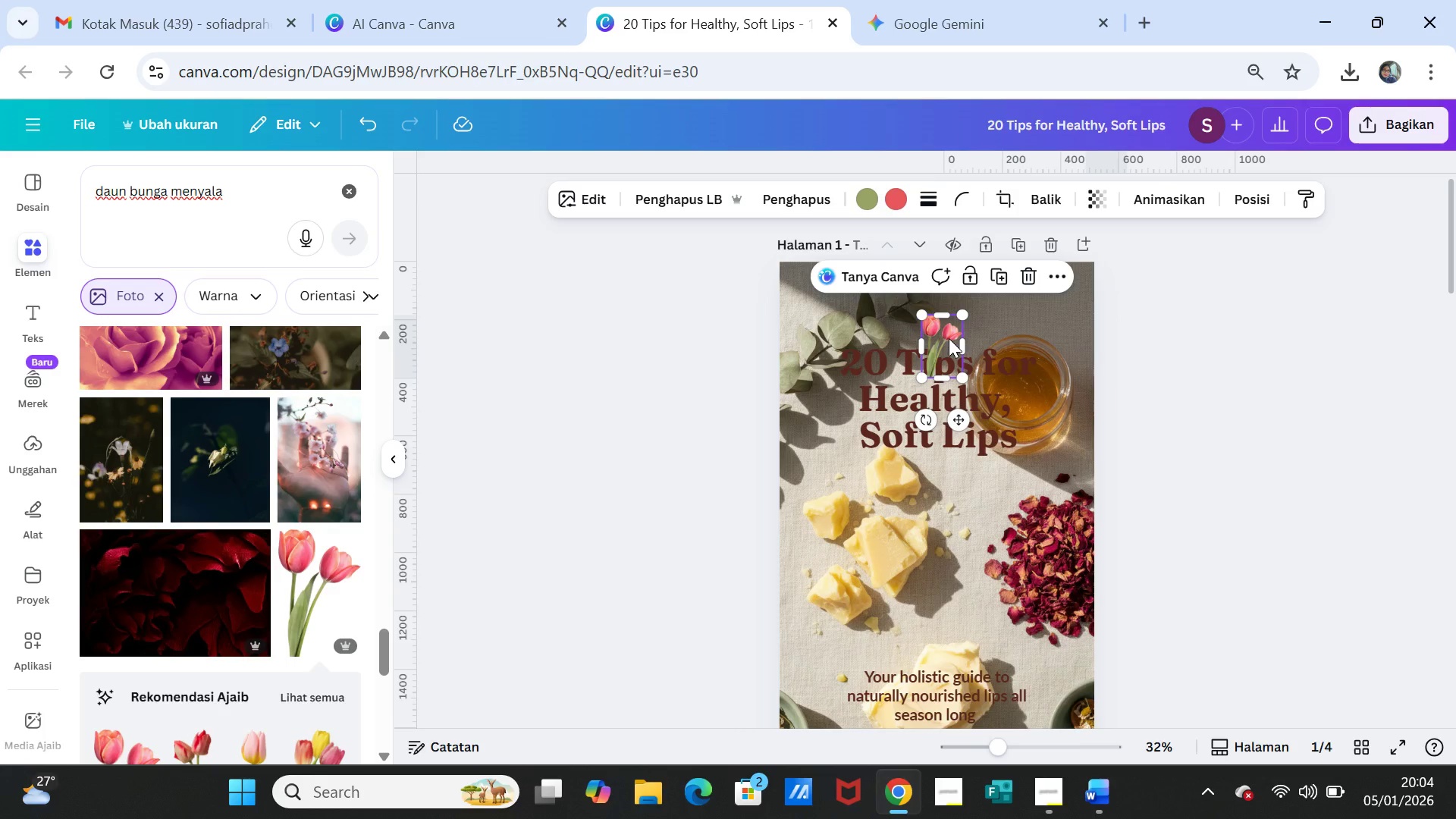 
left_click_drag(start_coordinate=[949, 338], to_coordinate=[1035, 336])
 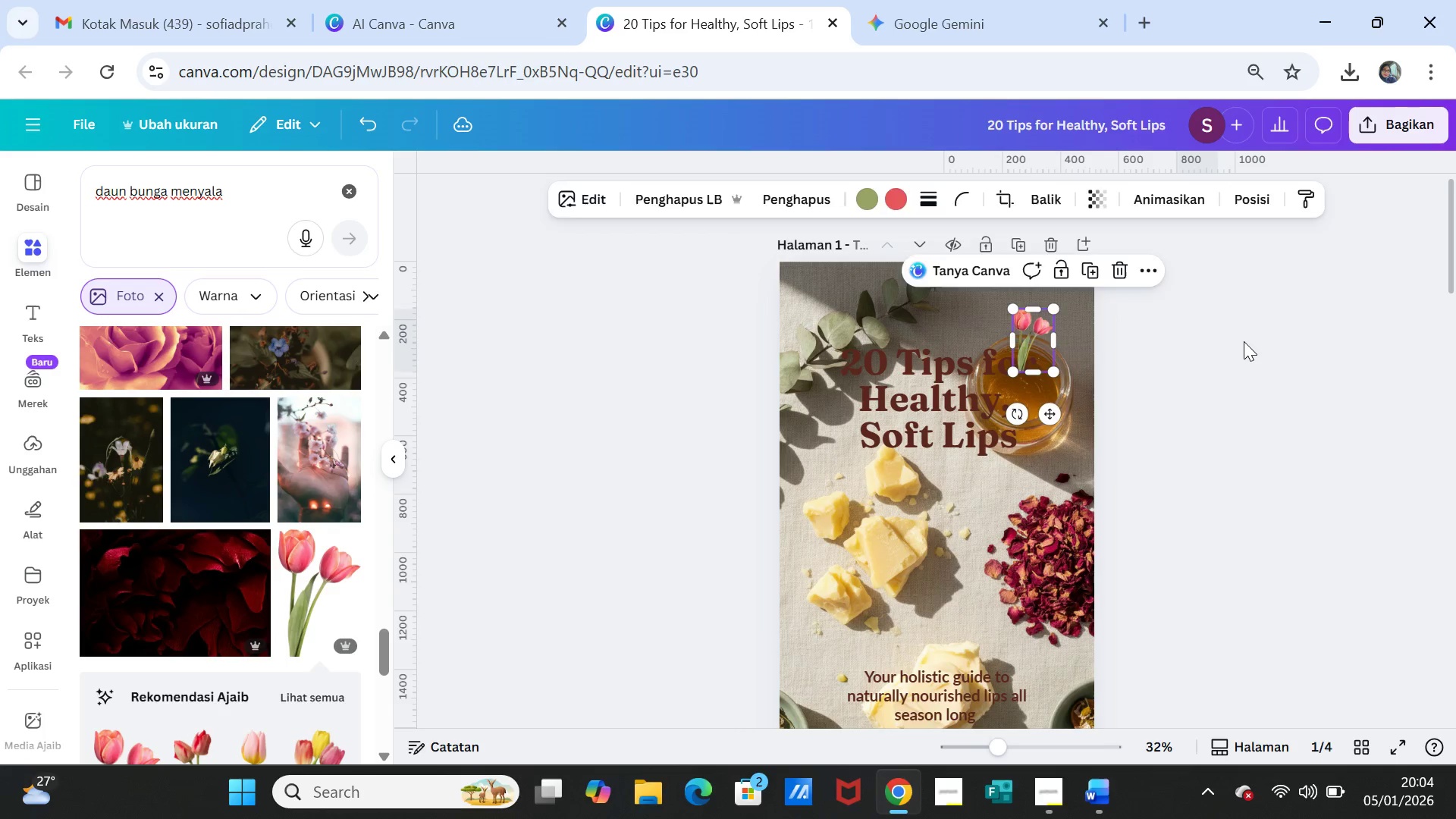 
left_click([1244, 341])
 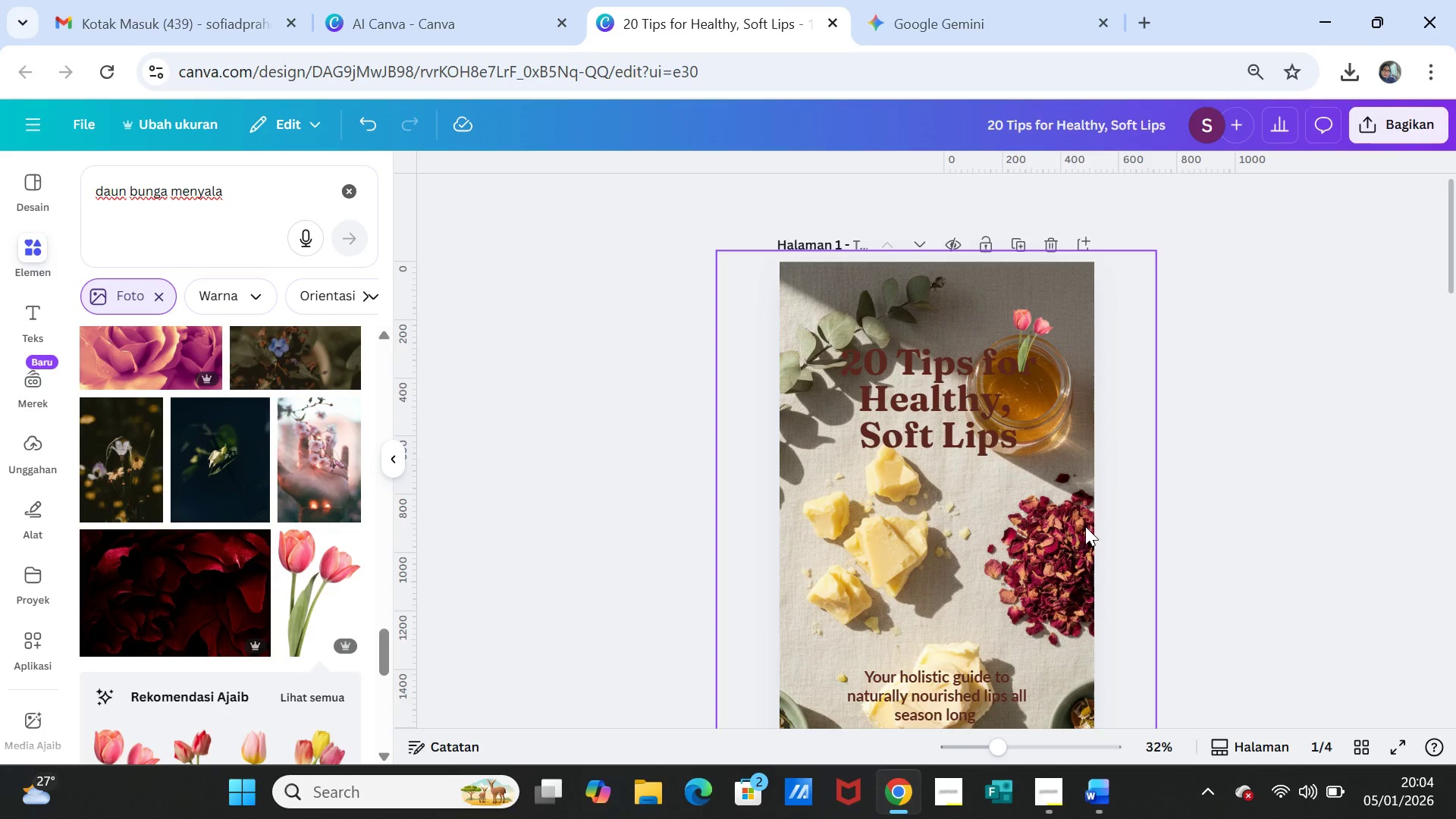 
left_click([1075, 521])
 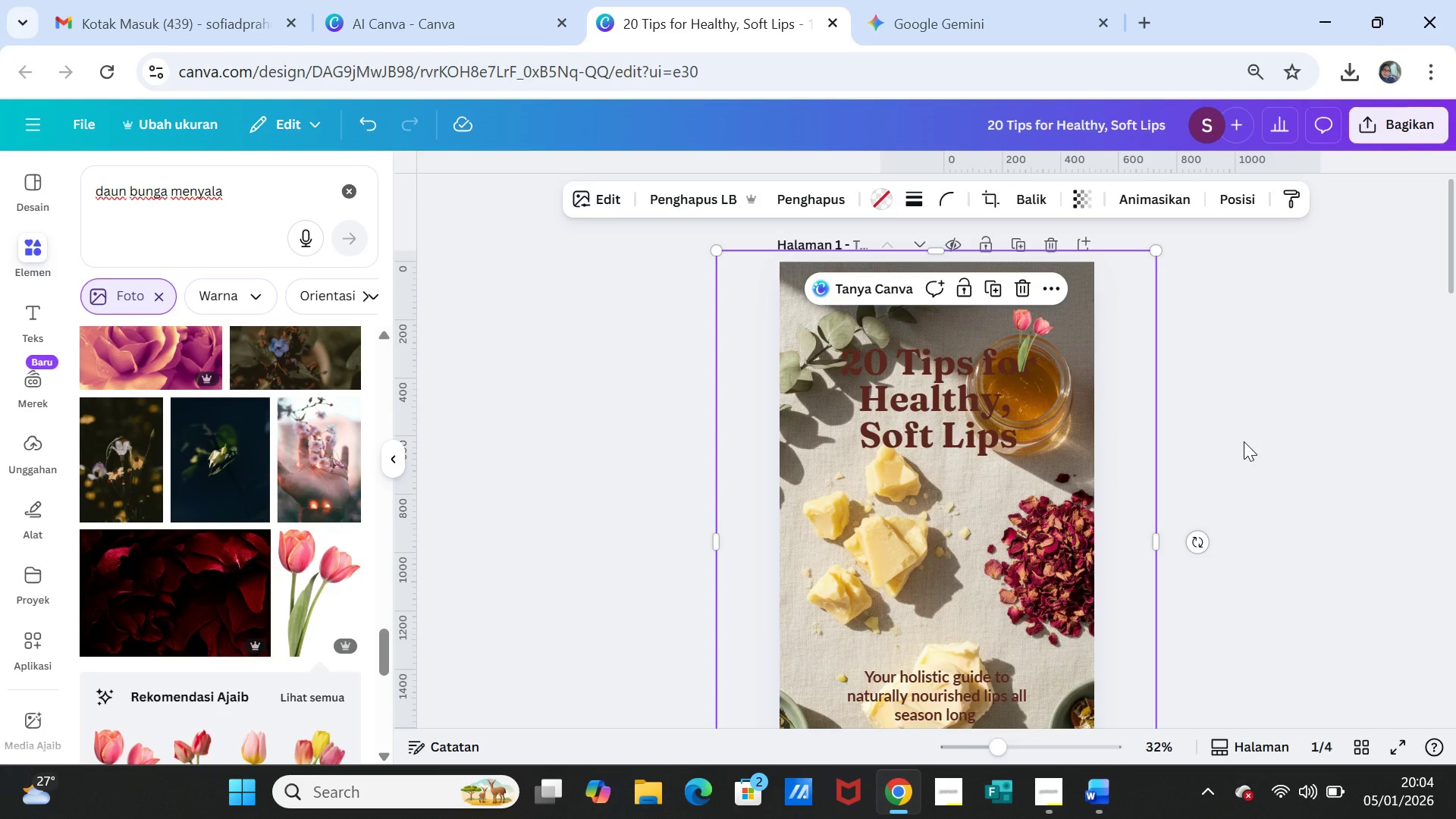 
key(Delete)
 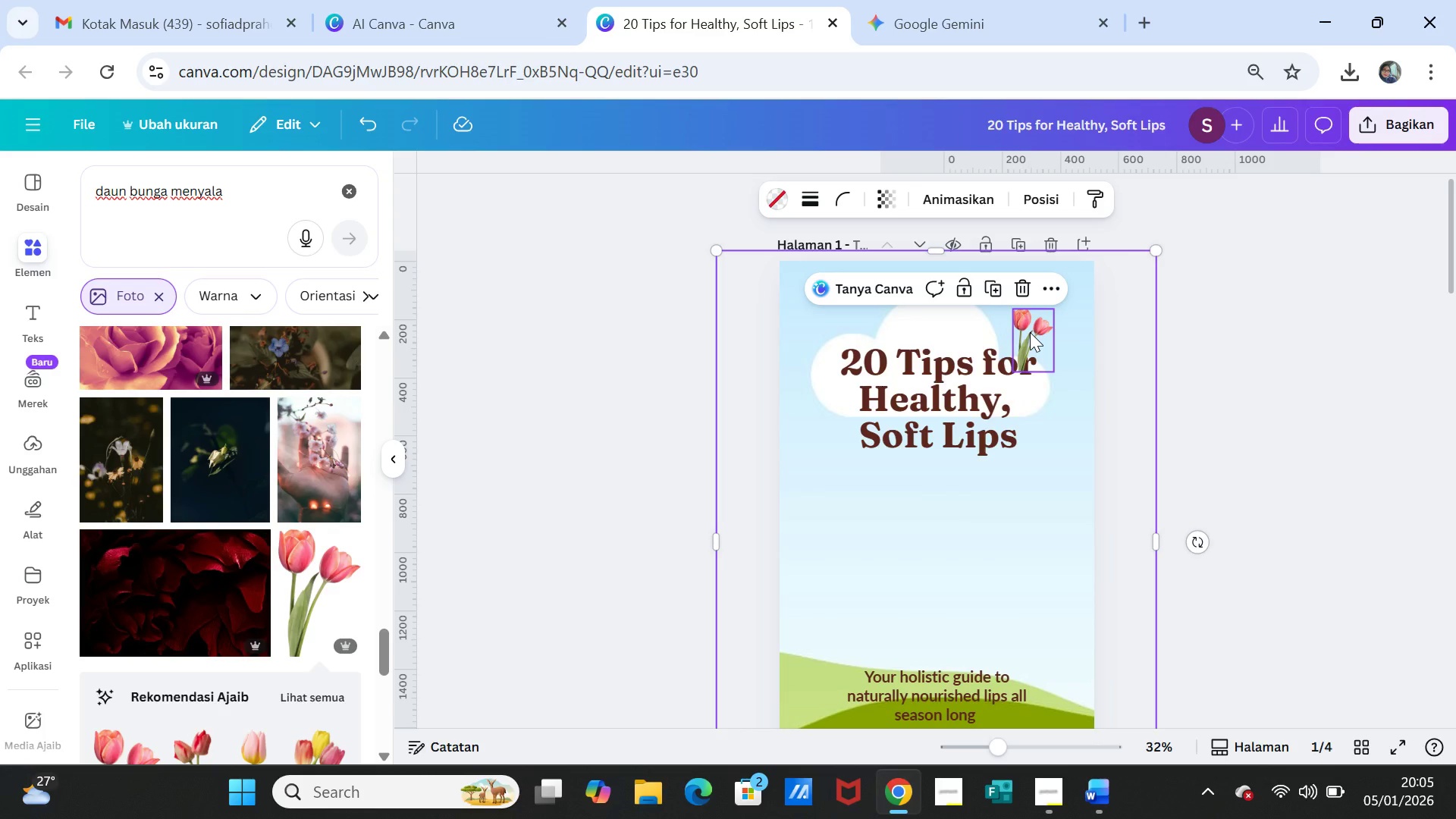 
left_click_drag(start_coordinate=[1030, 332], to_coordinate=[1246, 325])
 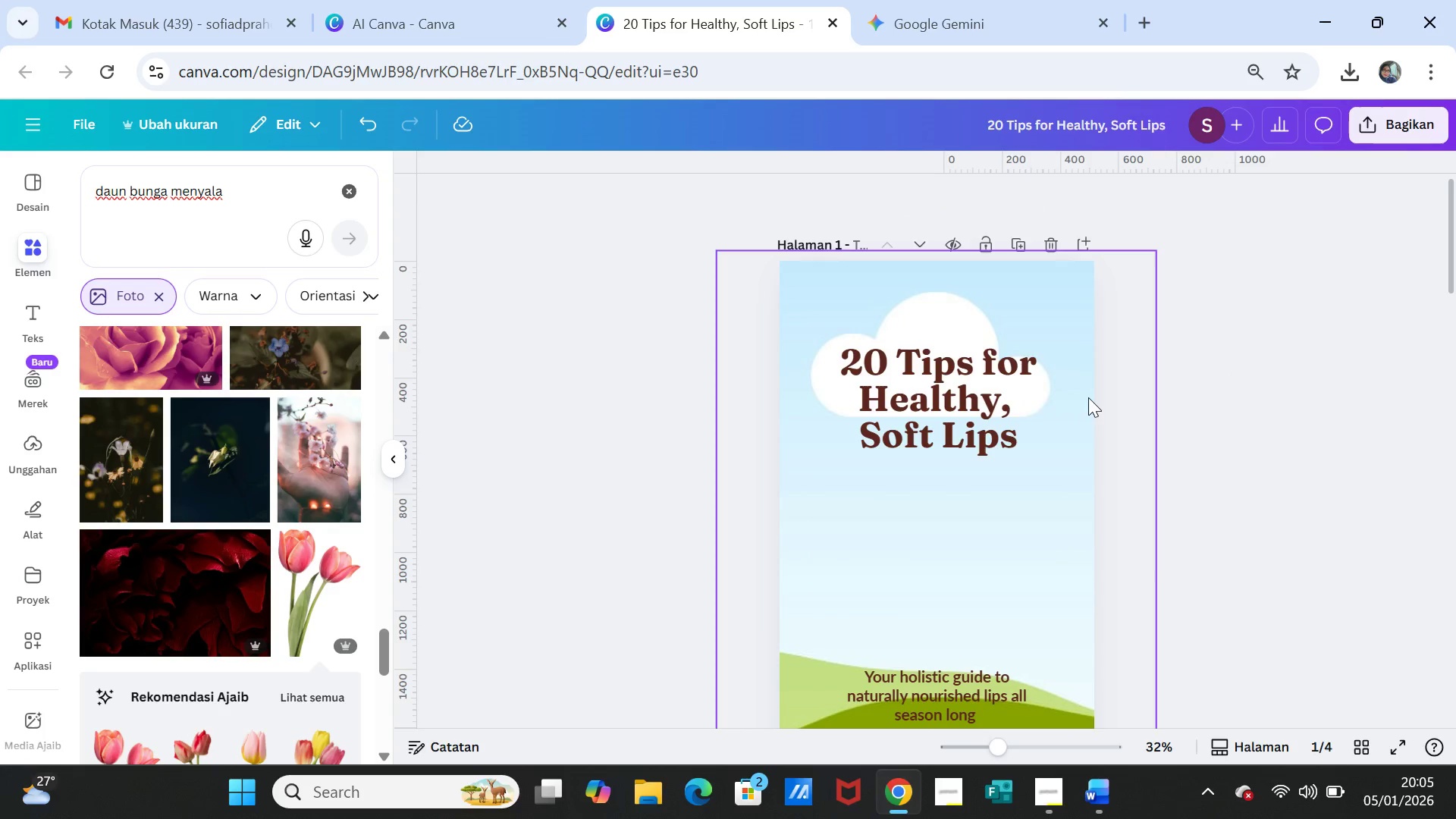 
left_click([1065, 425])
 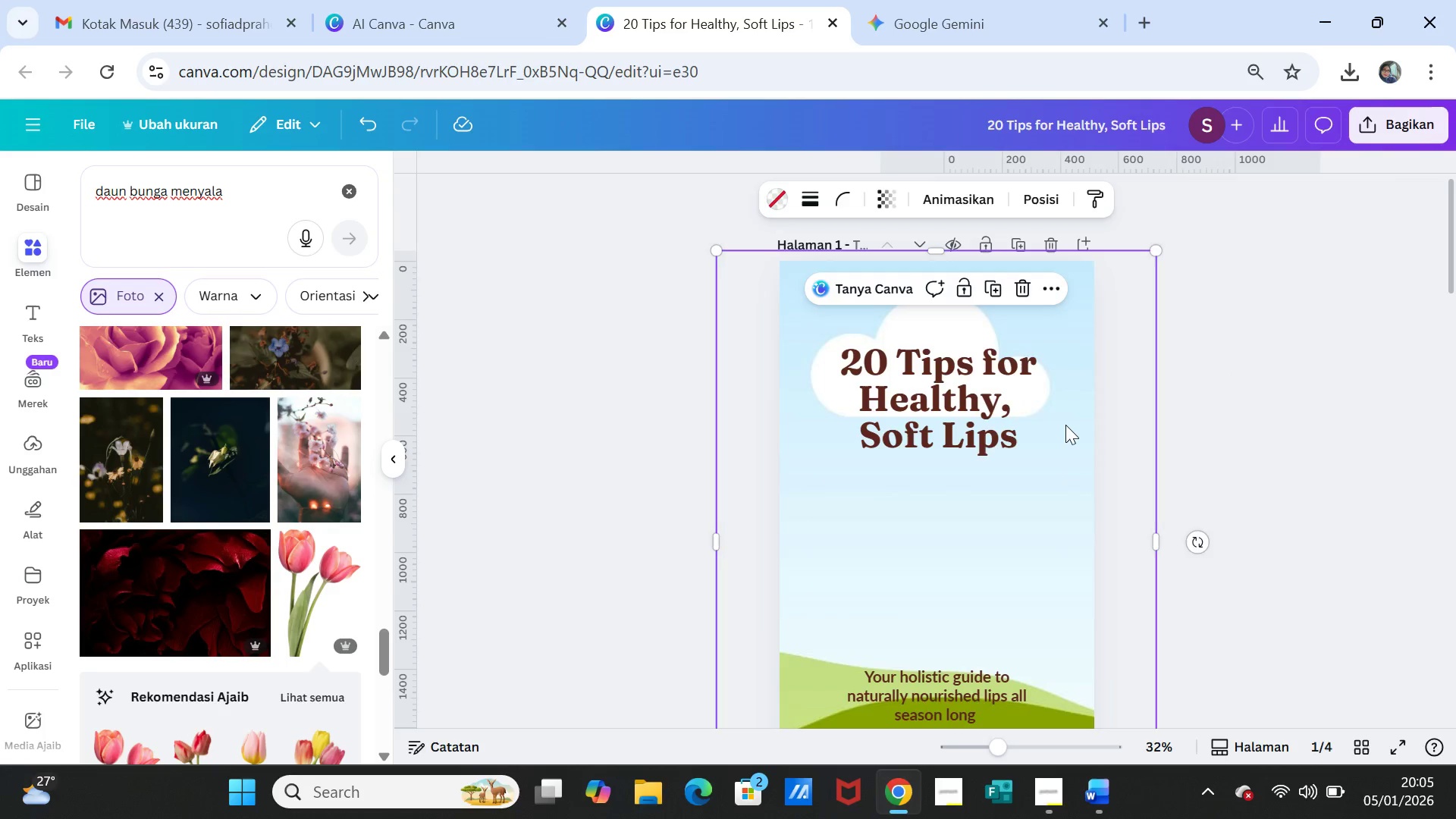 
key(Delete)
 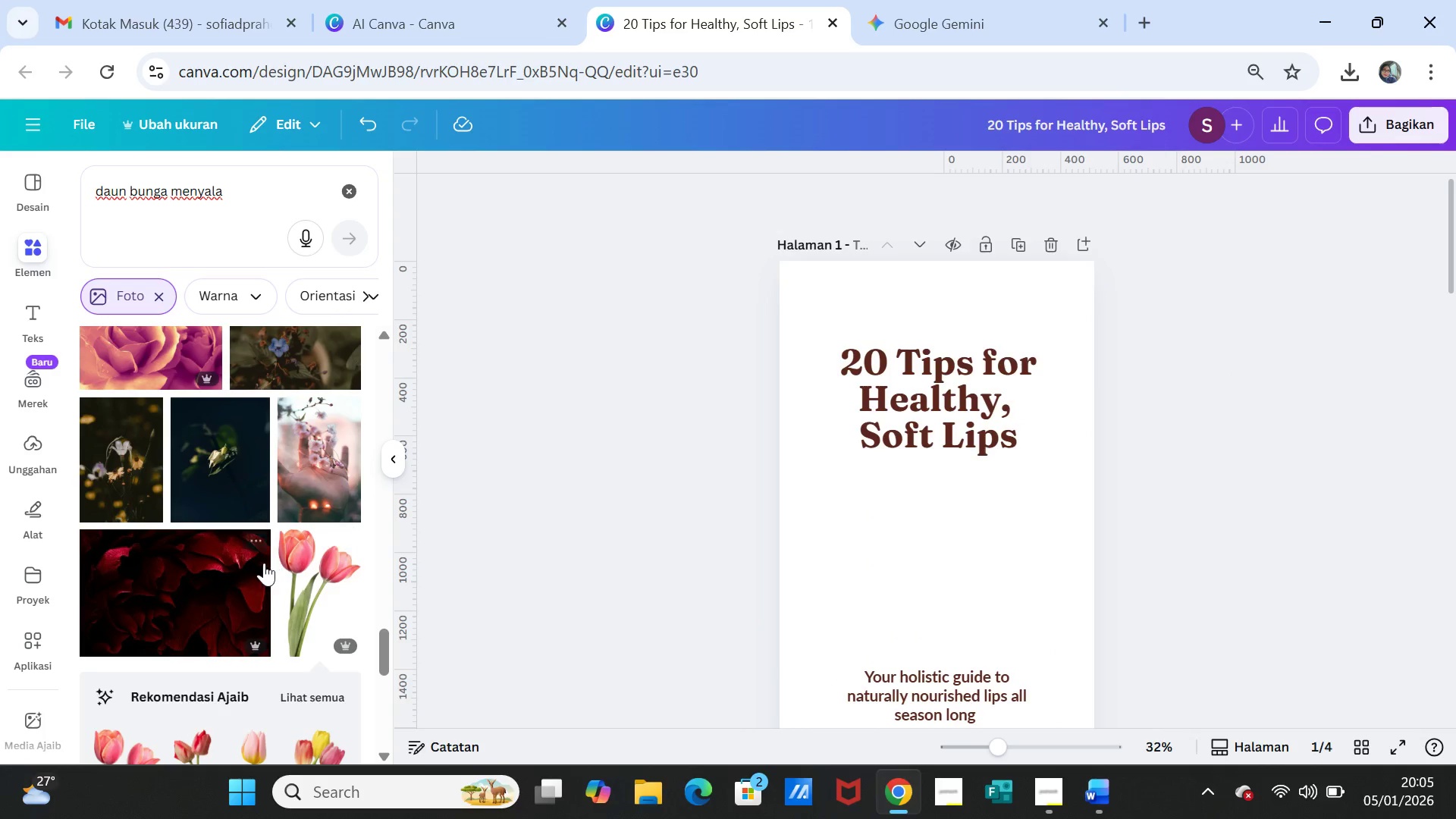 
scroll: coordinate [130, 535], scroll_direction: up, amount: 6.0
 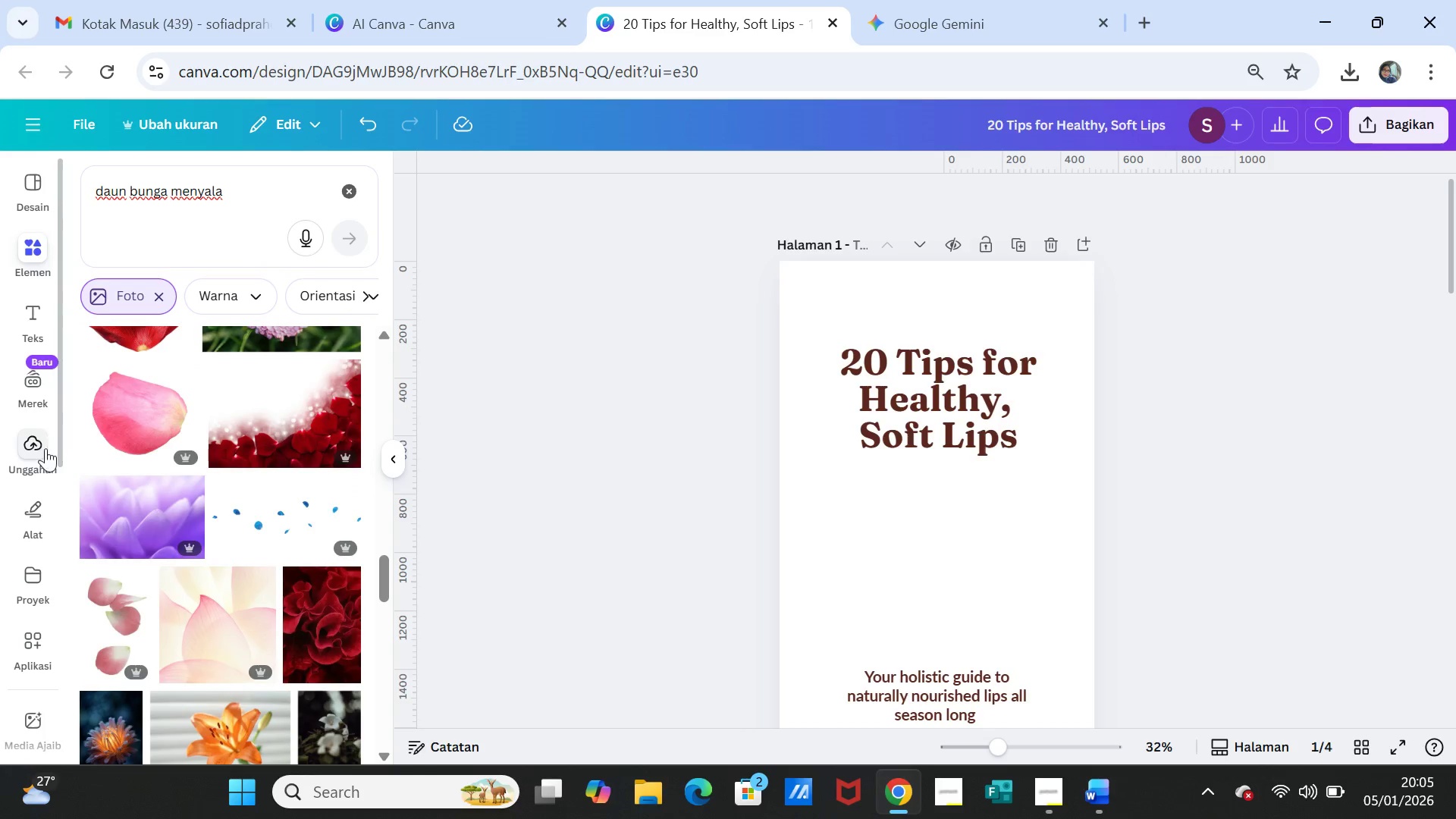 
left_click([34, 442])
 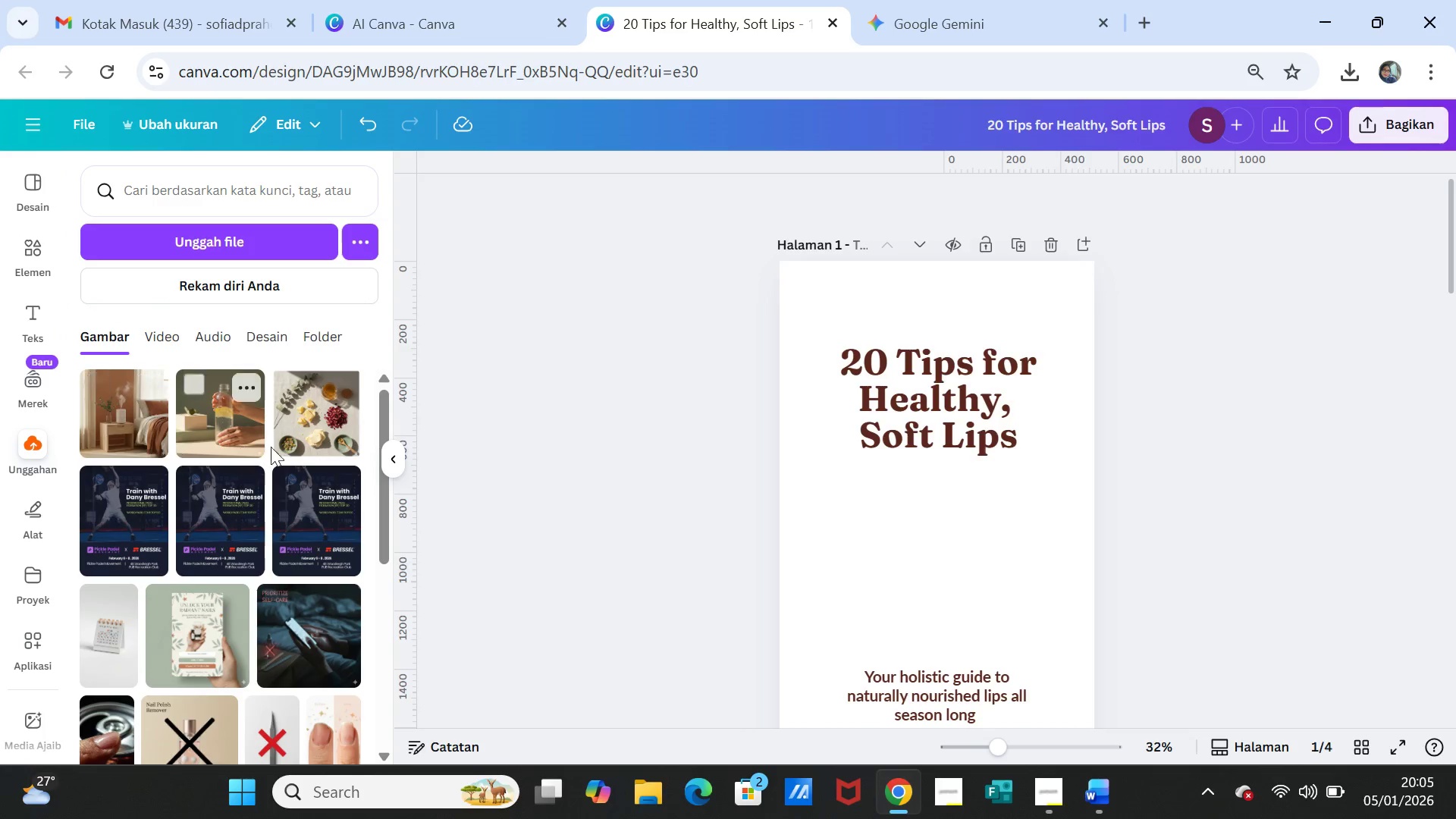 
left_click([314, 422])
 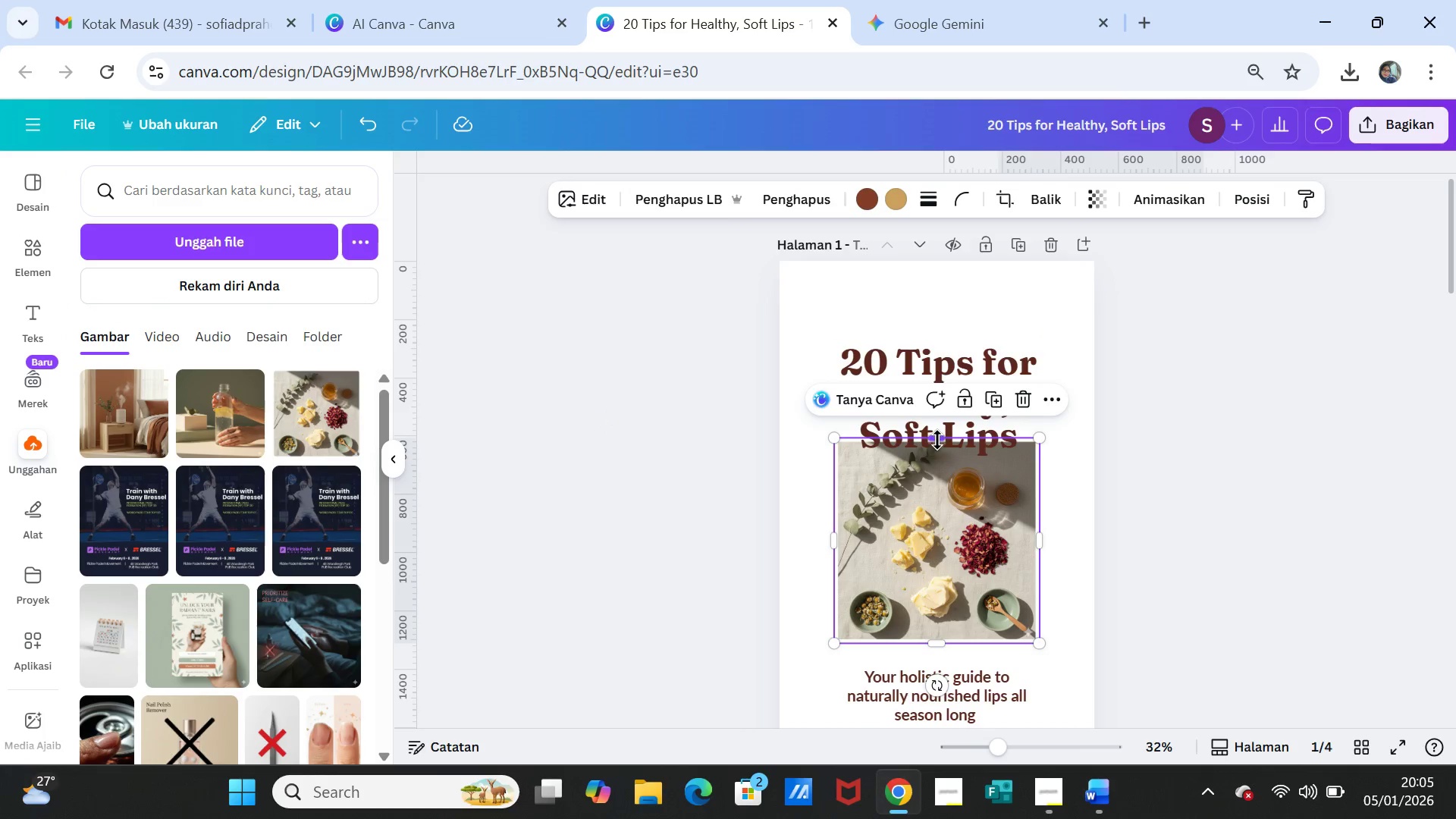 
left_click_drag(start_coordinate=[937, 436], to_coordinate=[943, 252])
 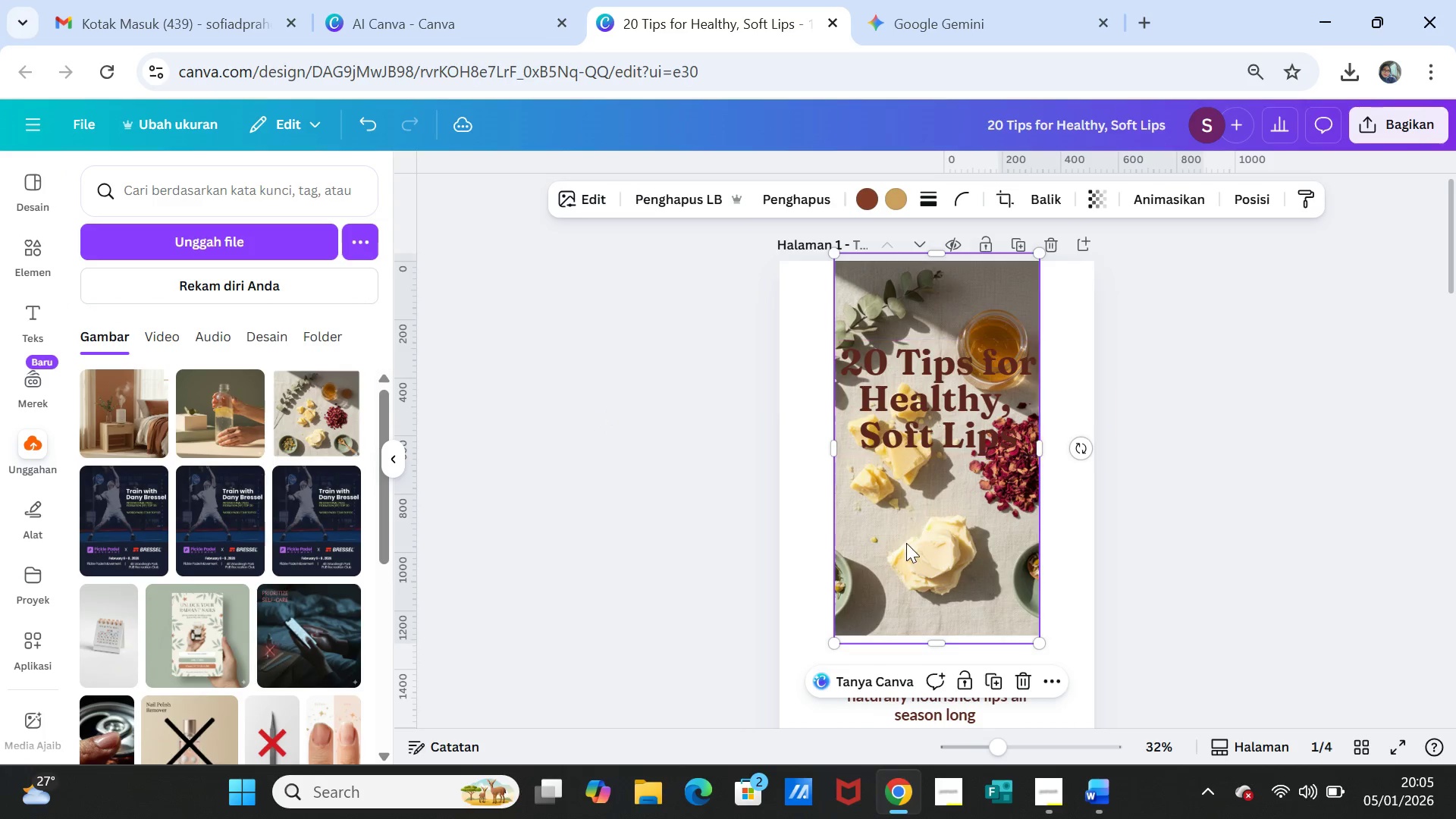 
scroll: coordinate [905, 543], scroll_direction: down, amount: 1.0
 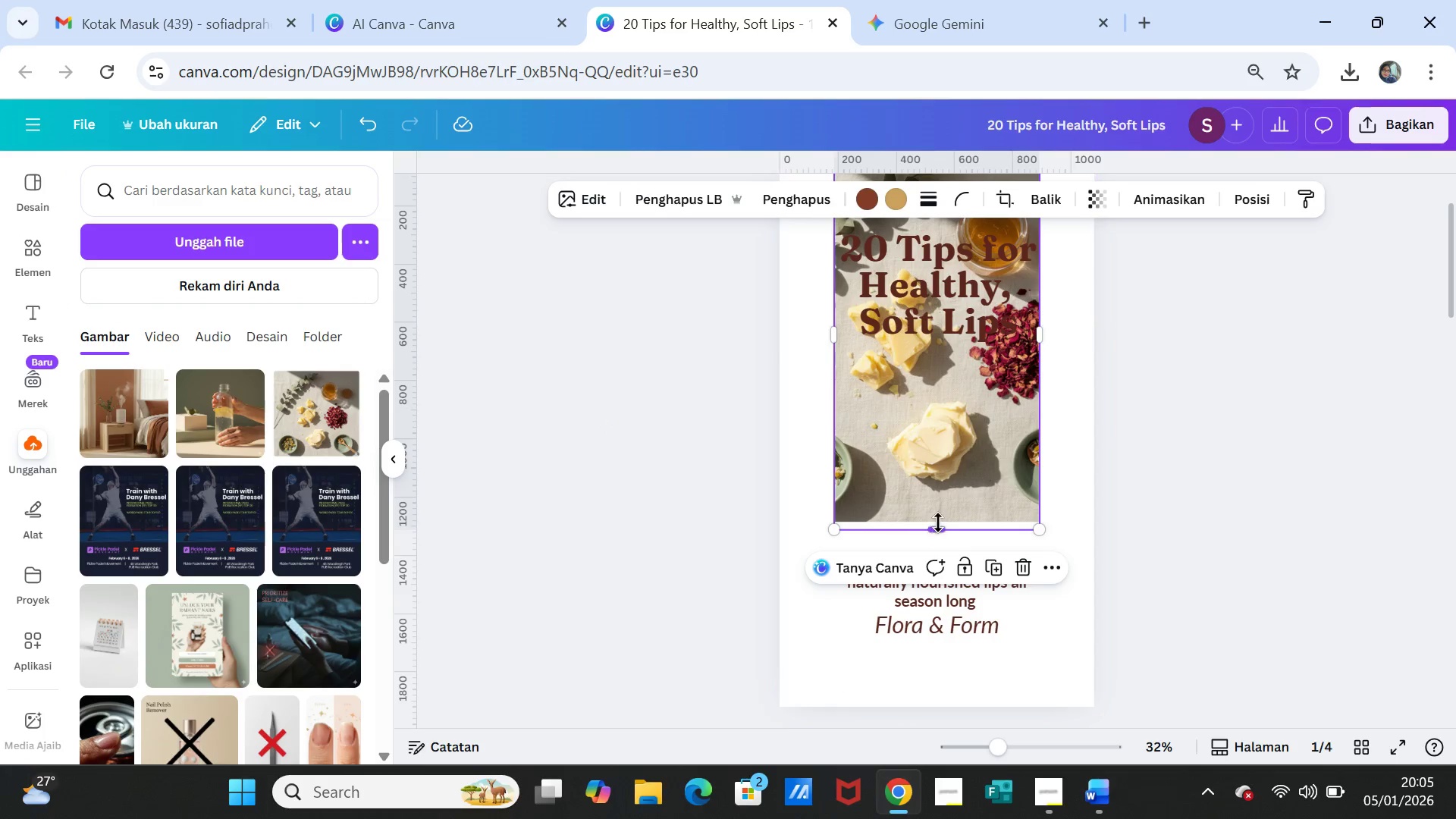 
left_click_drag(start_coordinate=[939, 522], to_coordinate=[921, 712])
 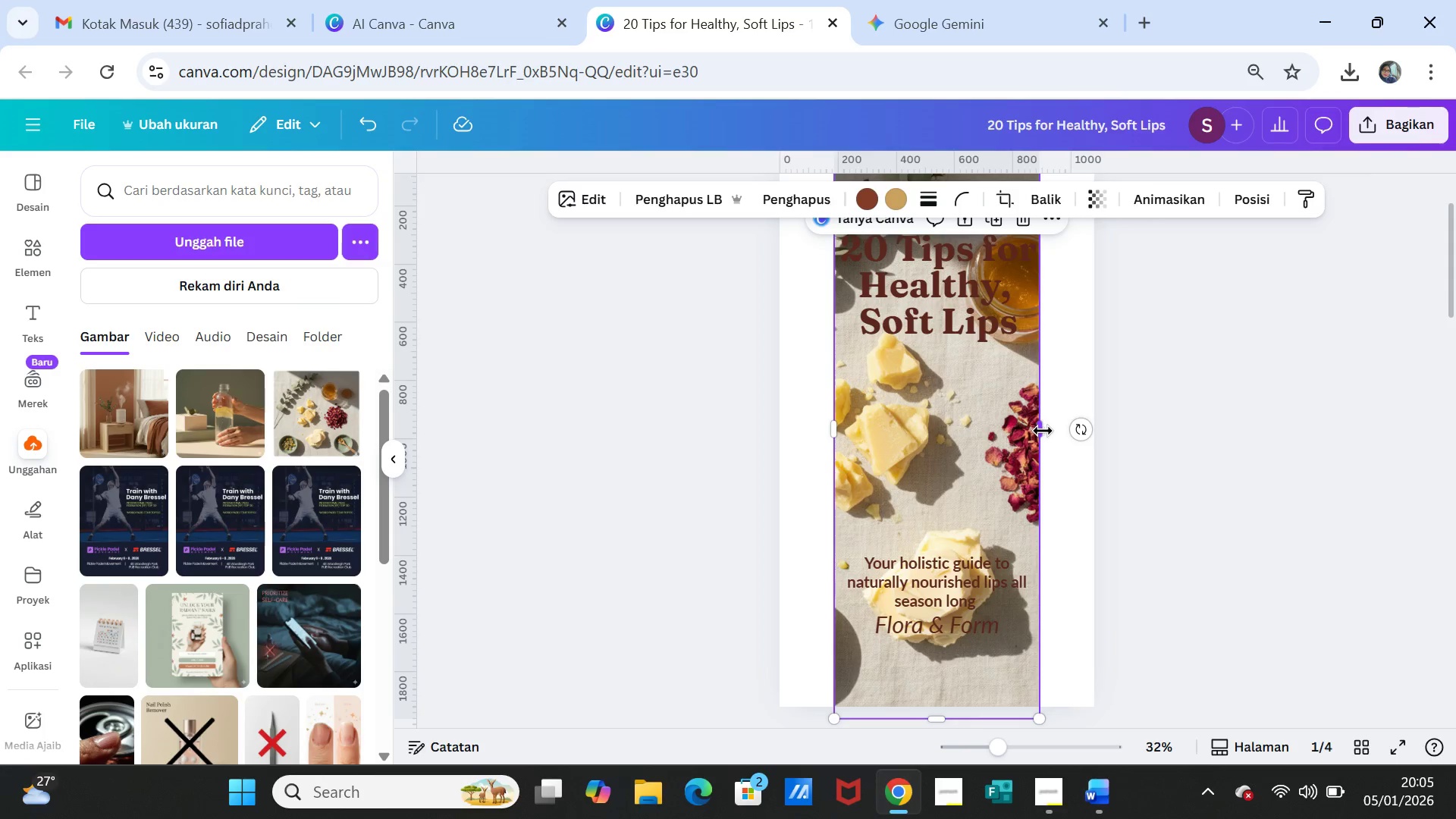 
left_click_drag(start_coordinate=[1043, 431], to_coordinate=[1094, 426])
 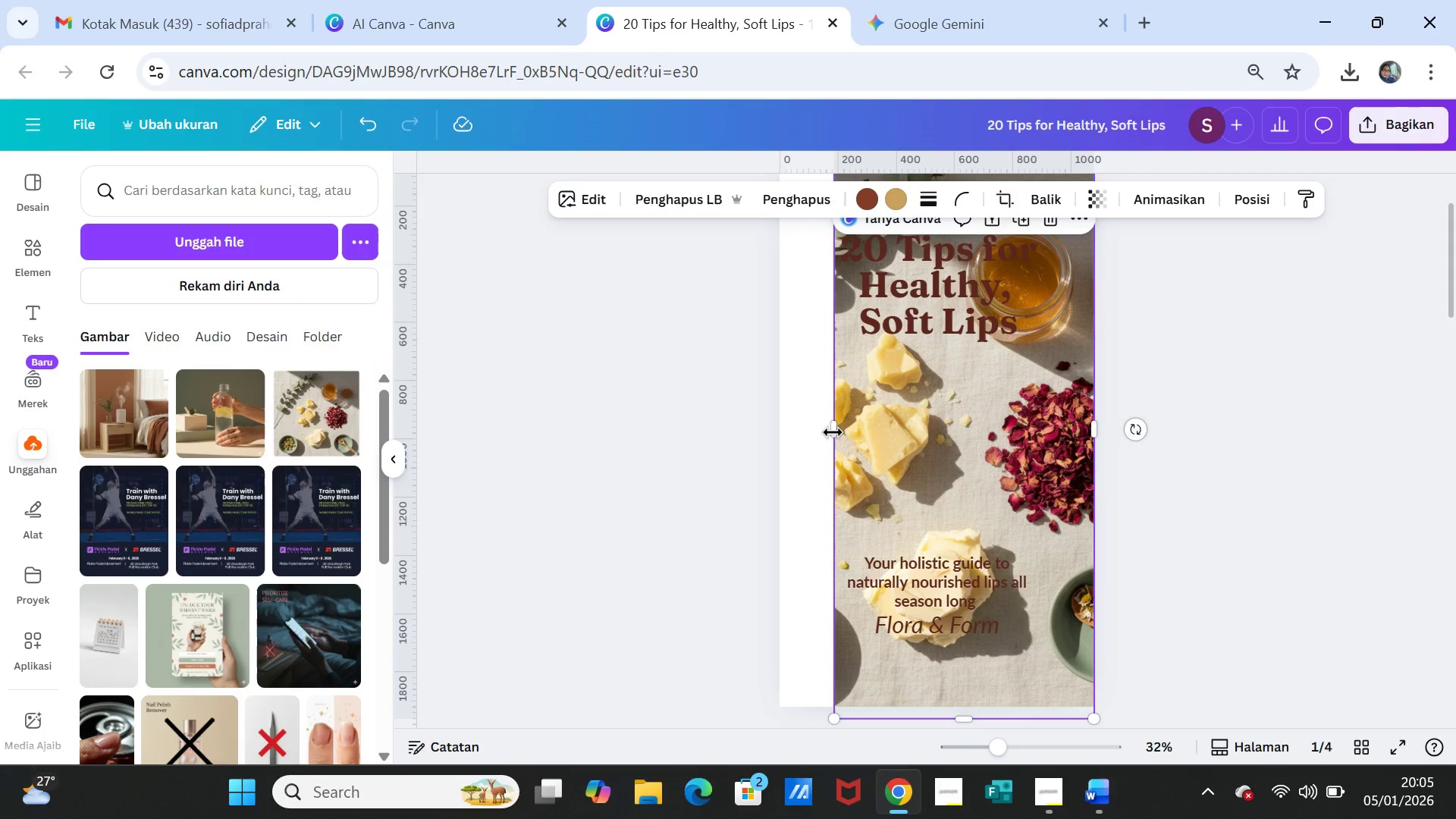 
left_click_drag(start_coordinate=[833, 431], to_coordinate=[781, 425])
 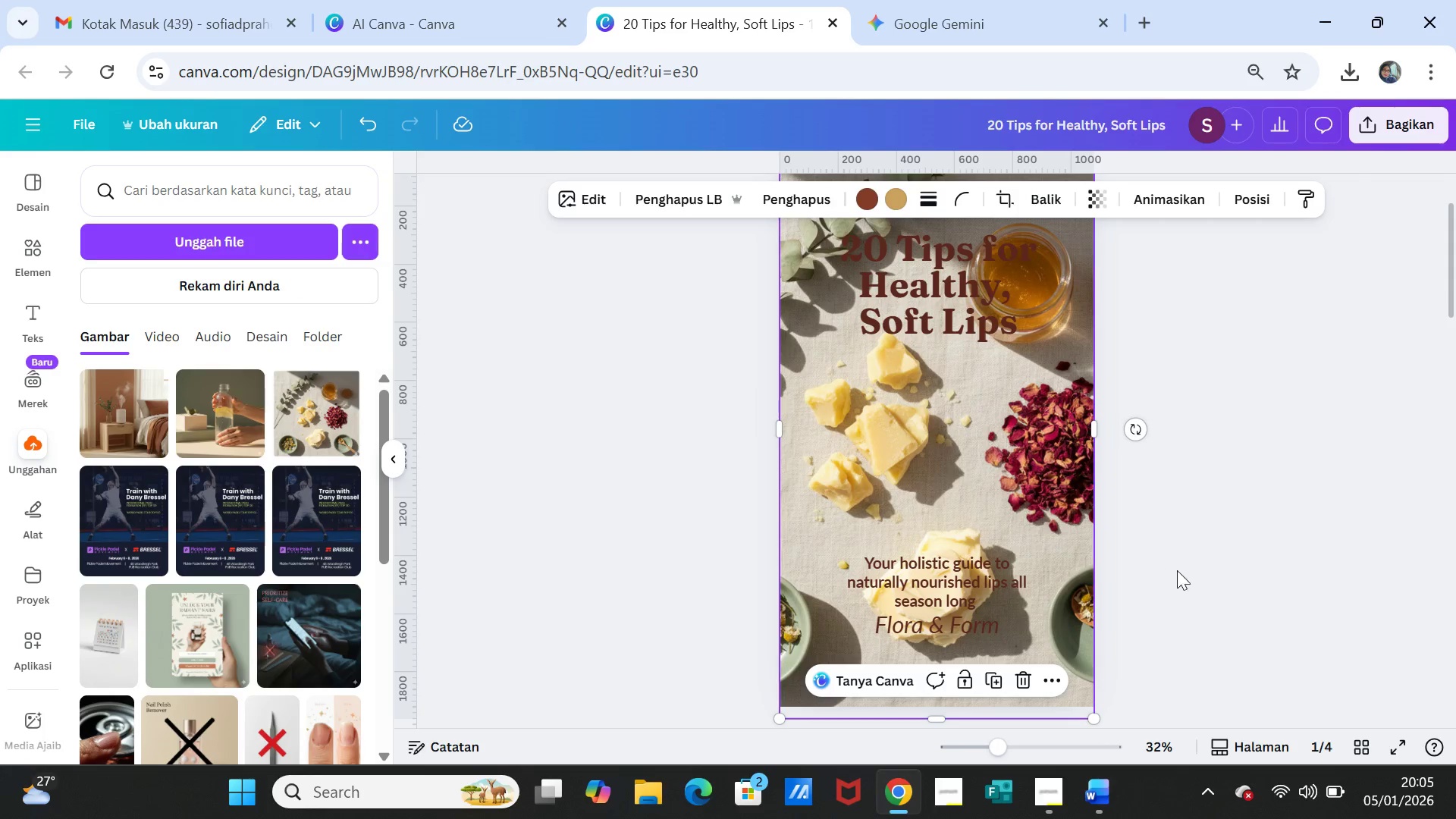 
left_click([1185, 570])
 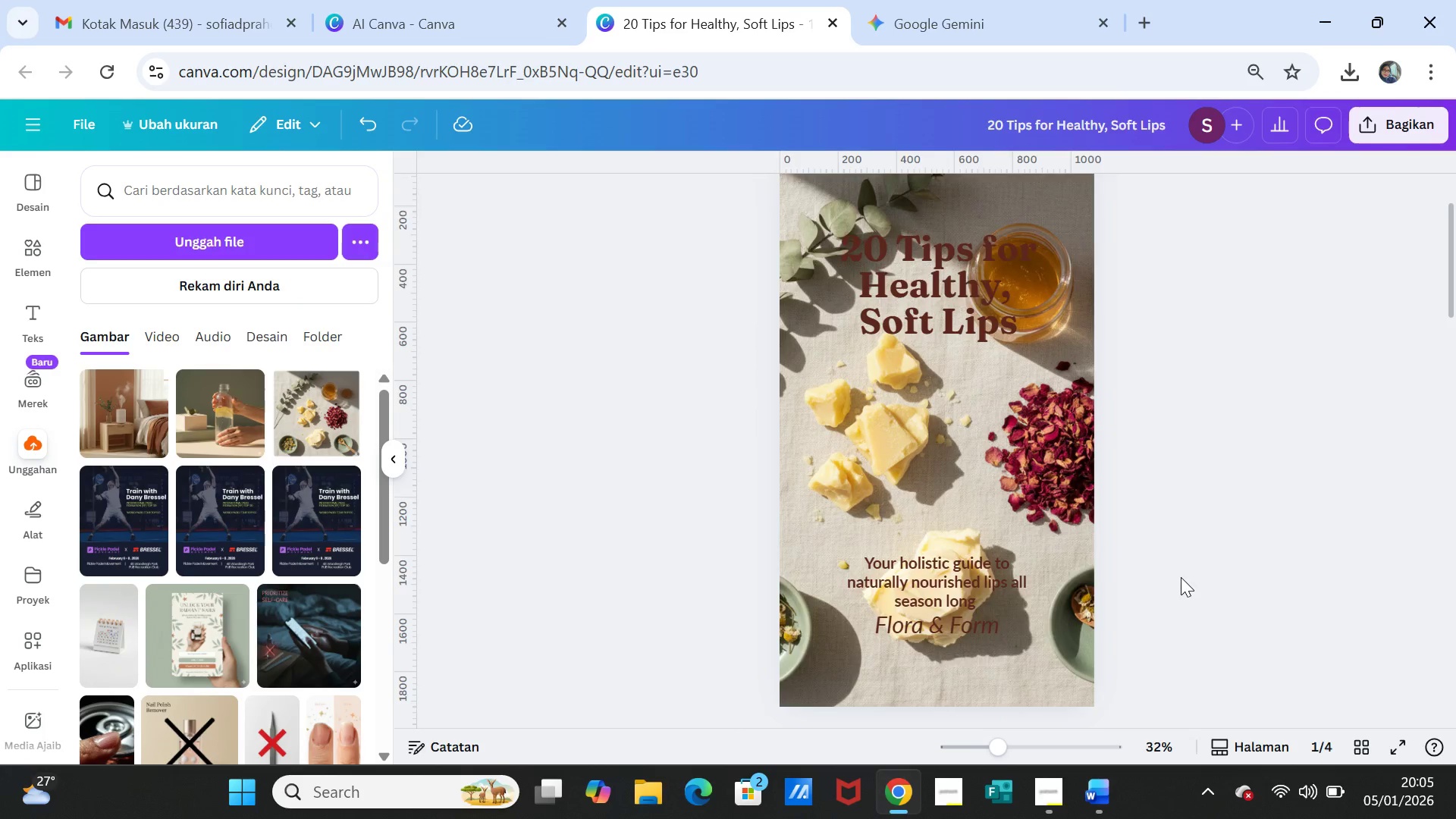 
scroll: coordinate [1181, 577], scroll_direction: up, amount: 2.0
 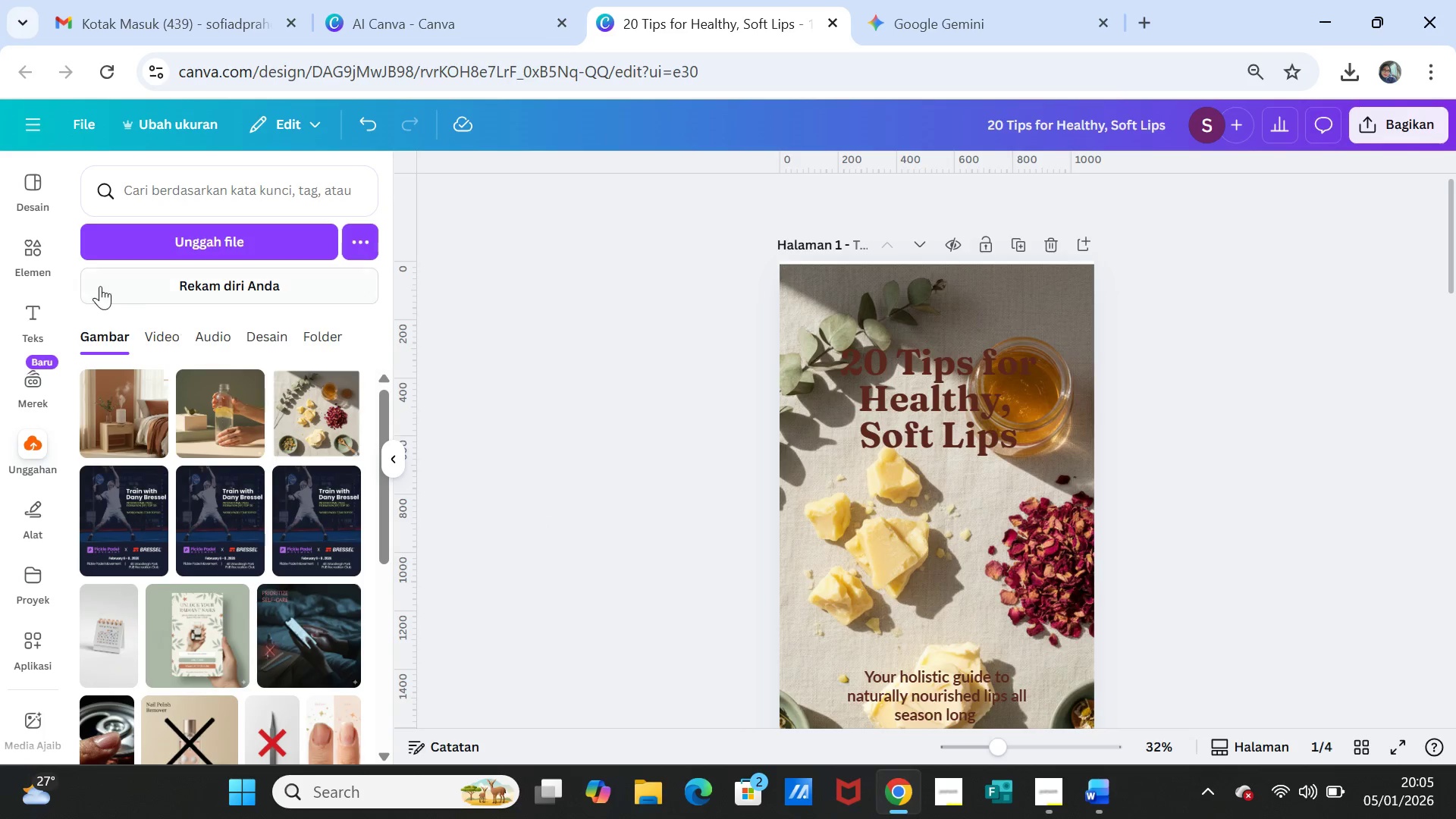 
left_click([32, 256])
 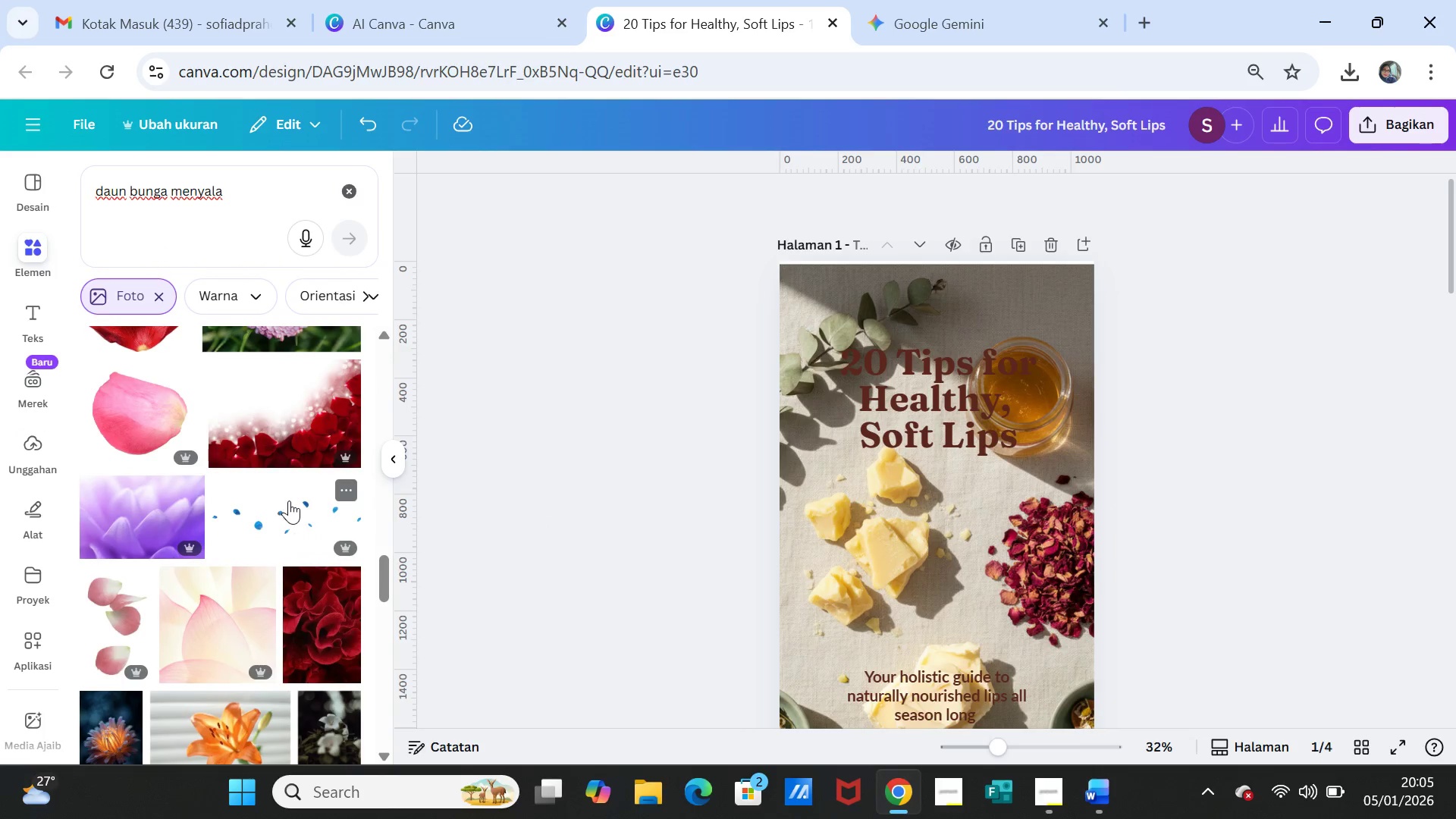 
scroll: coordinate [341, 608], scroll_direction: down, amount: 4.0
 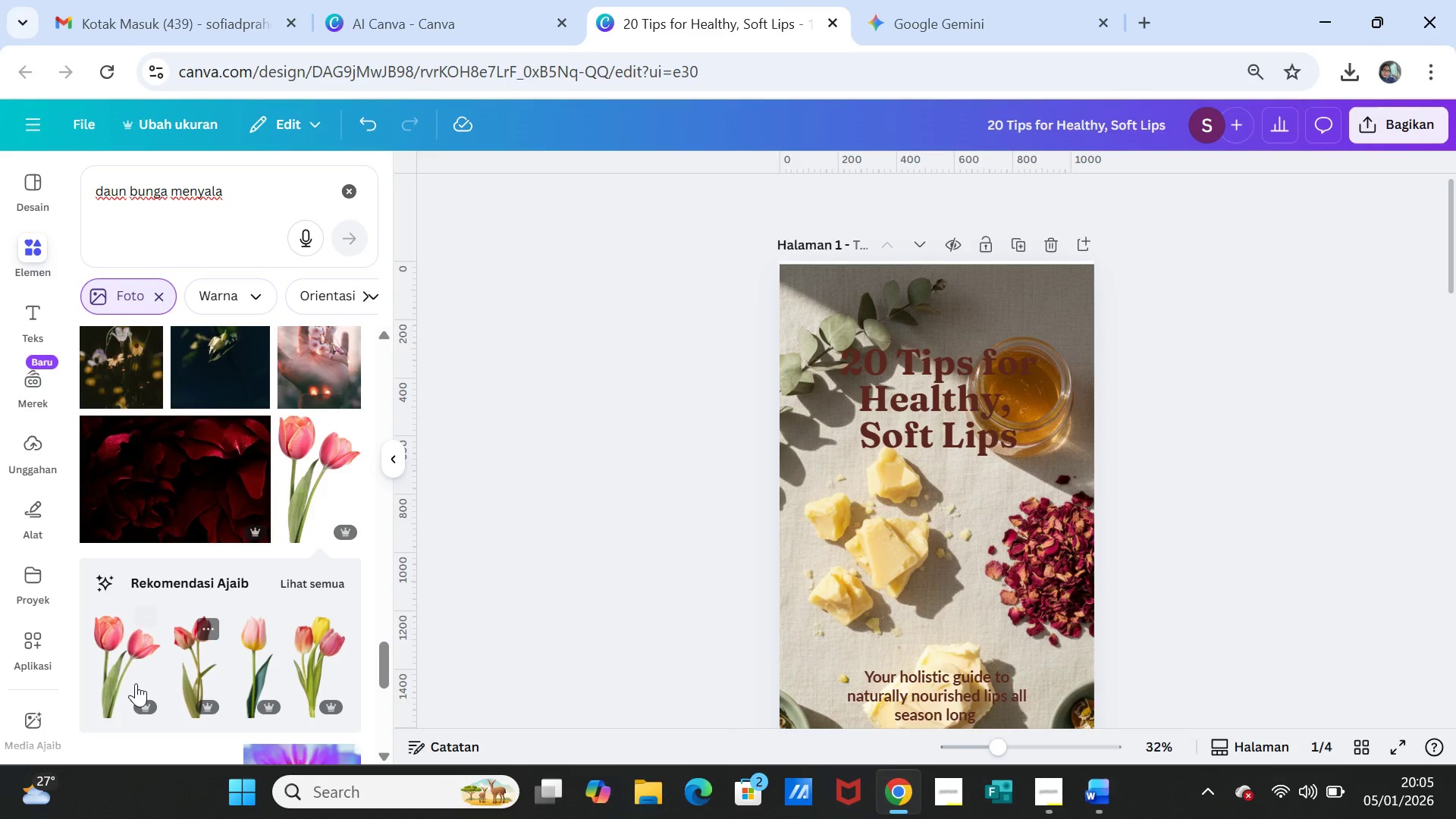 
left_click([115, 665])
 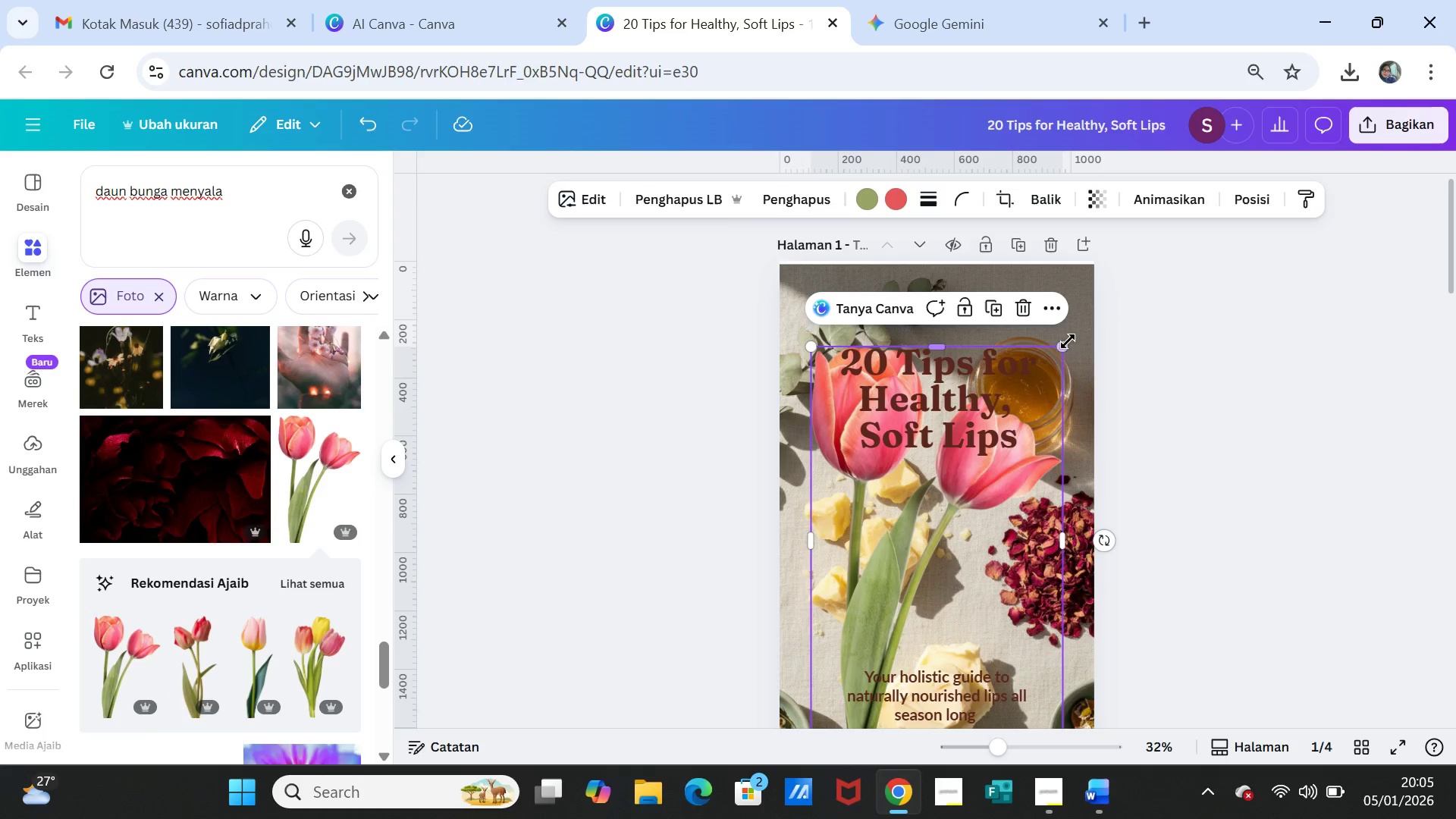 
left_click_drag(start_coordinate=[1068, 343], to_coordinate=[817, 615])
 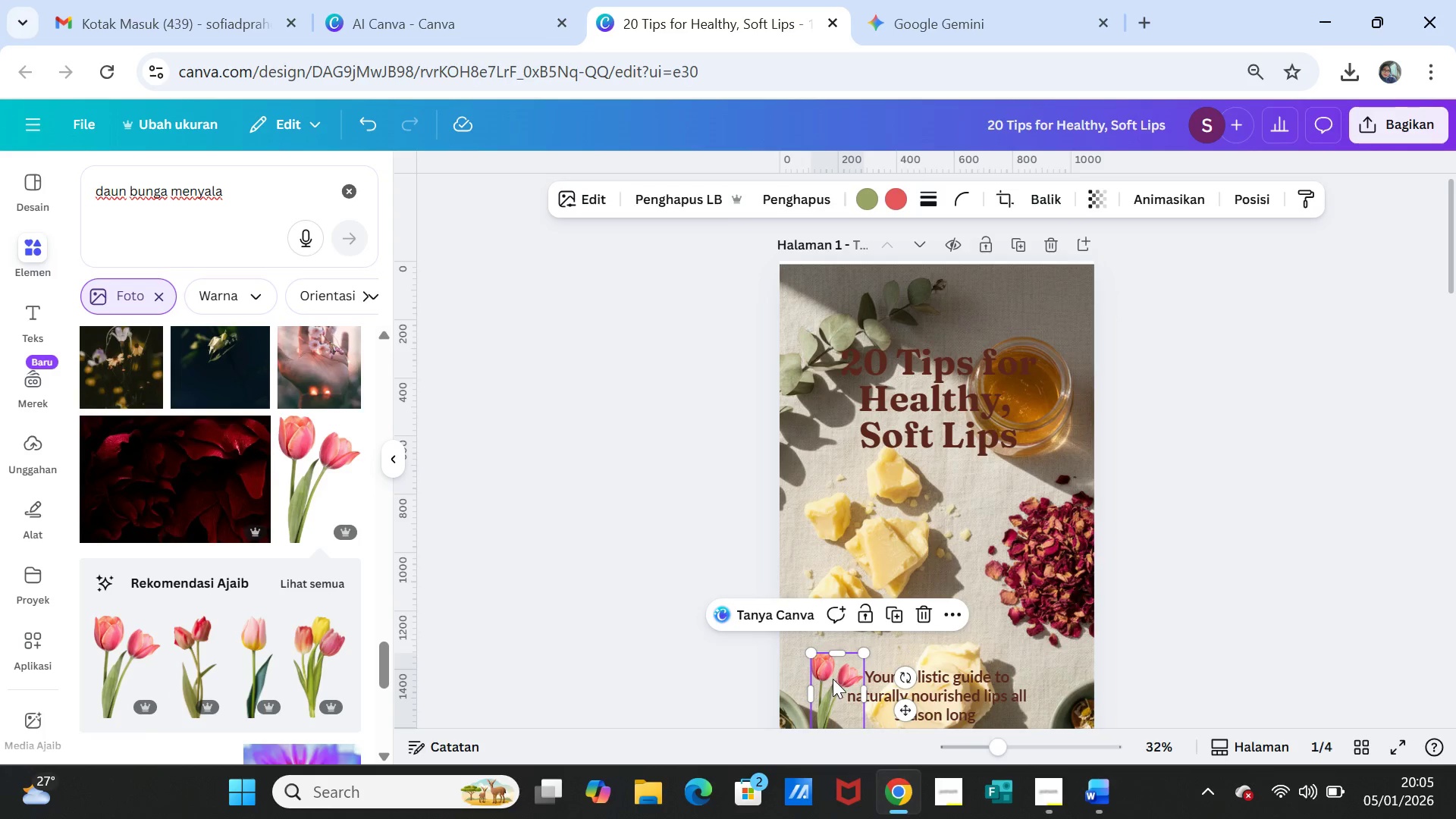 
left_click_drag(start_coordinate=[833, 679], to_coordinate=[1050, 321])
 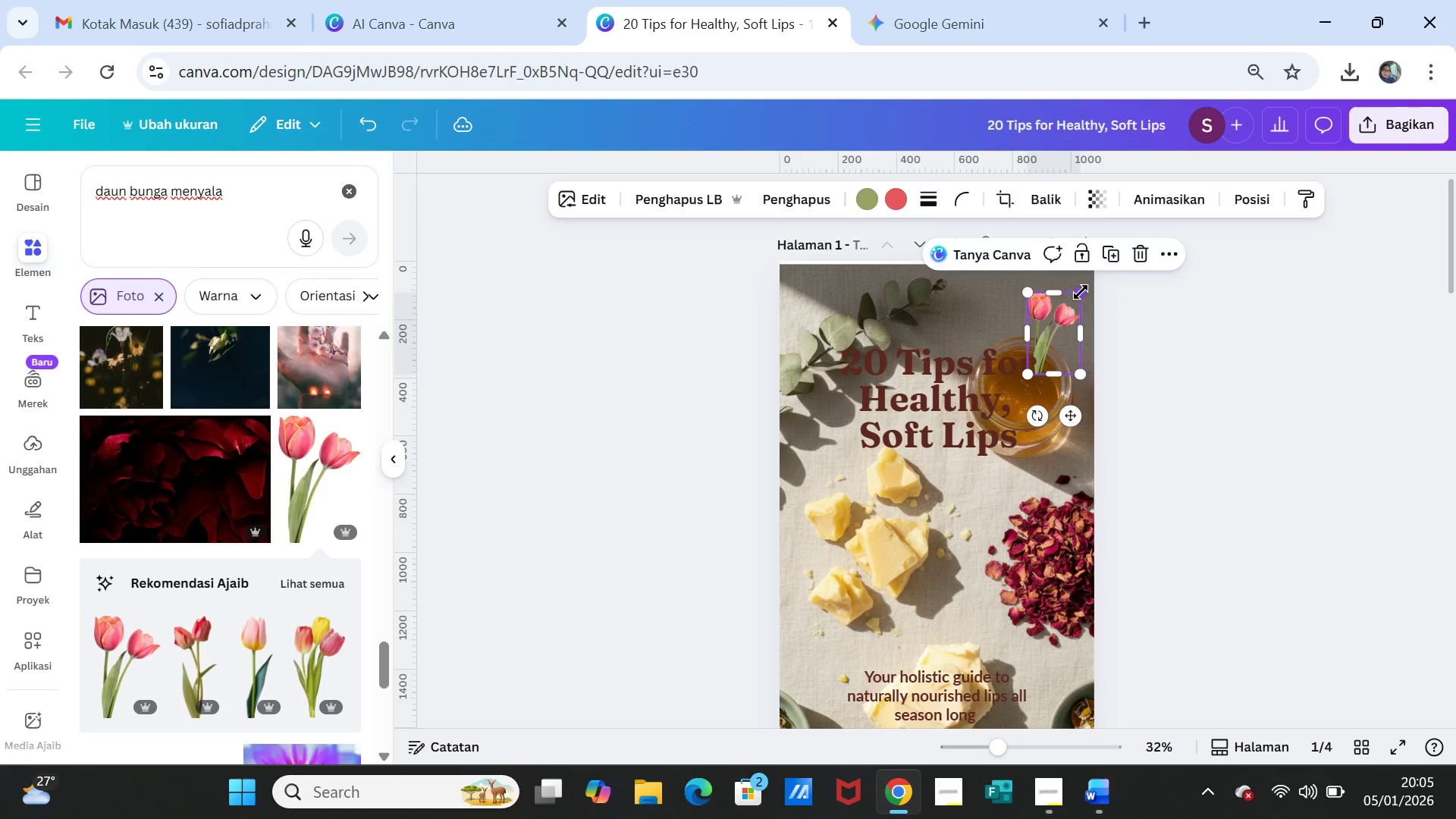 
left_click_drag(start_coordinate=[1081, 290], to_coordinate=[1058, 314])
 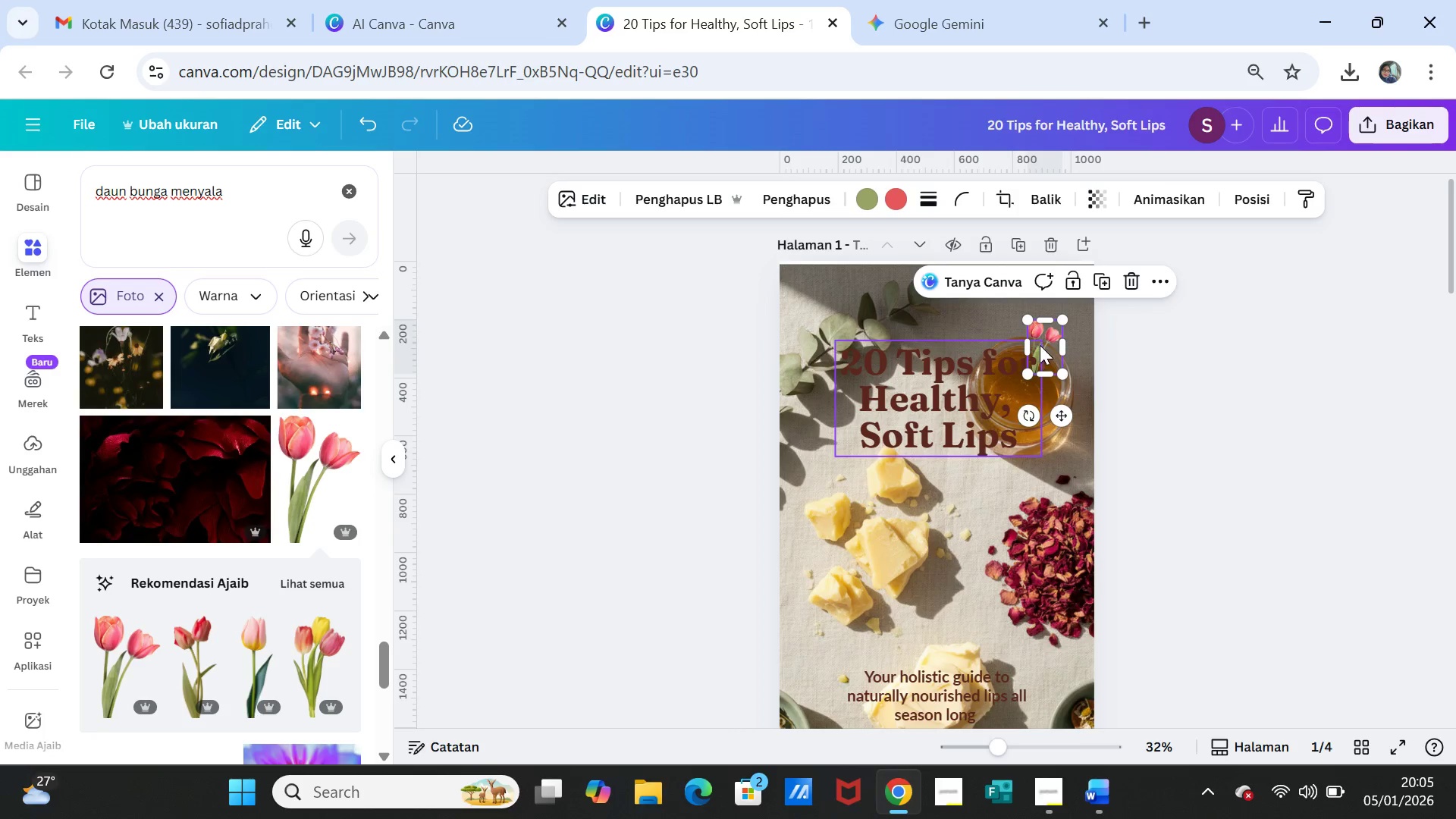 
left_click_drag(start_coordinate=[1042, 342], to_coordinate=[1025, 316])
 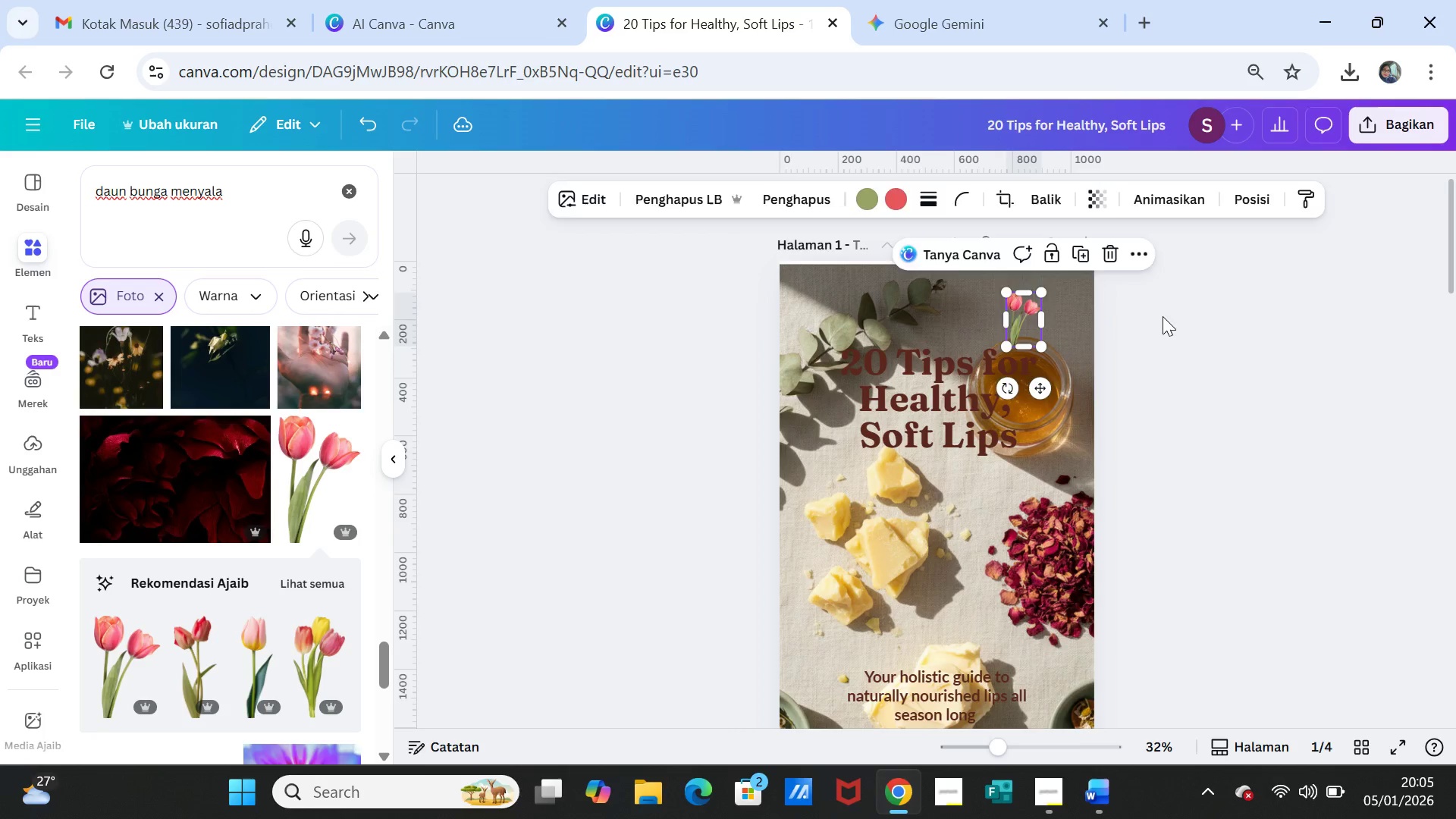 
left_click([1163, 316])
 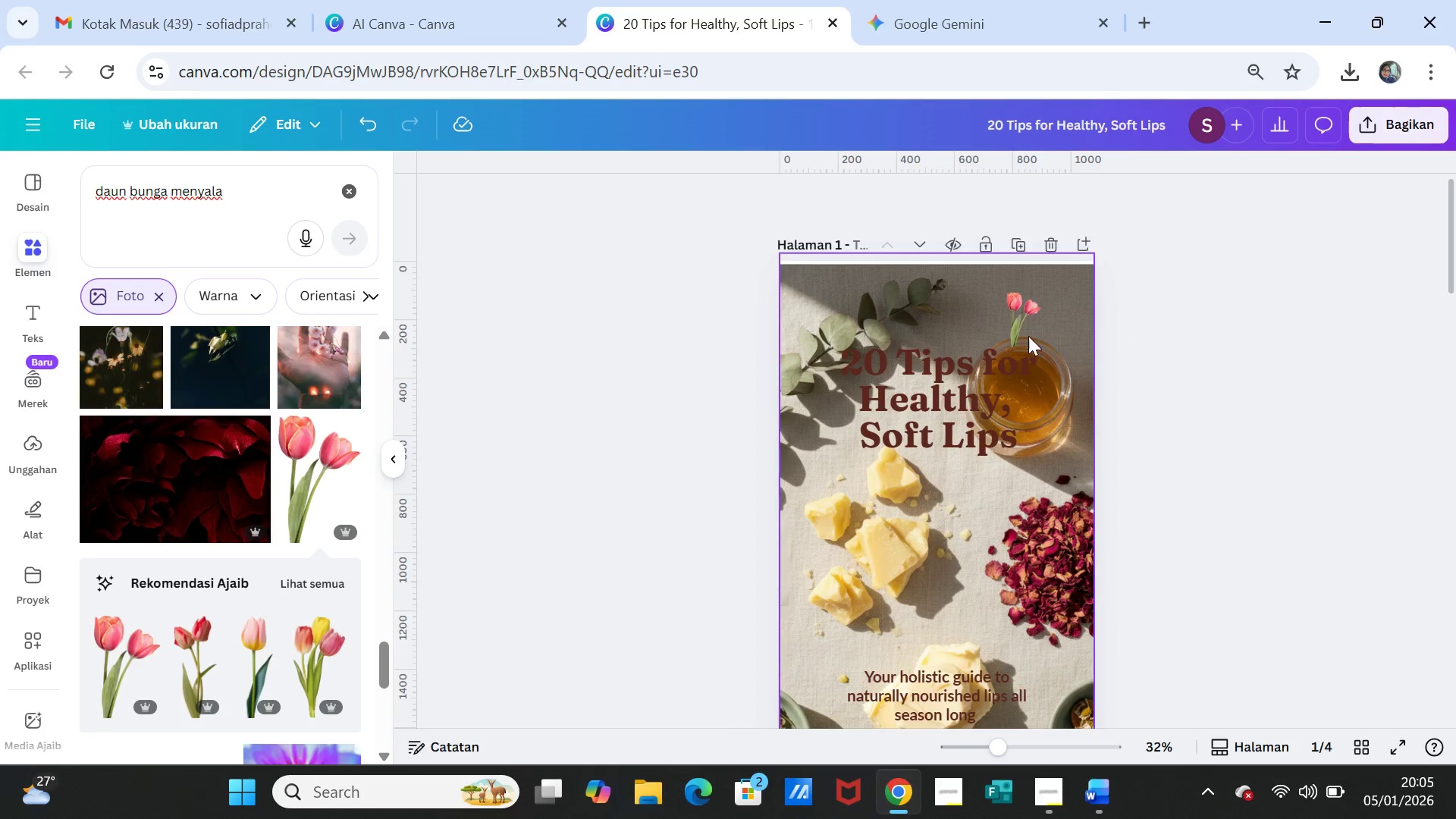 
left_click_drag(start_coordinate=[1020, 325], to_coordinate=[944, 333])
 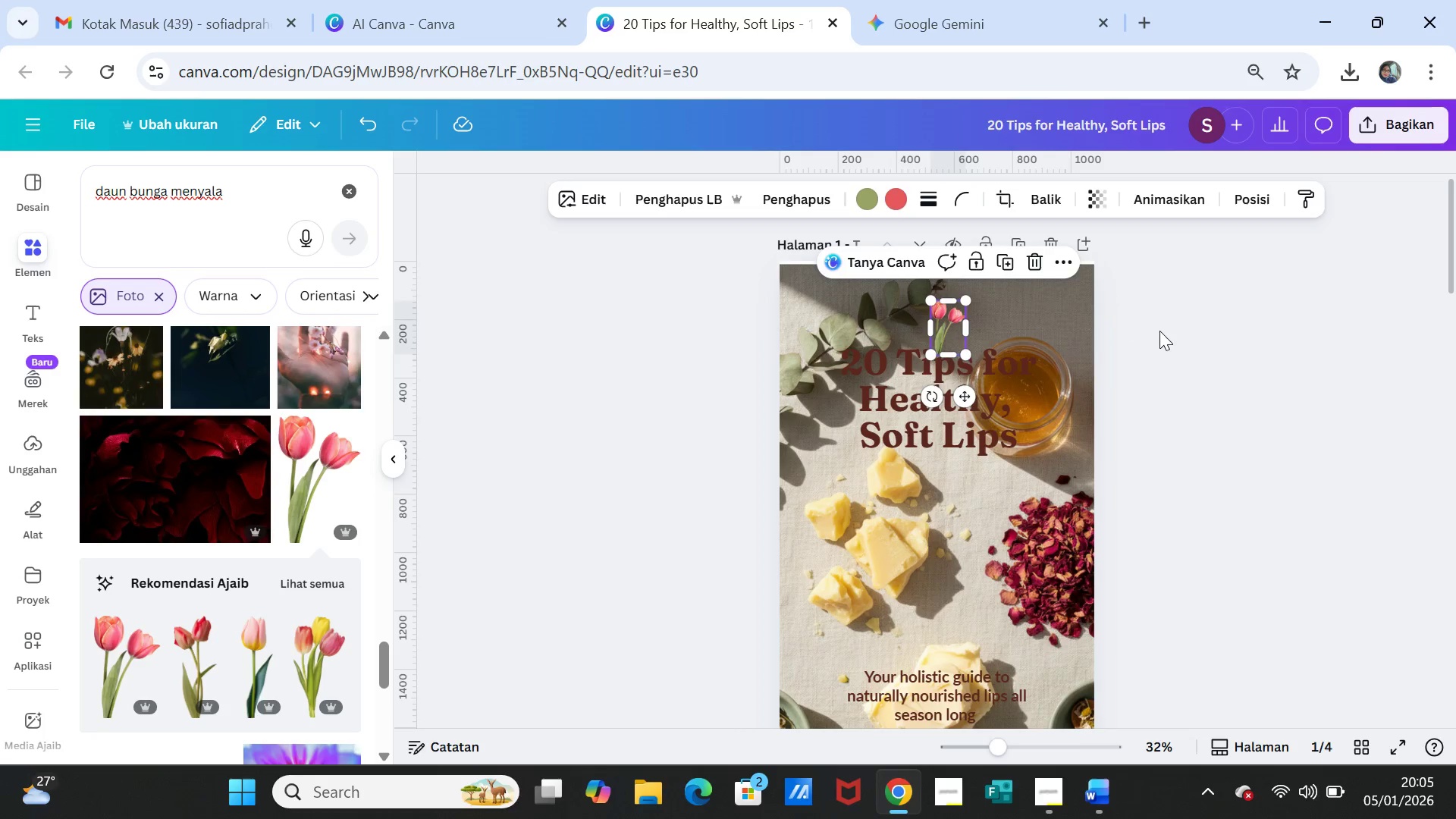 
left_click([1159, 331])
 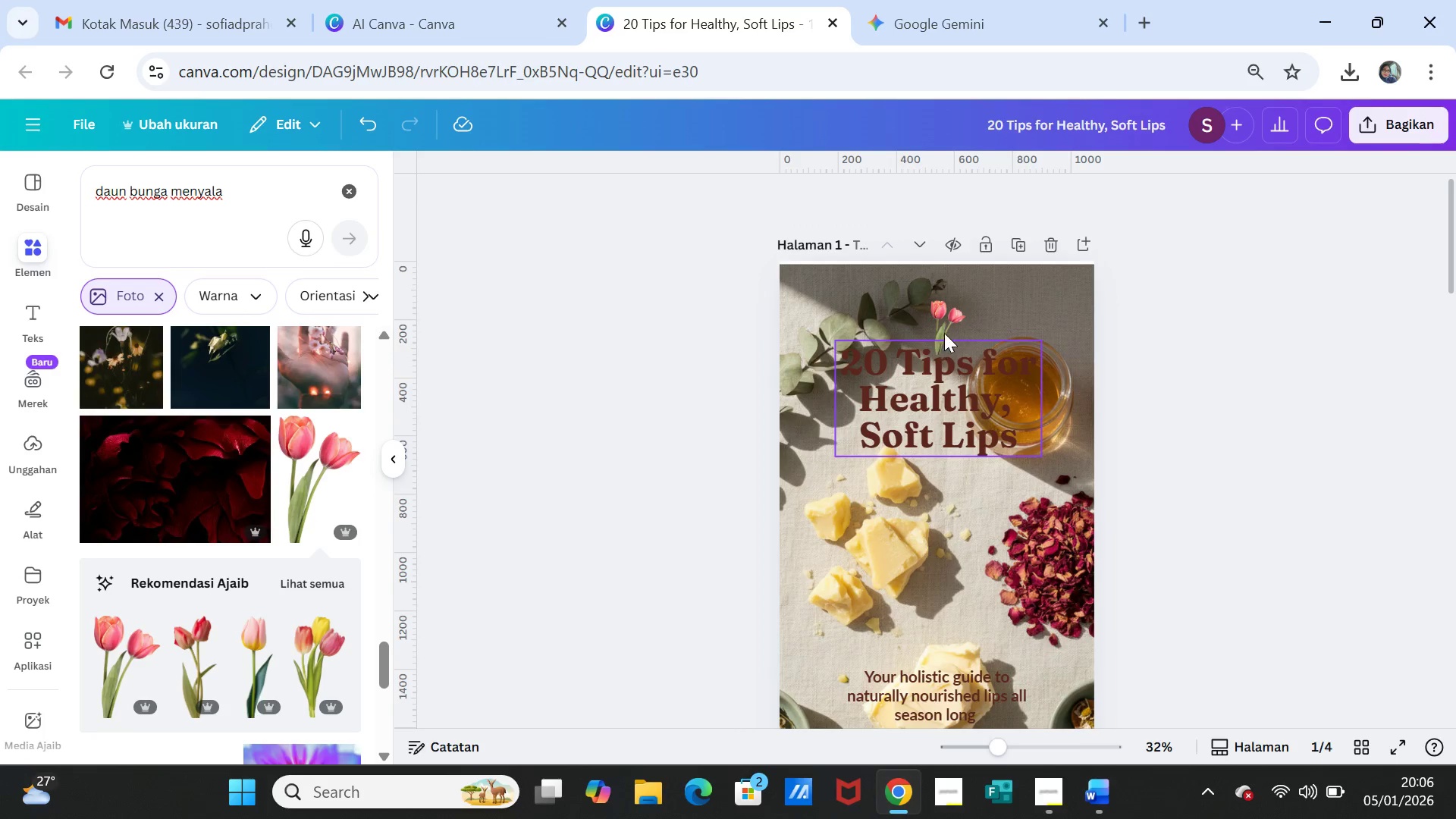 
left_click([943, 325])
 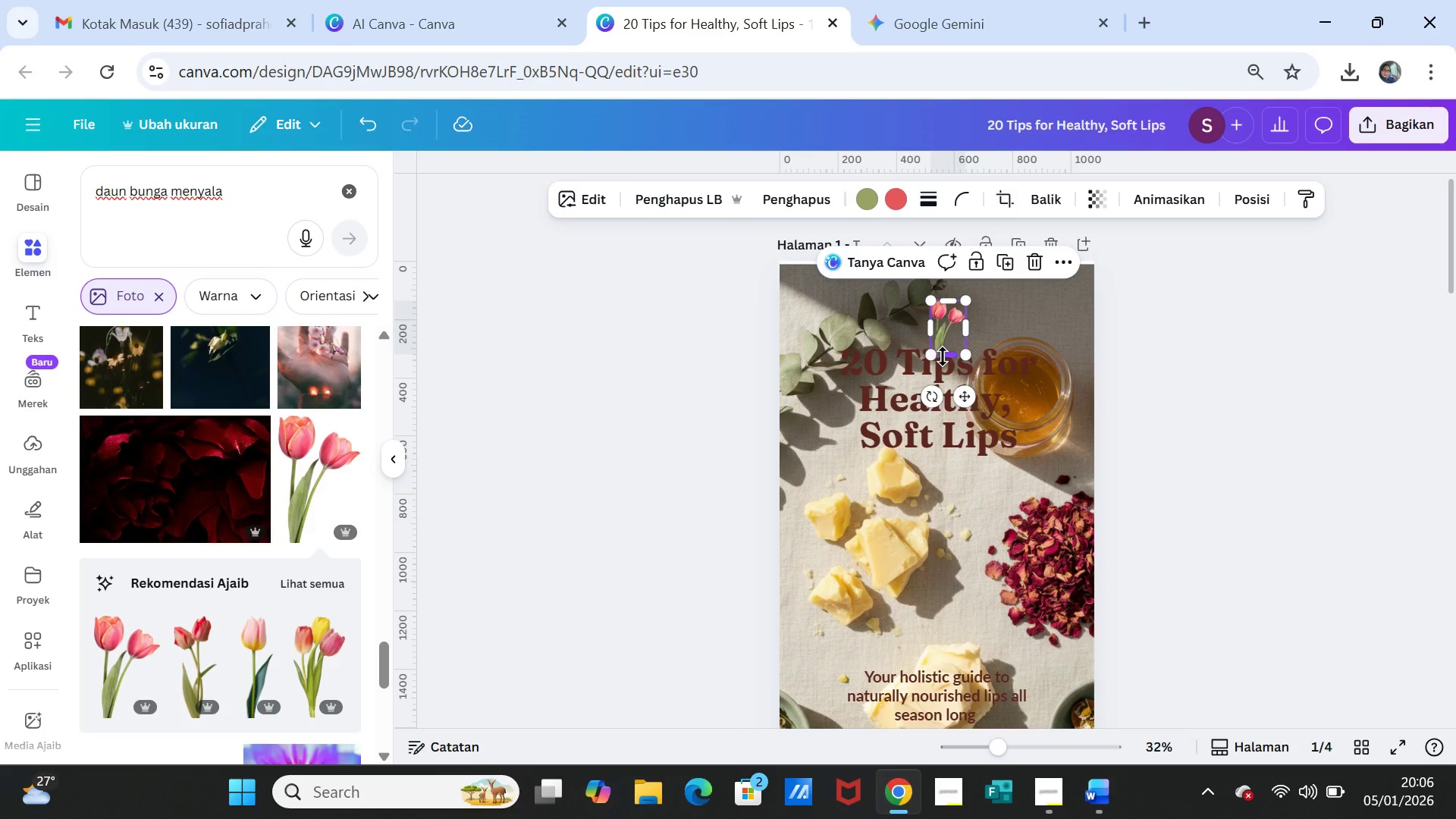 
left_click_drag(start_coordinate=[943, 356], to_coordinate=[935, 426])
 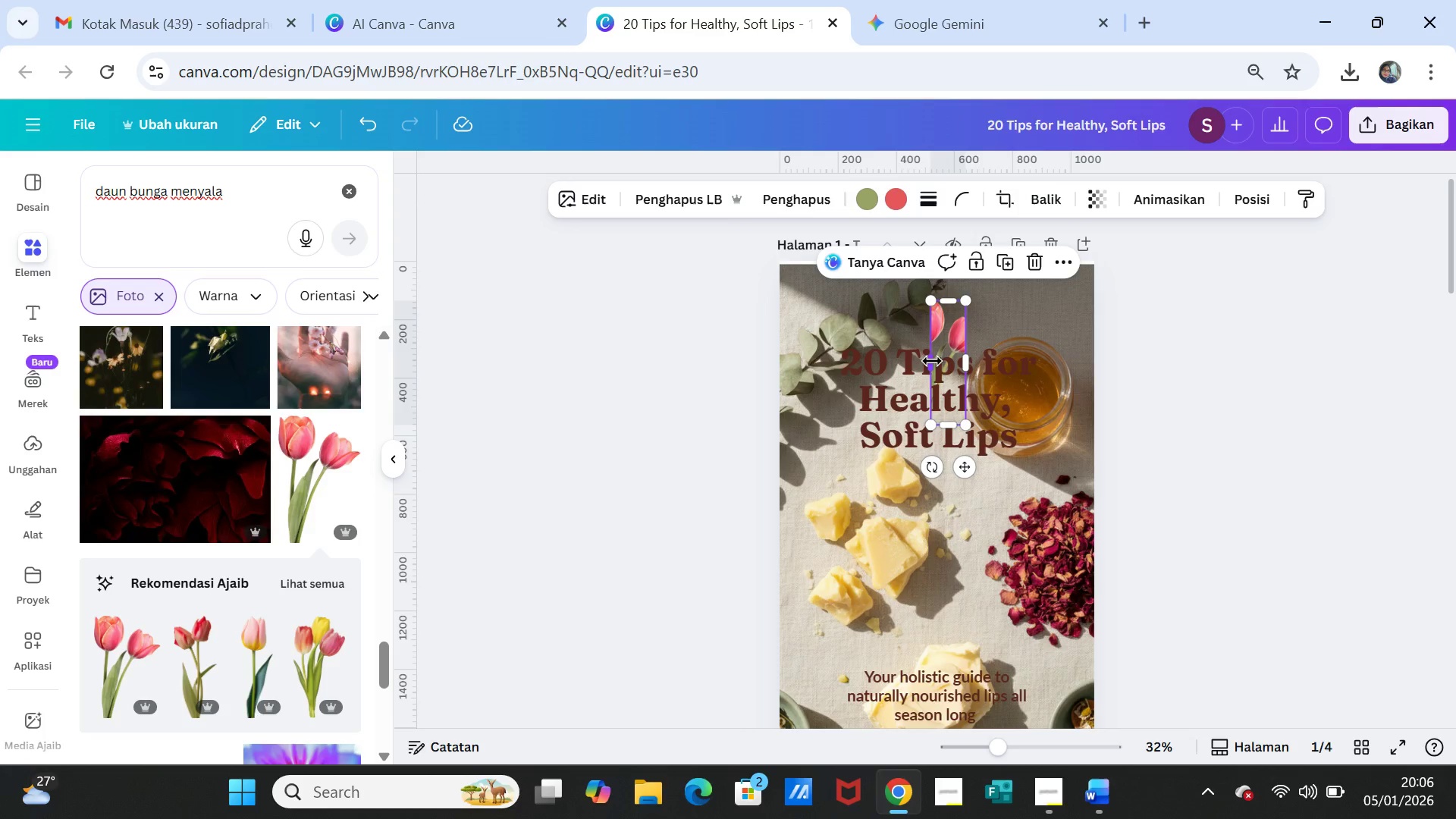 
left_click_drag(start_coordinate=[932, 361], to_coordinate=[902, 353])
 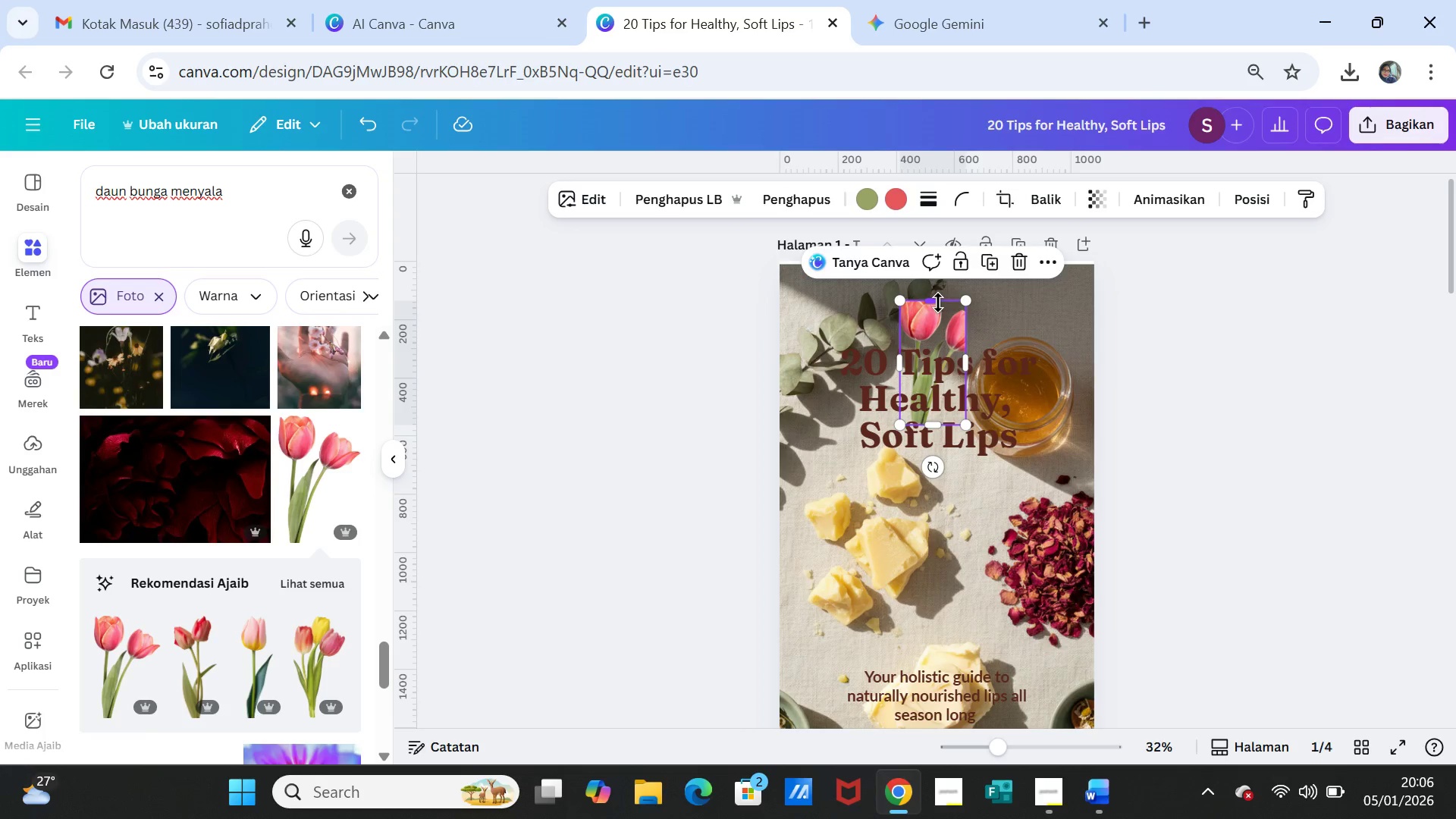 
left_click_drag(start_coordinate=[936, 302], to_coordinate=[934, 284])
 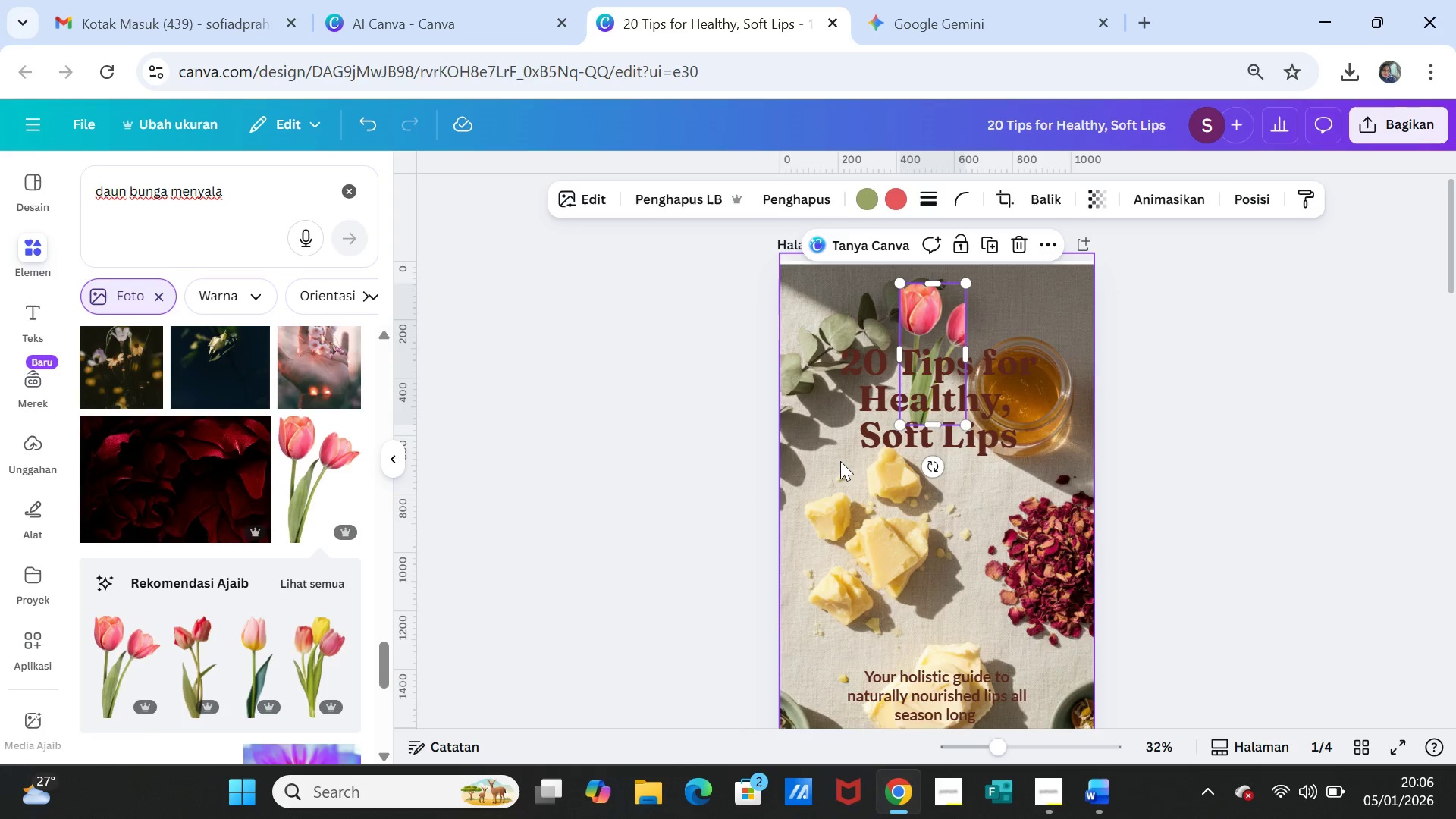 
left_click([839, 475])
 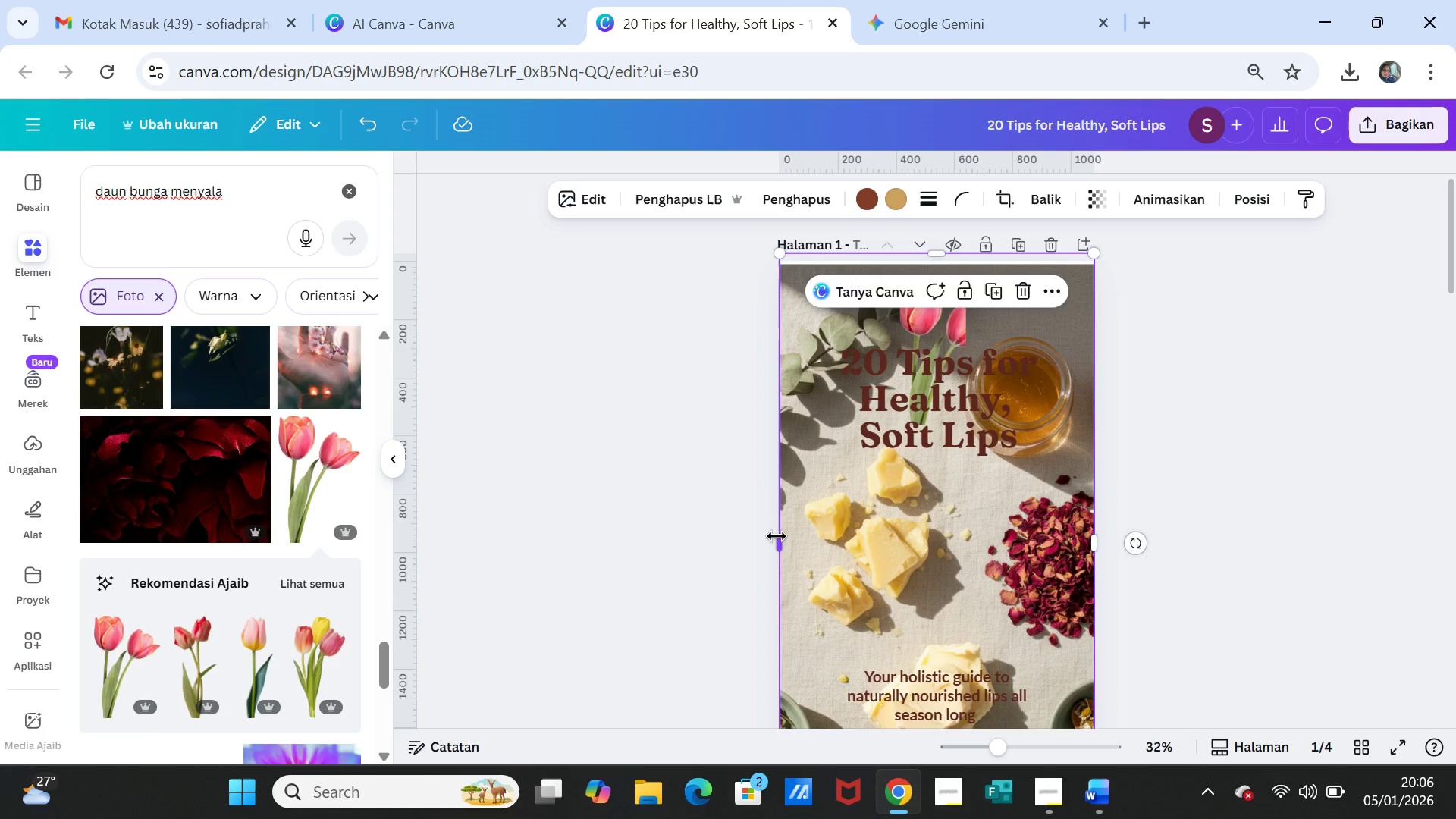 
left_click_drag(start_coordinate=[777, 539], to_coordinate=[779, 534])
 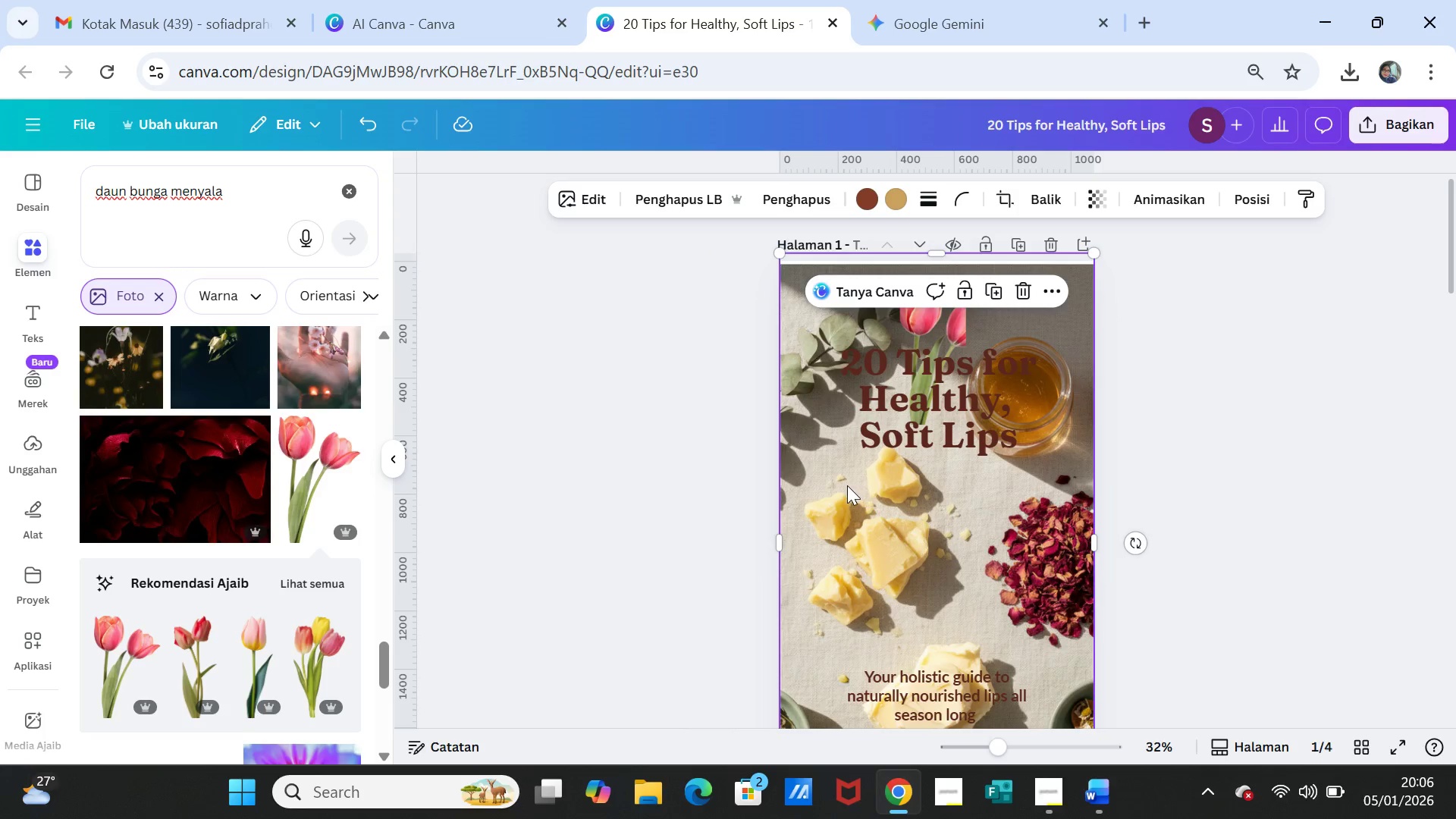 
left_click([846, 485])
 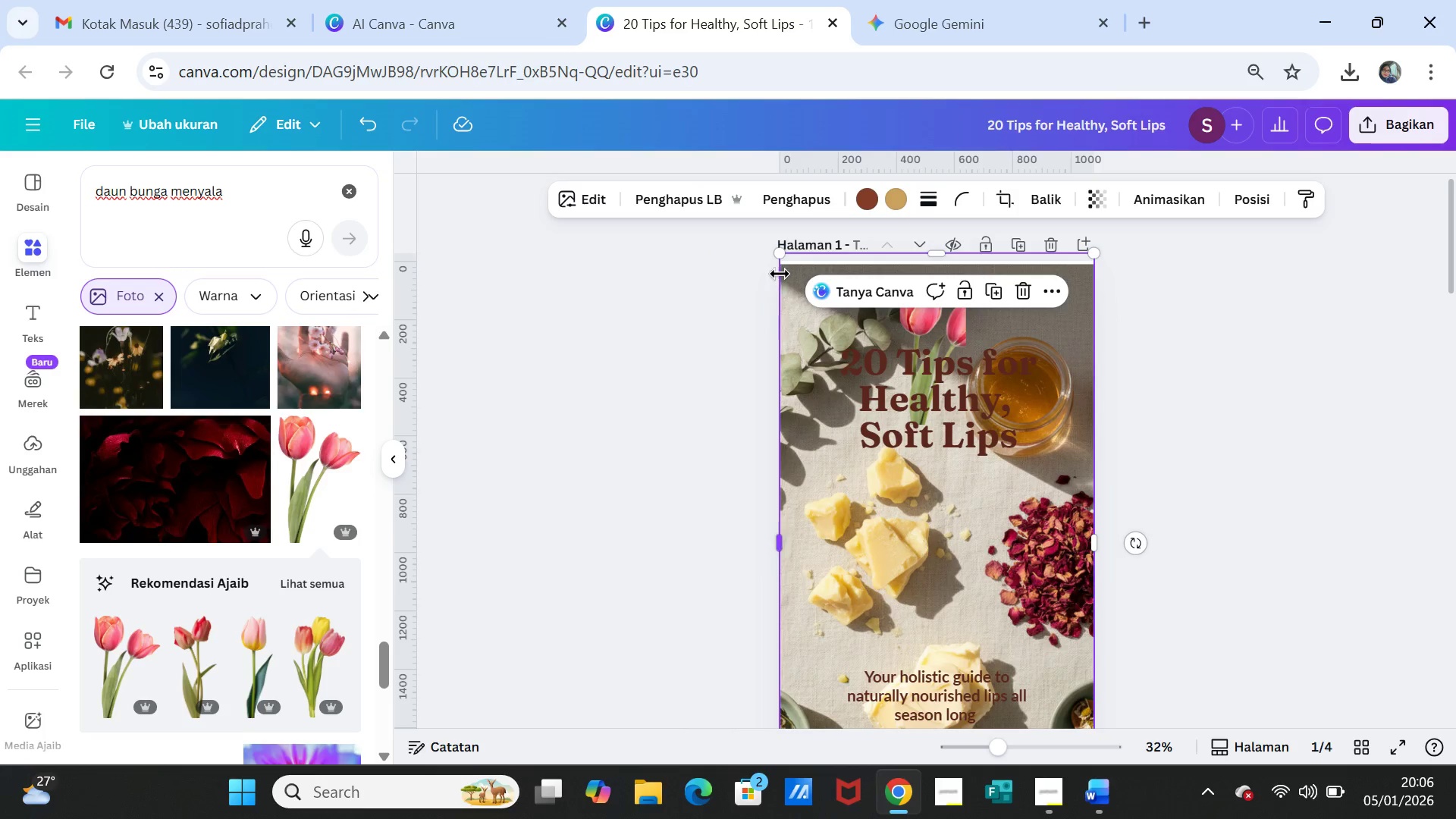 
left_click_drag(start_coordinate=[779, 256], to_coordinate=[720, 190])
 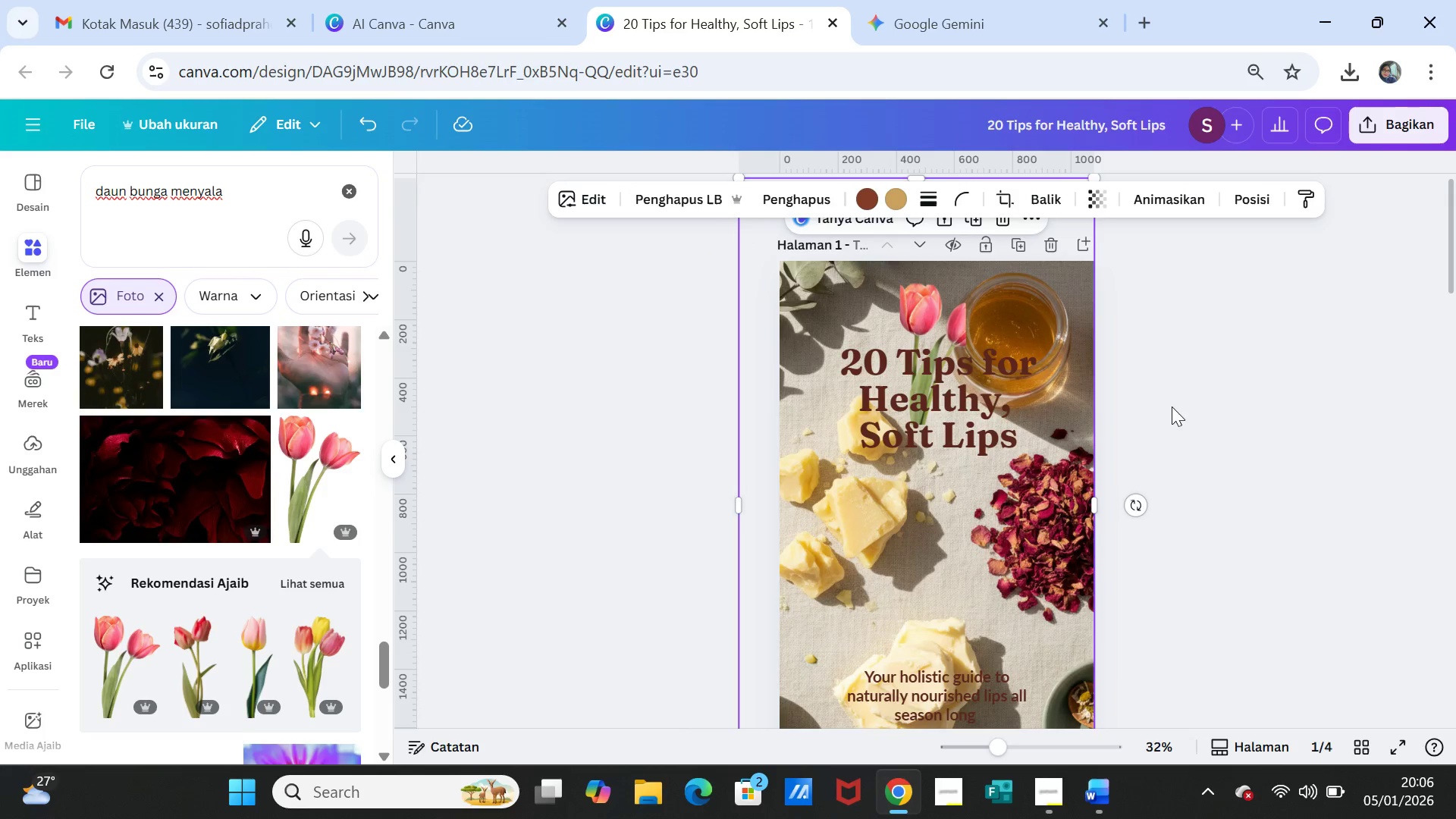 
left_click([1175, 410])
 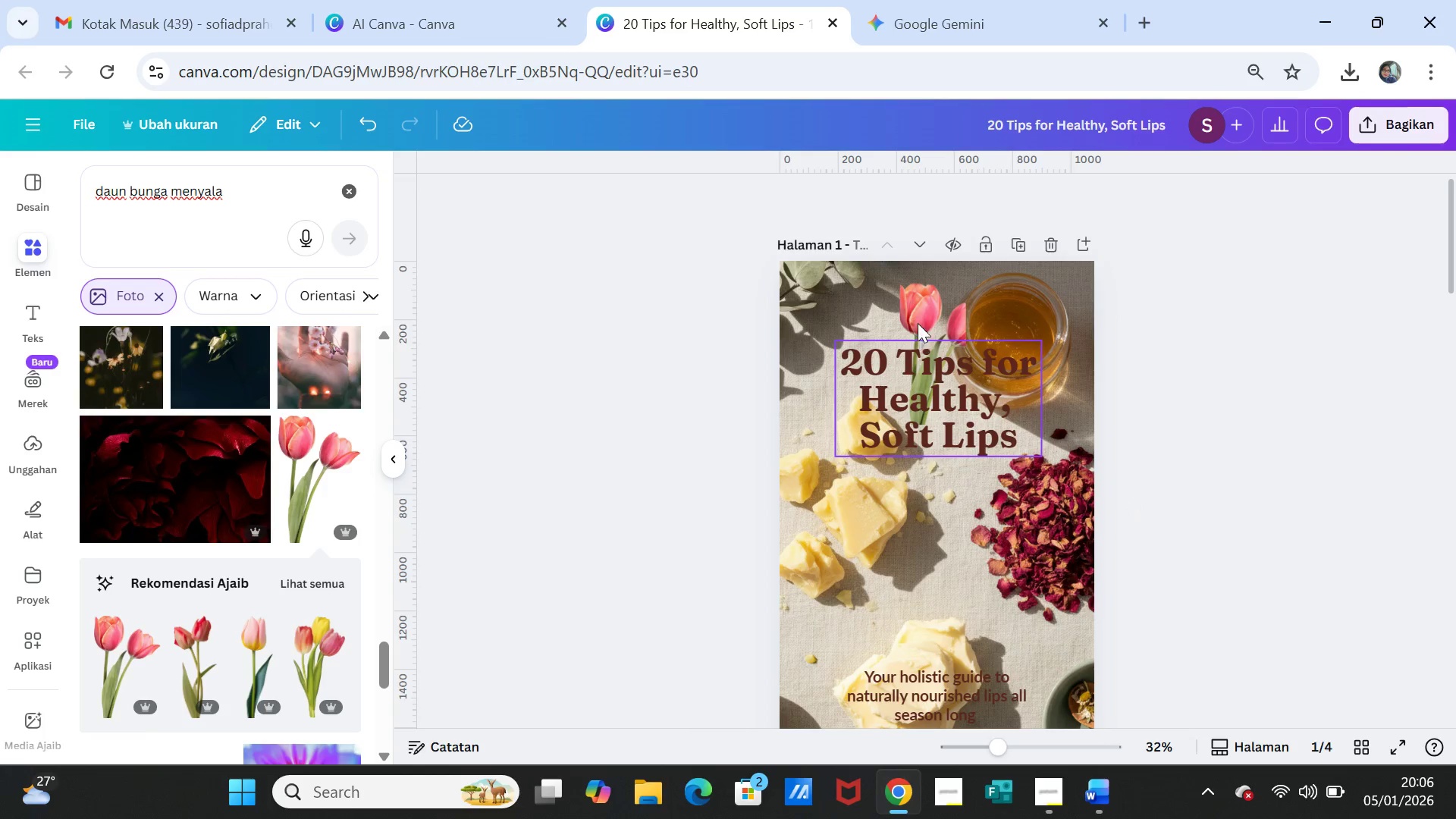 
left_click([918, 309])
 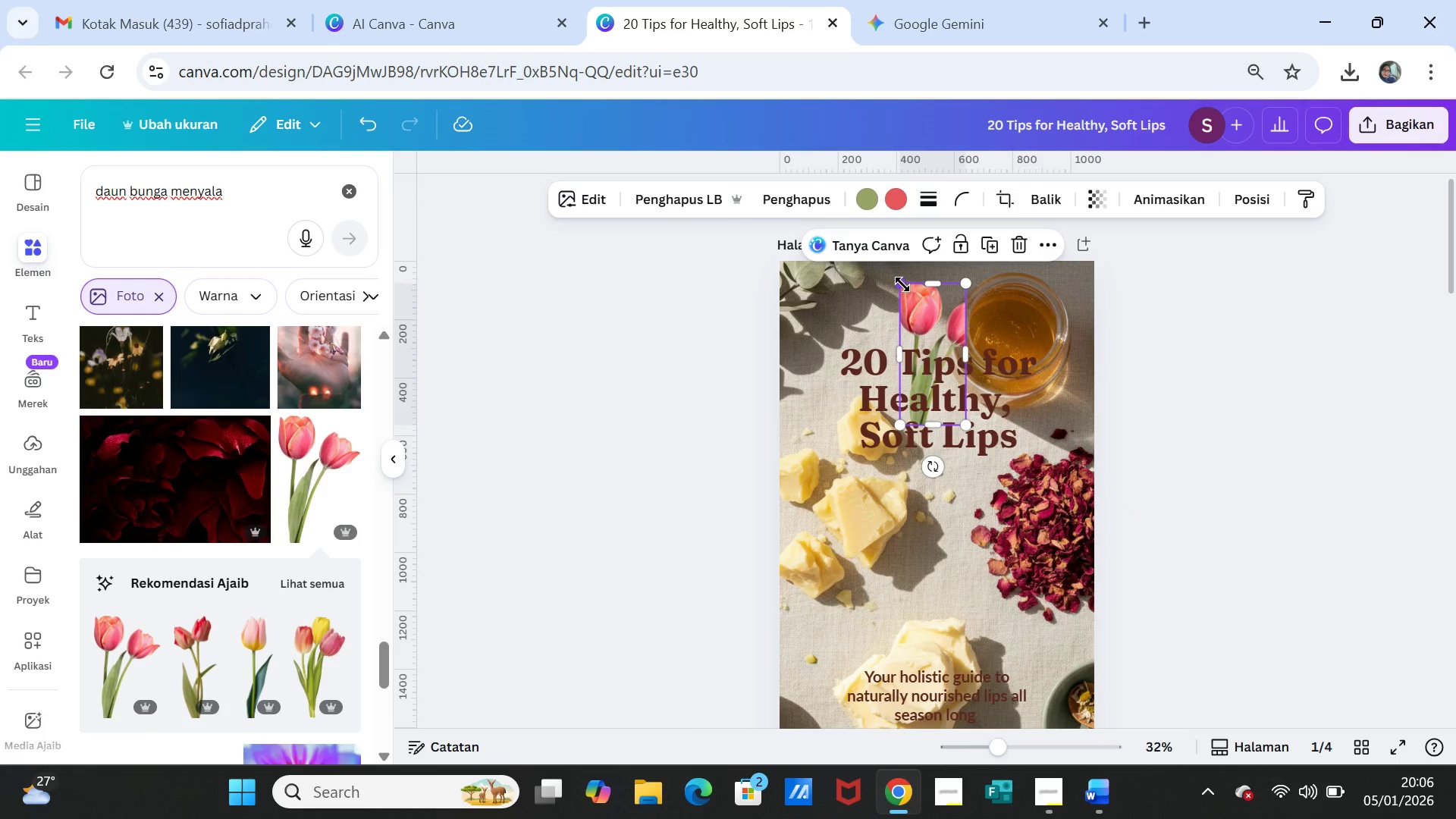 
left_click_drag(start_coordinate=[902, 284], to_coordinate=[924, 309])
 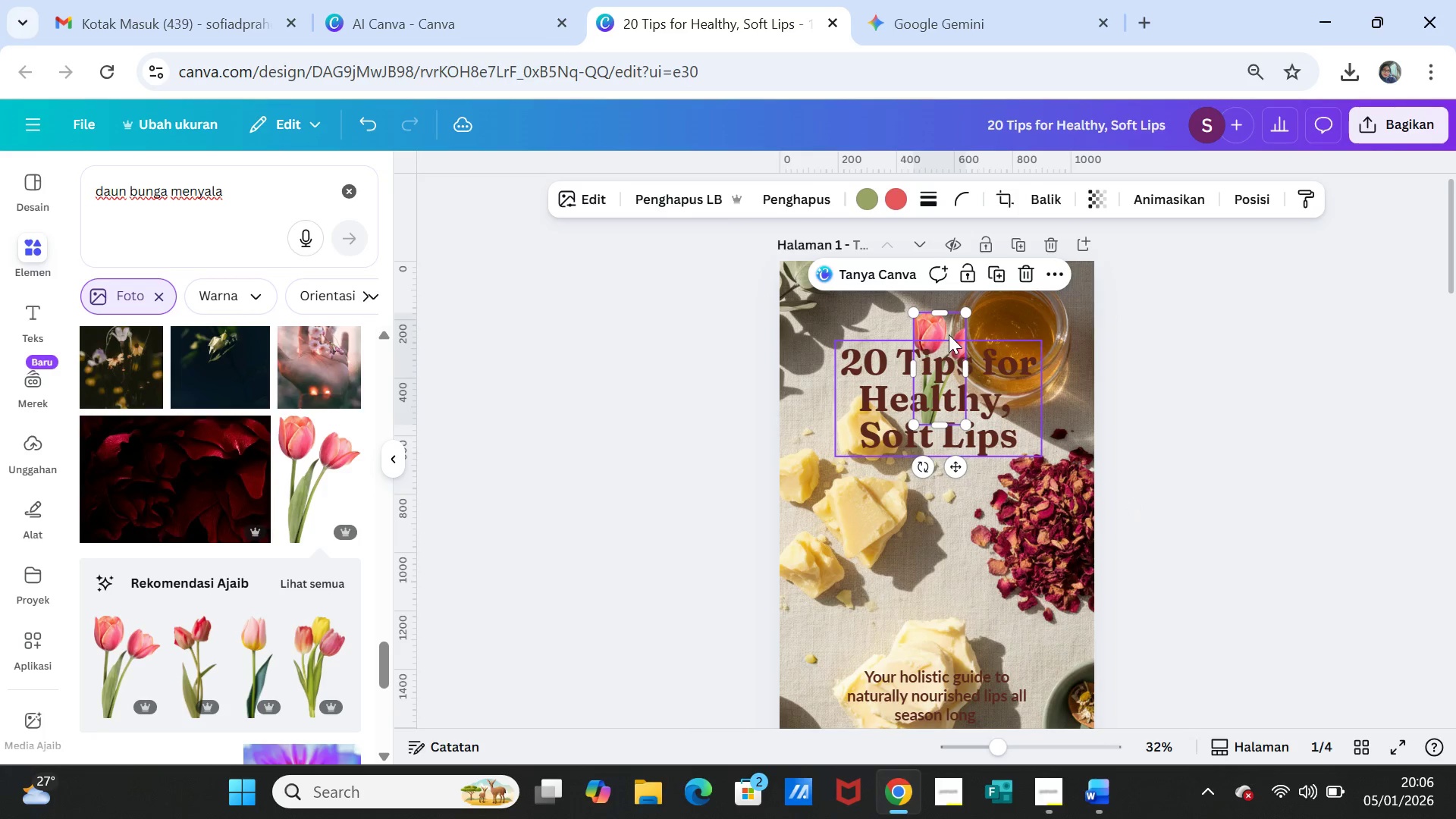 
left_click_drag(start_coordinate=[949, 335], to_coordinate=[836, 347])
 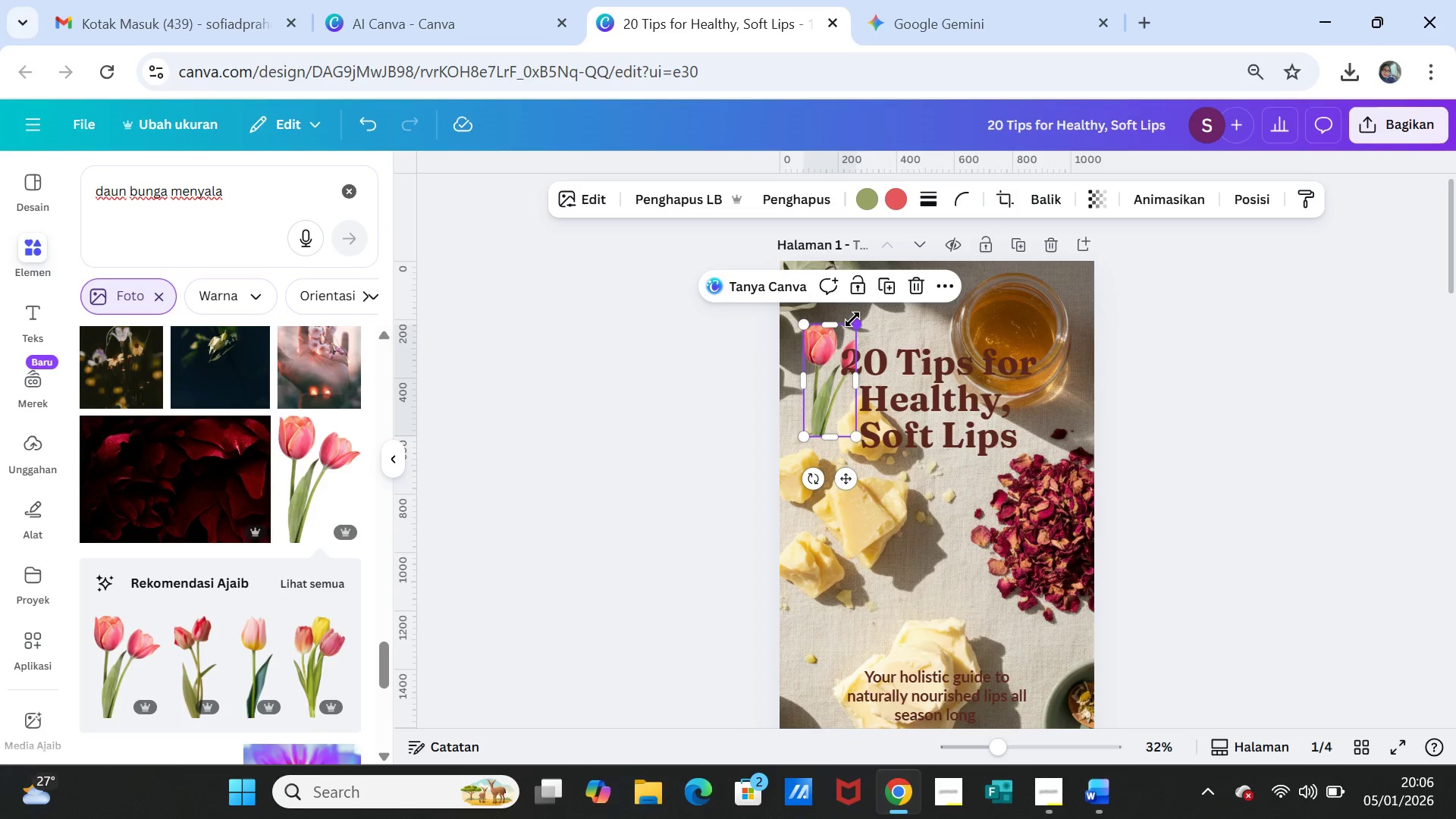 
left_click_drag(start_coordinate=[855, 320], to_coordinate=[817, 372])
 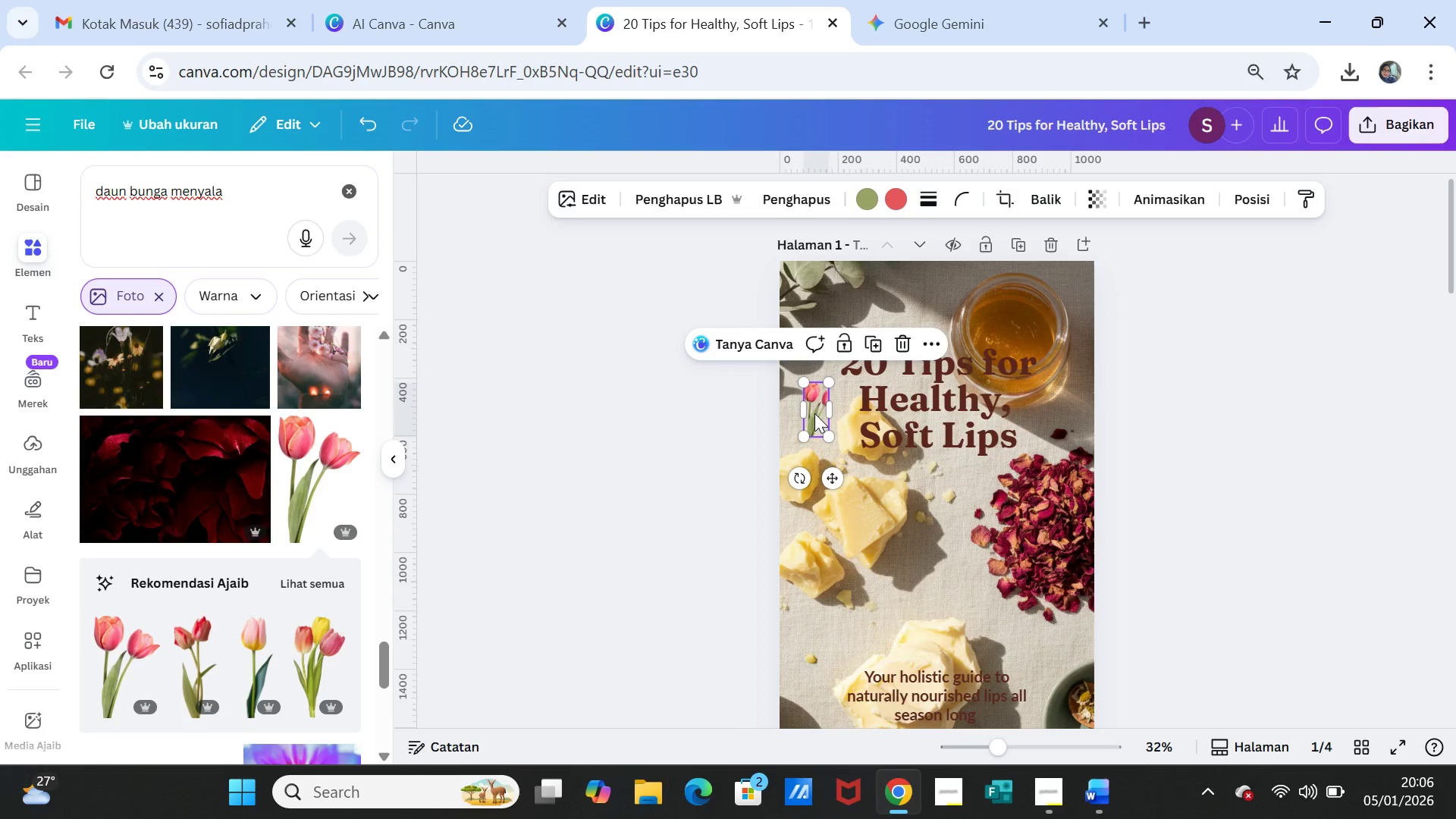 
left_click_drag(start_coordinate=[814, 413], to_coordinate=[936, 496])
 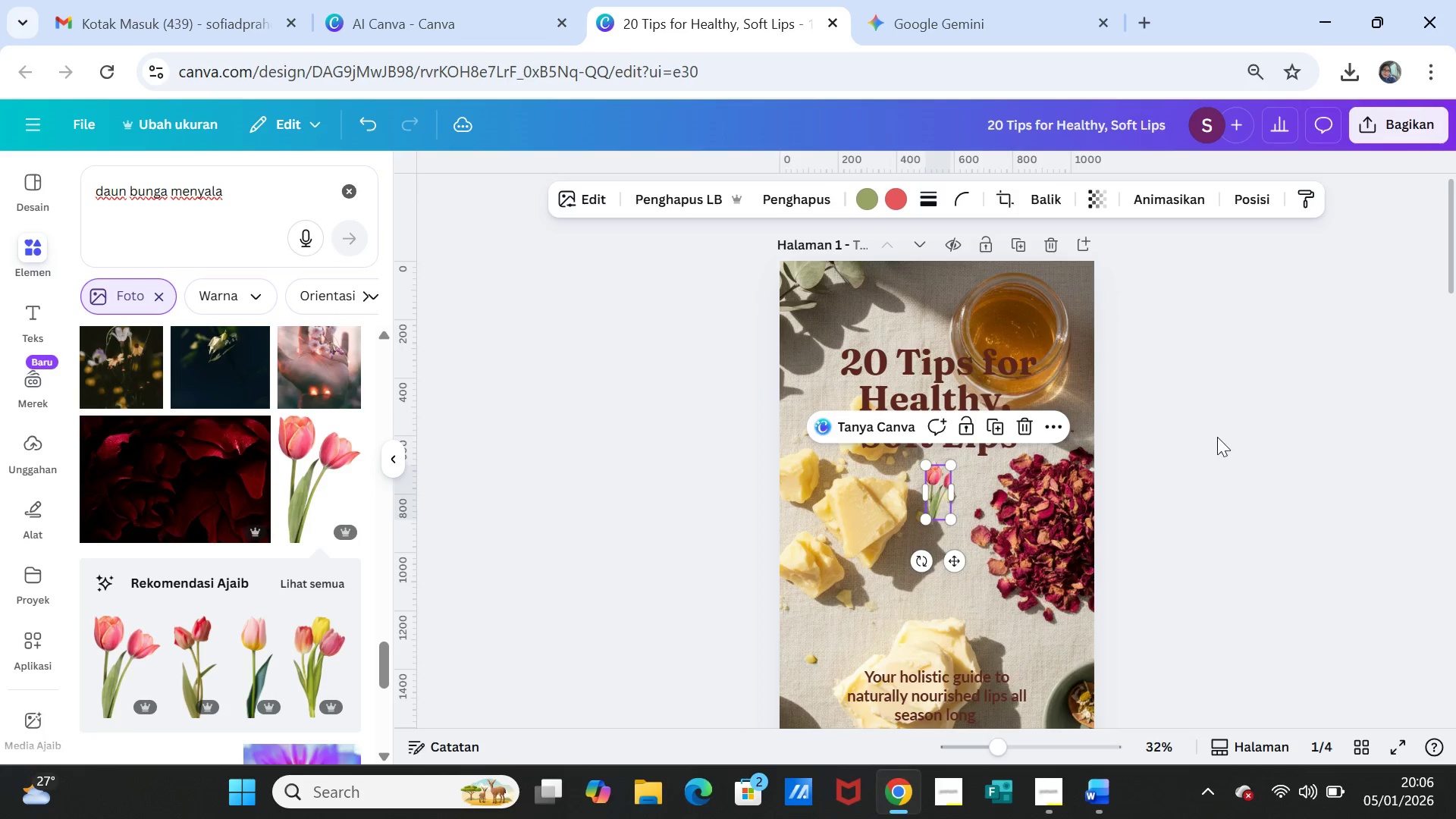 
left_click([1217, 437])
 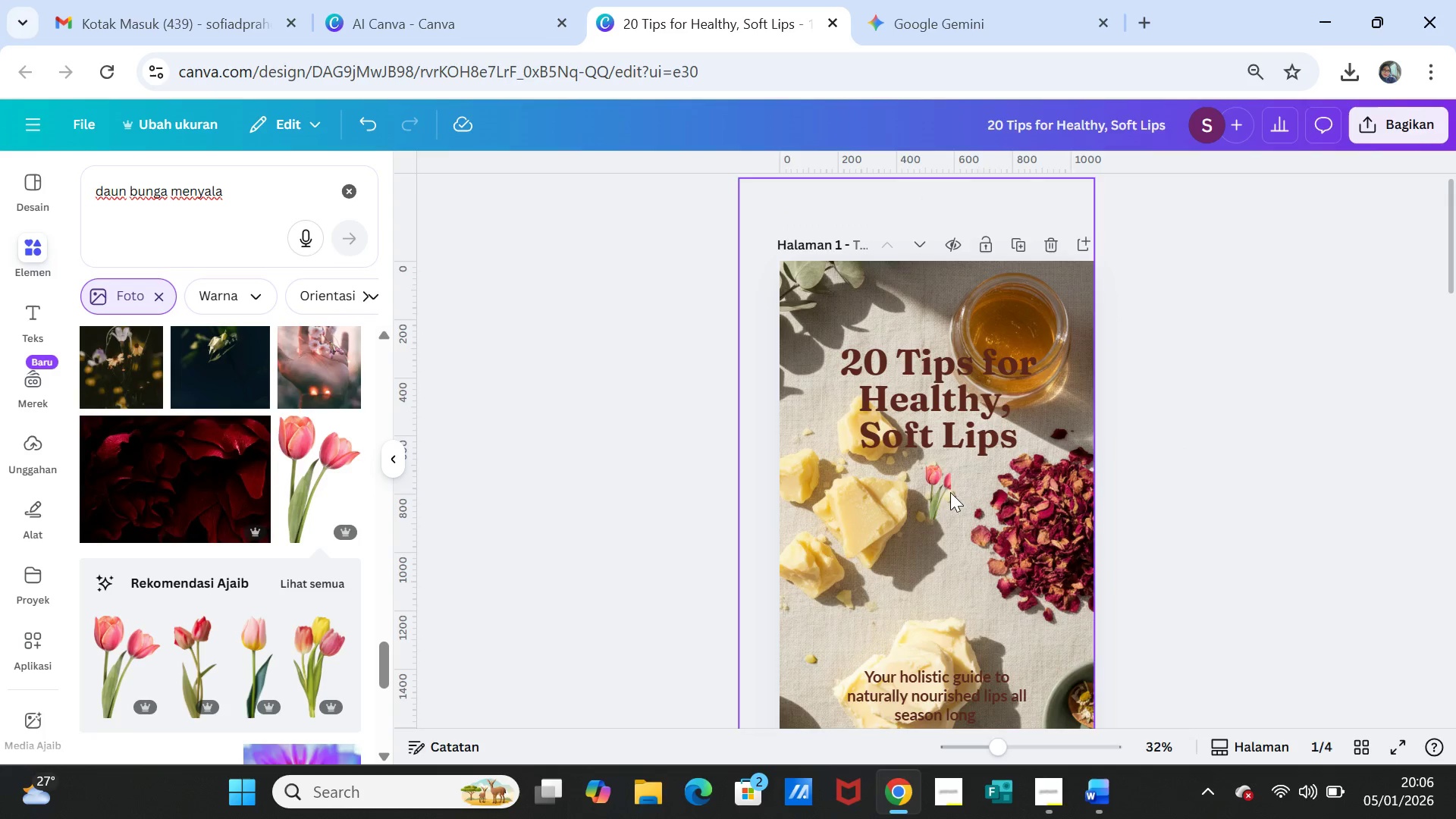 
left_click([944, 493])
 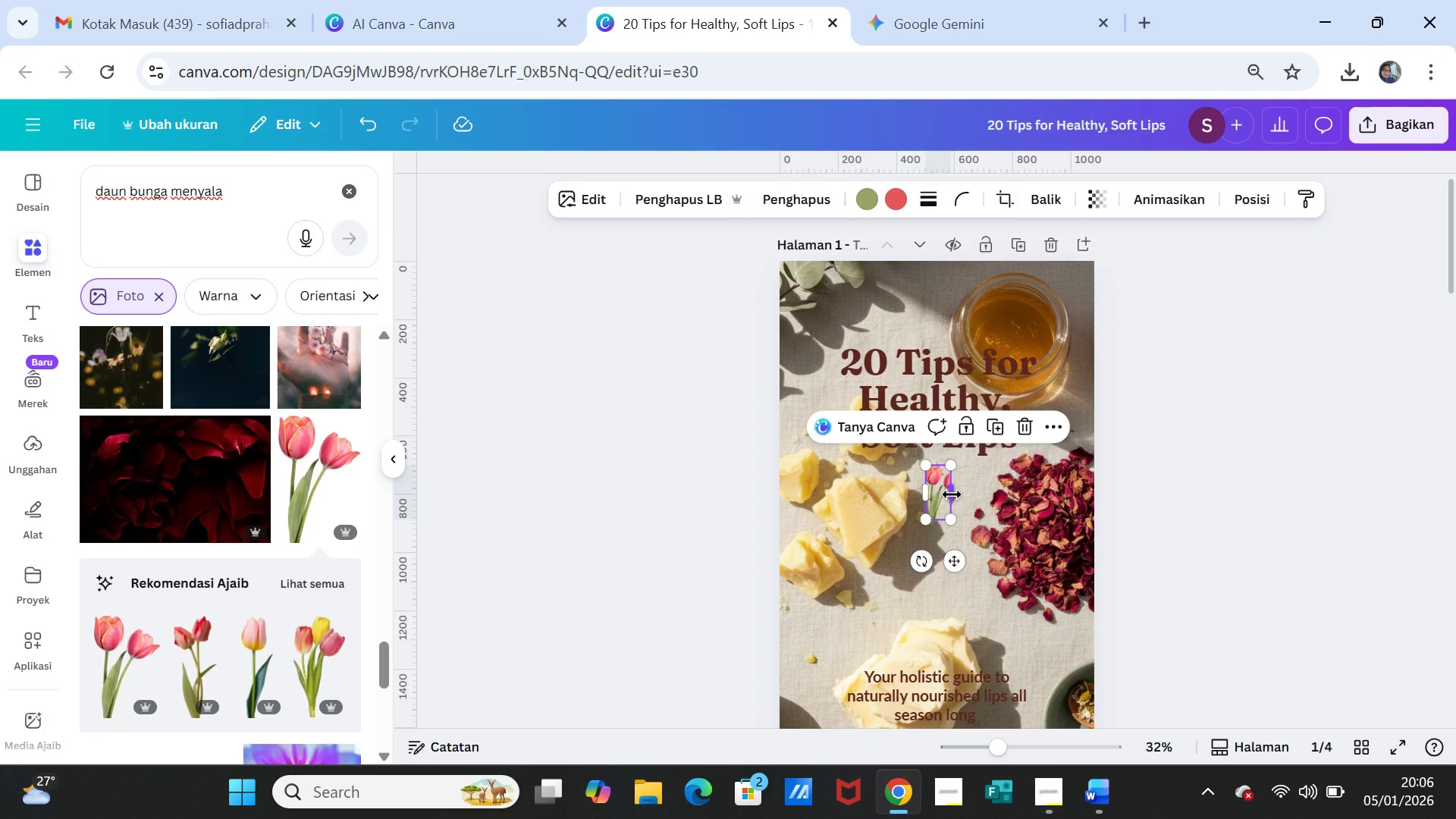 
left_click_drag(start_coordinate=[952, 494], to_coordinate=[957, 494])
 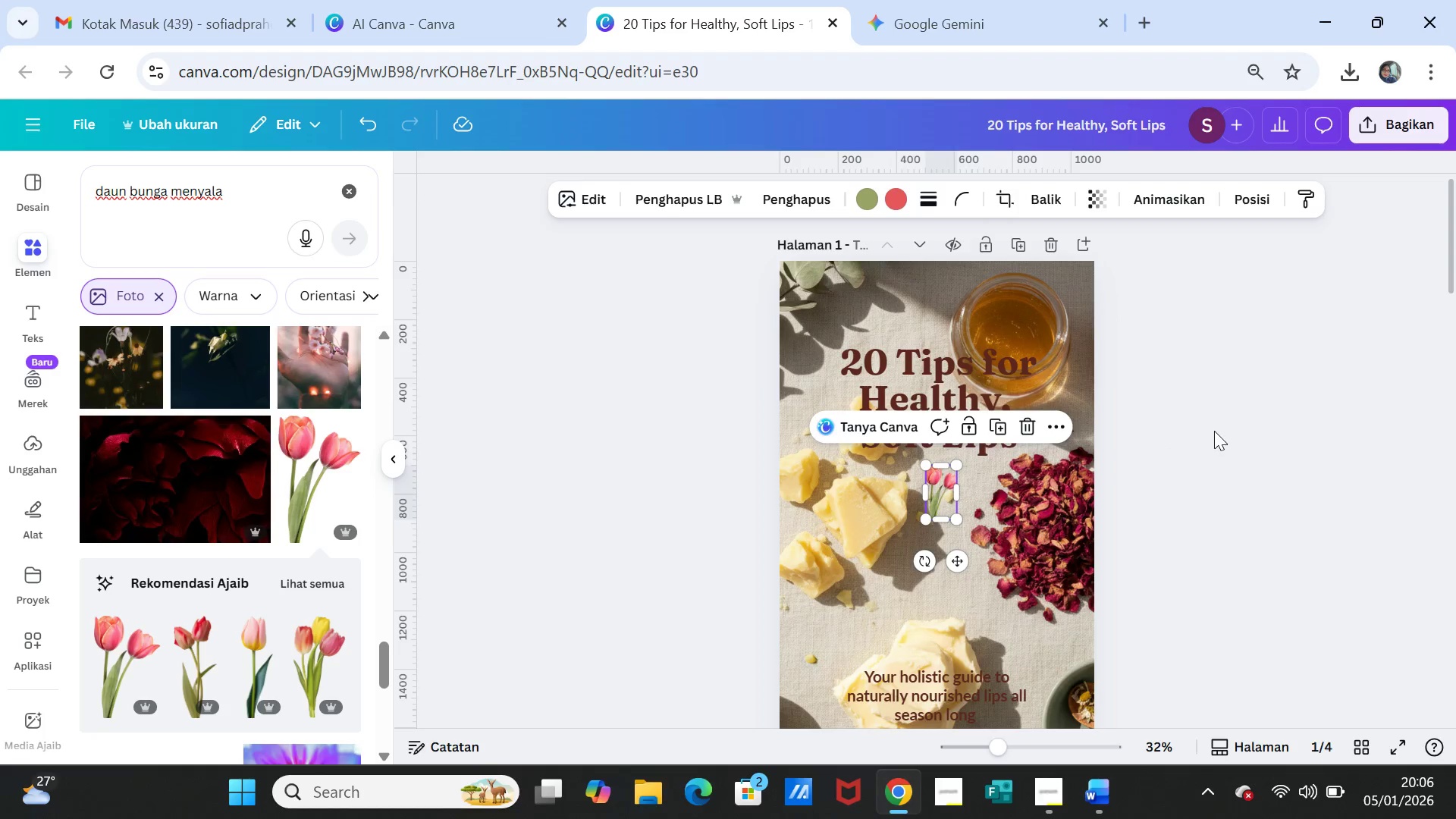 
left_click([1215, 431])
 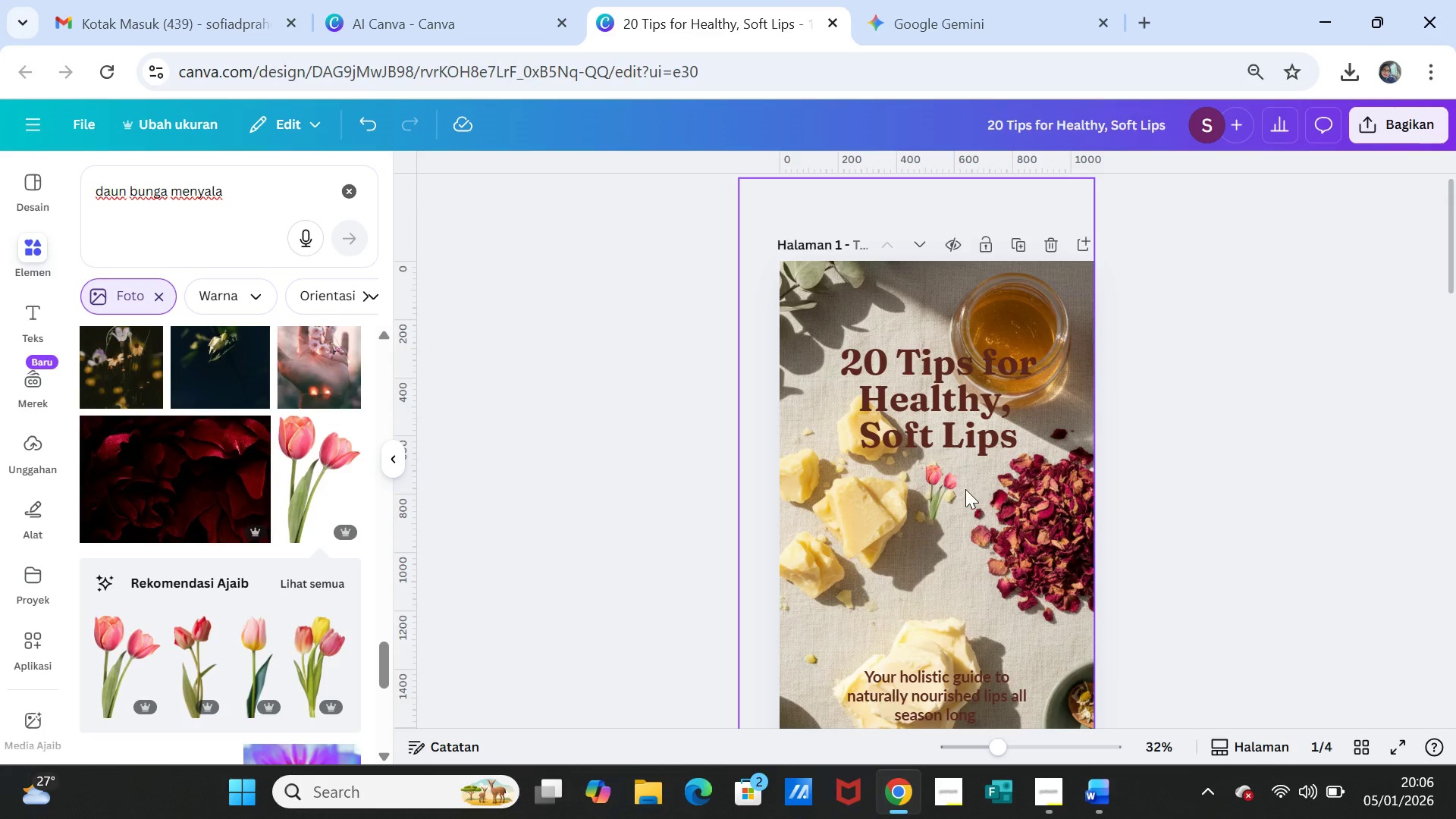 
left_click_drag(start_coordinate=[938, 493], to_coordinate=[938, 489])
 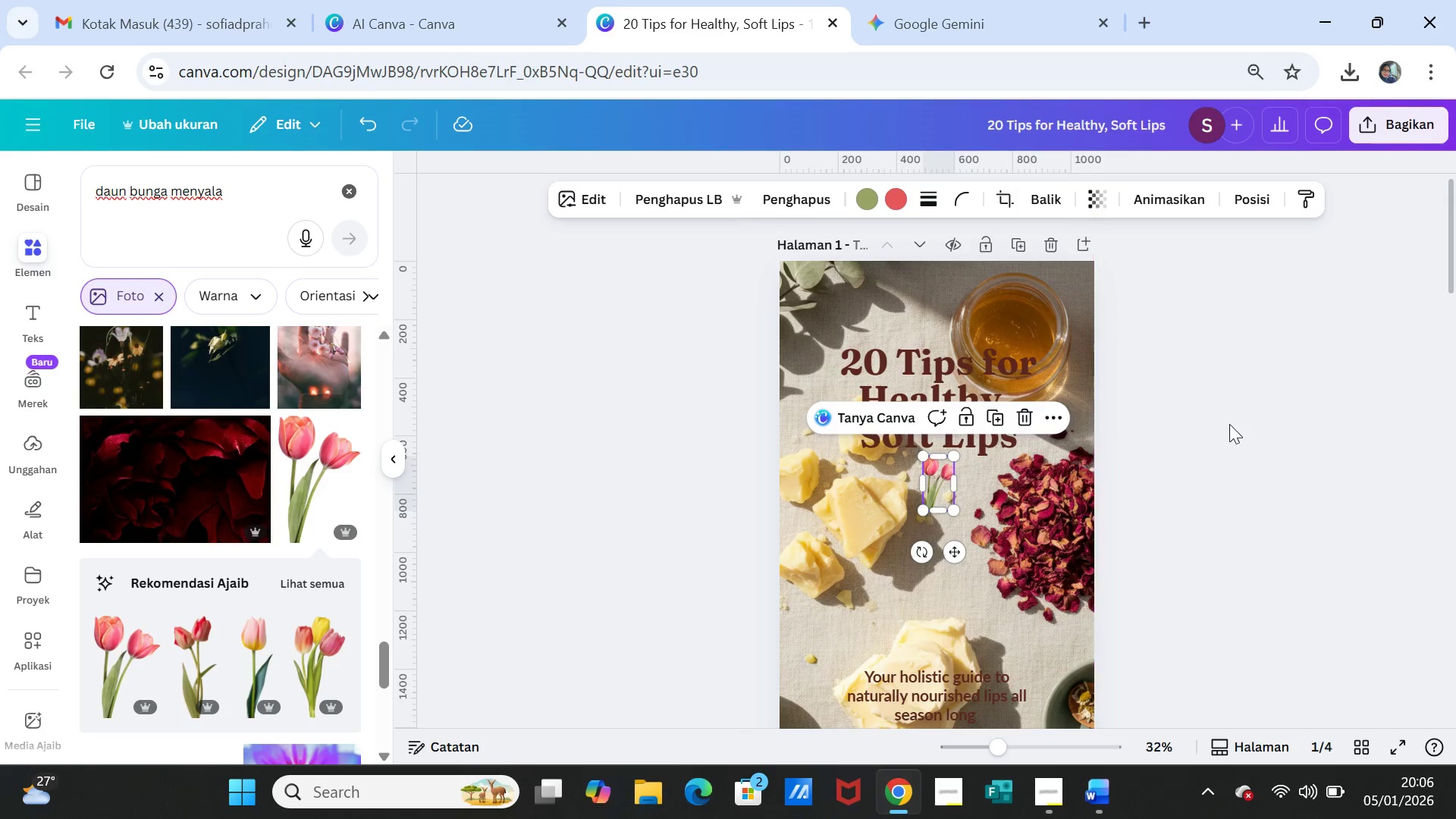 
left_click([1229, 424])
 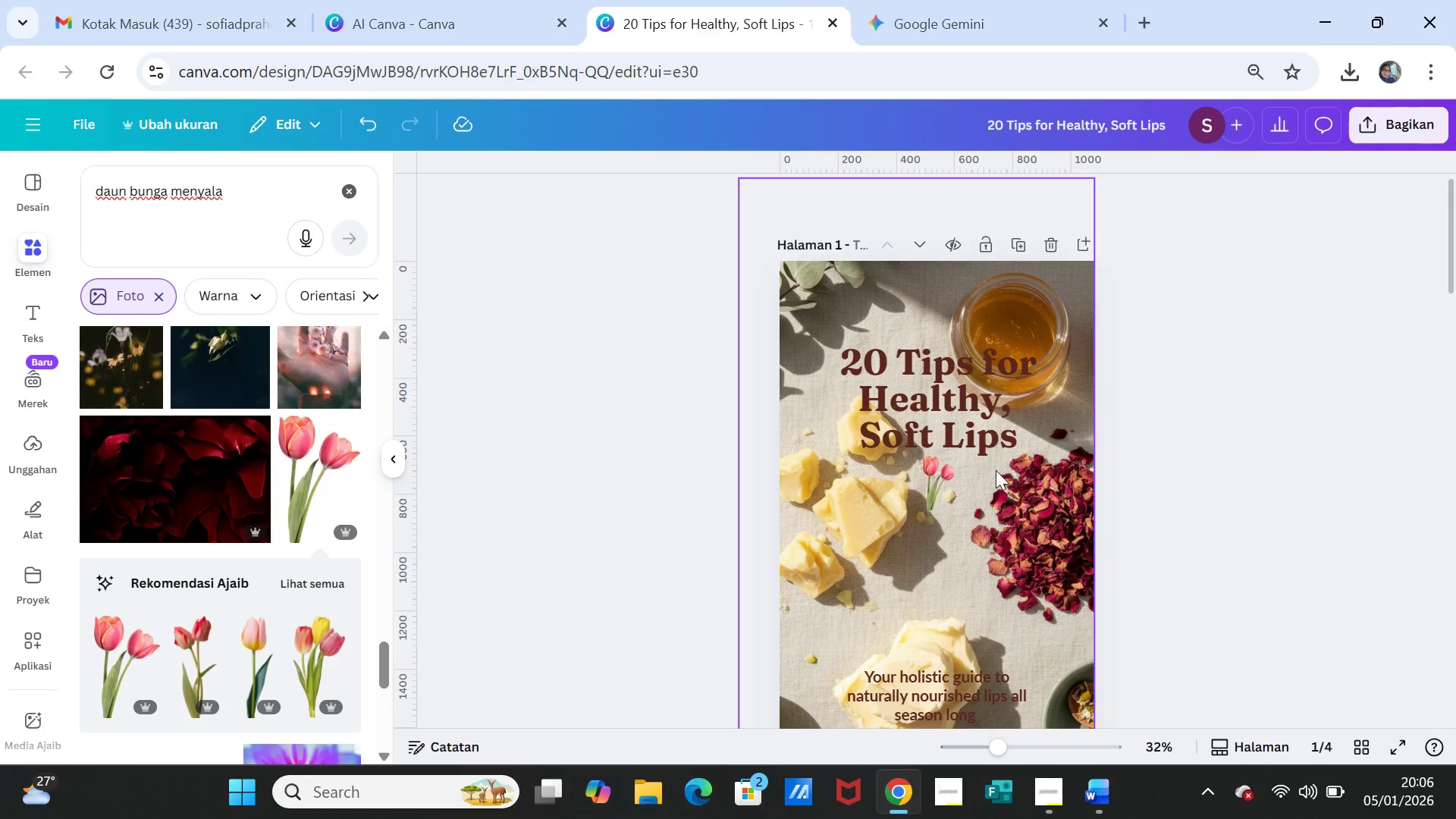 
left_click_drag(start_coordinate=[937, 474], to_coordinate=[908, 316])
 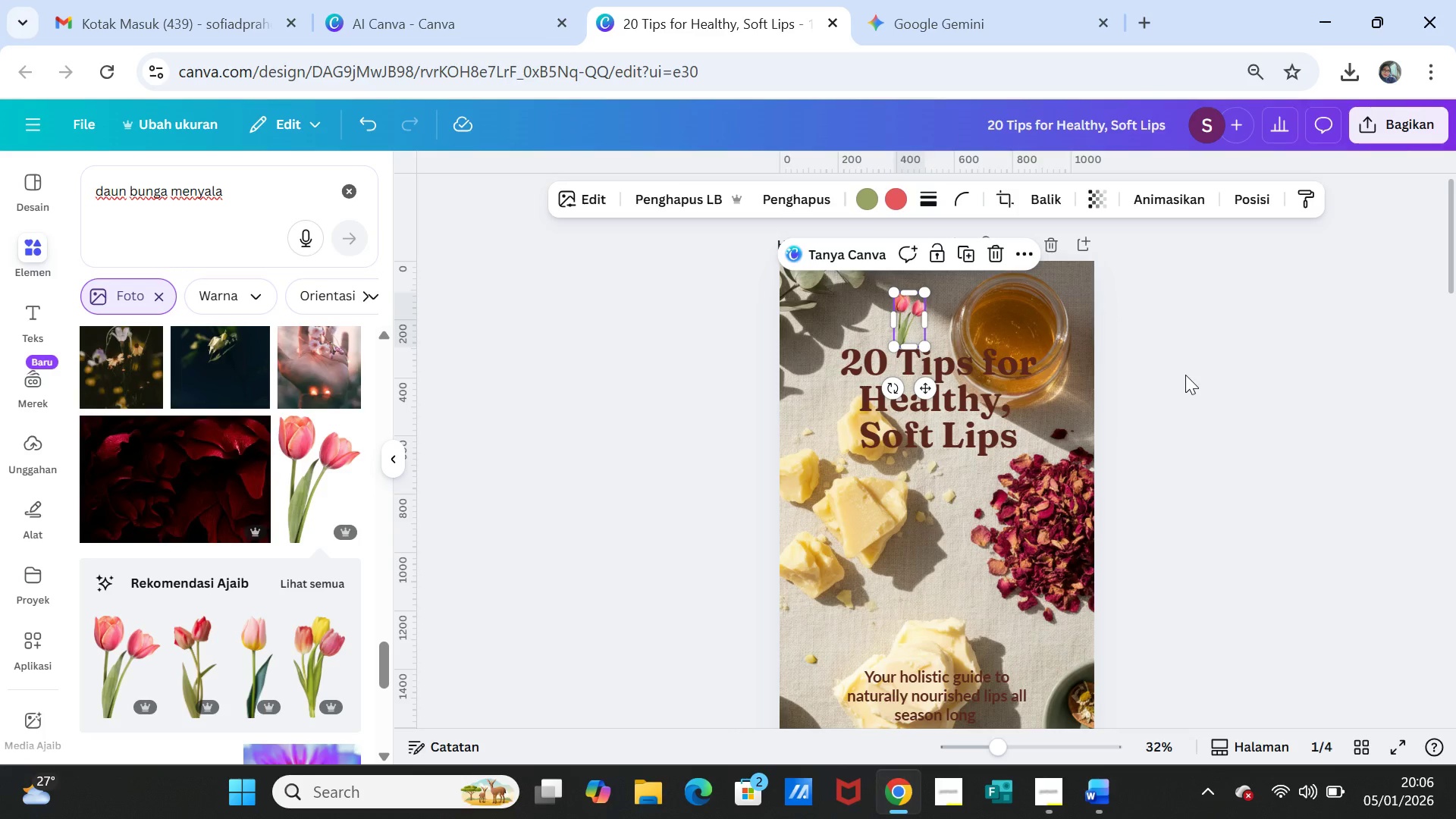 
left_click([1185, 375])
 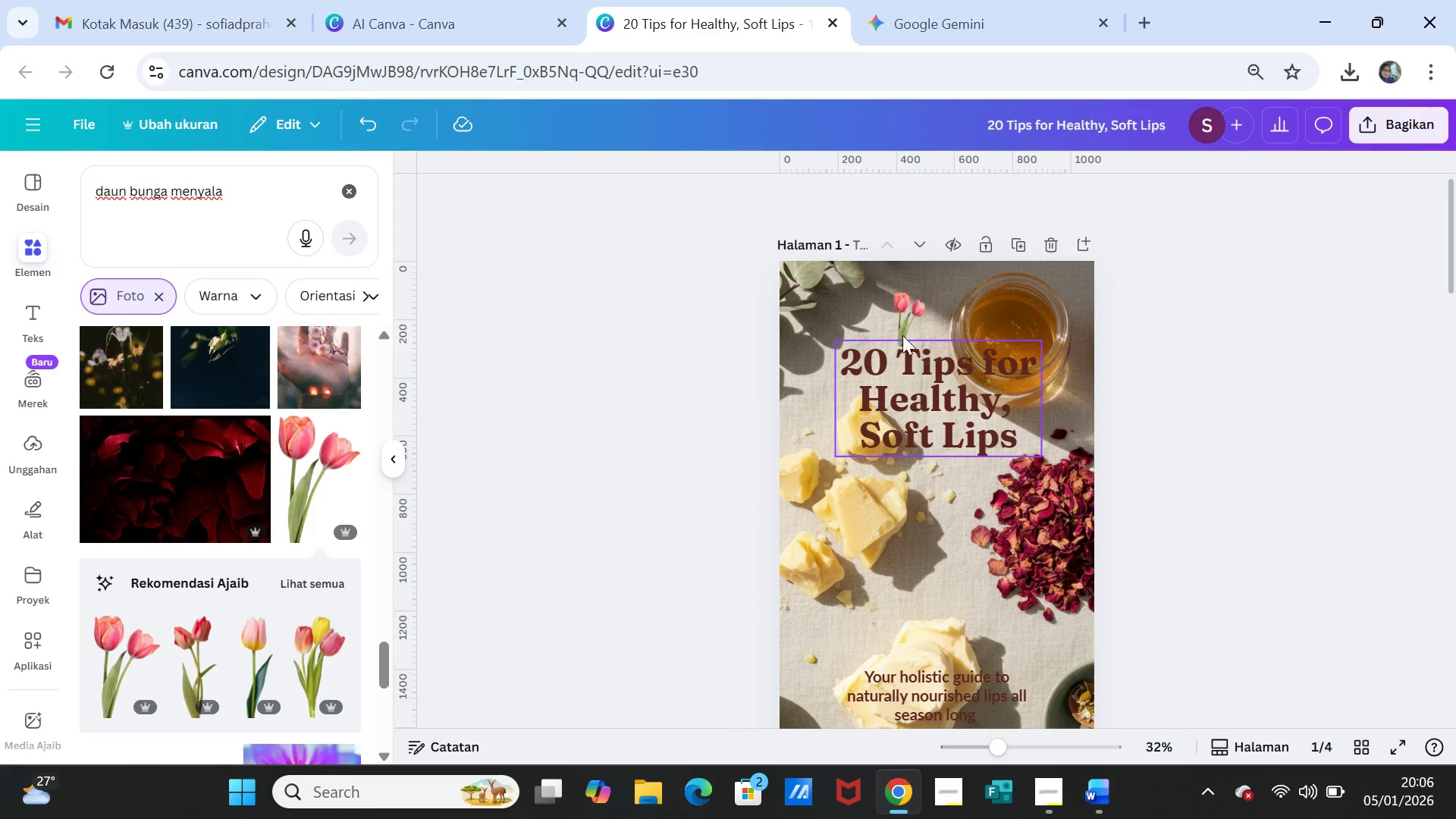 
left_click([897, 329])
 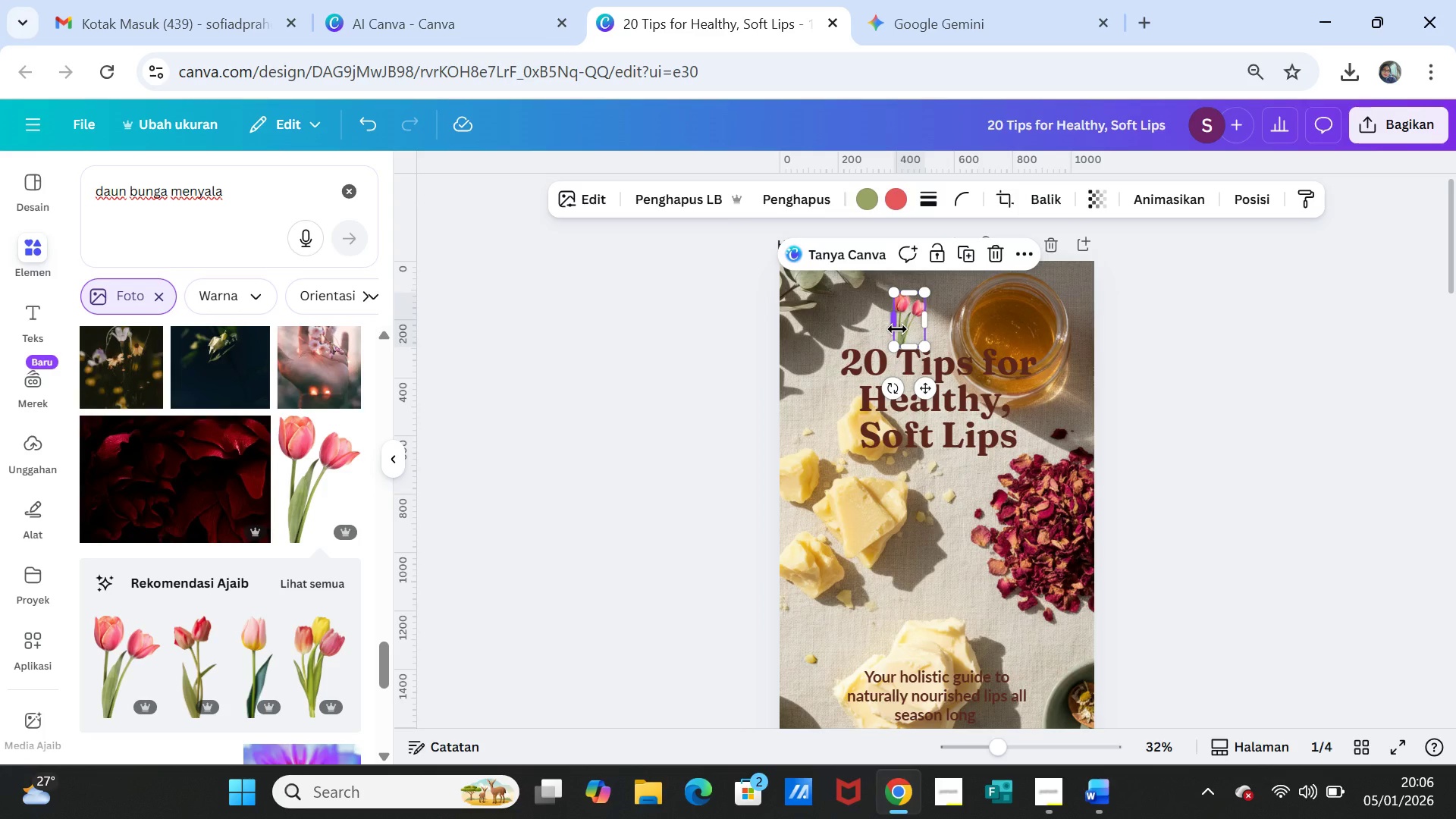 
key(Delete)
 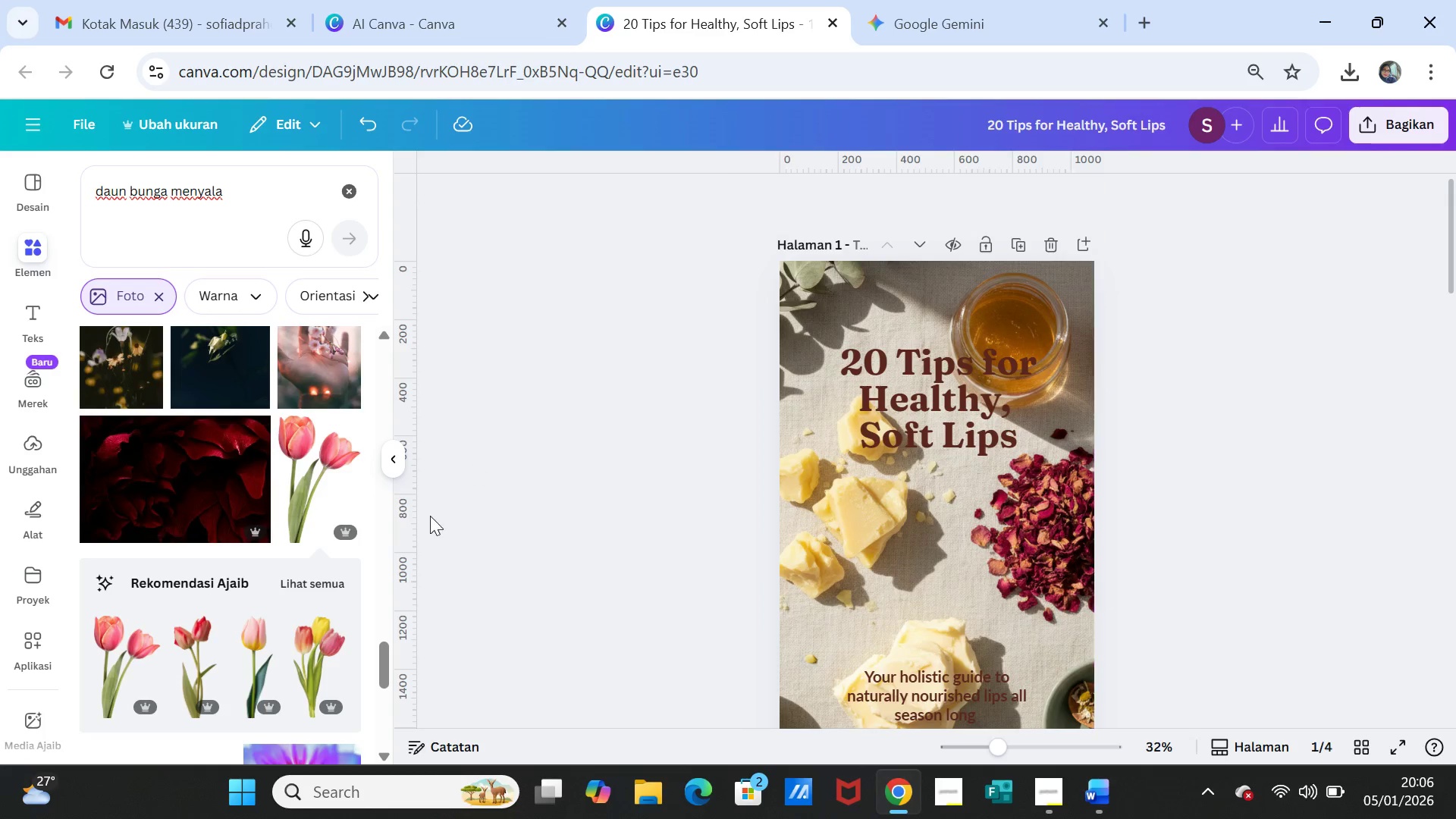 
scroll: coordinate [318, 586], scroll_direction: down, amount: 9.0
 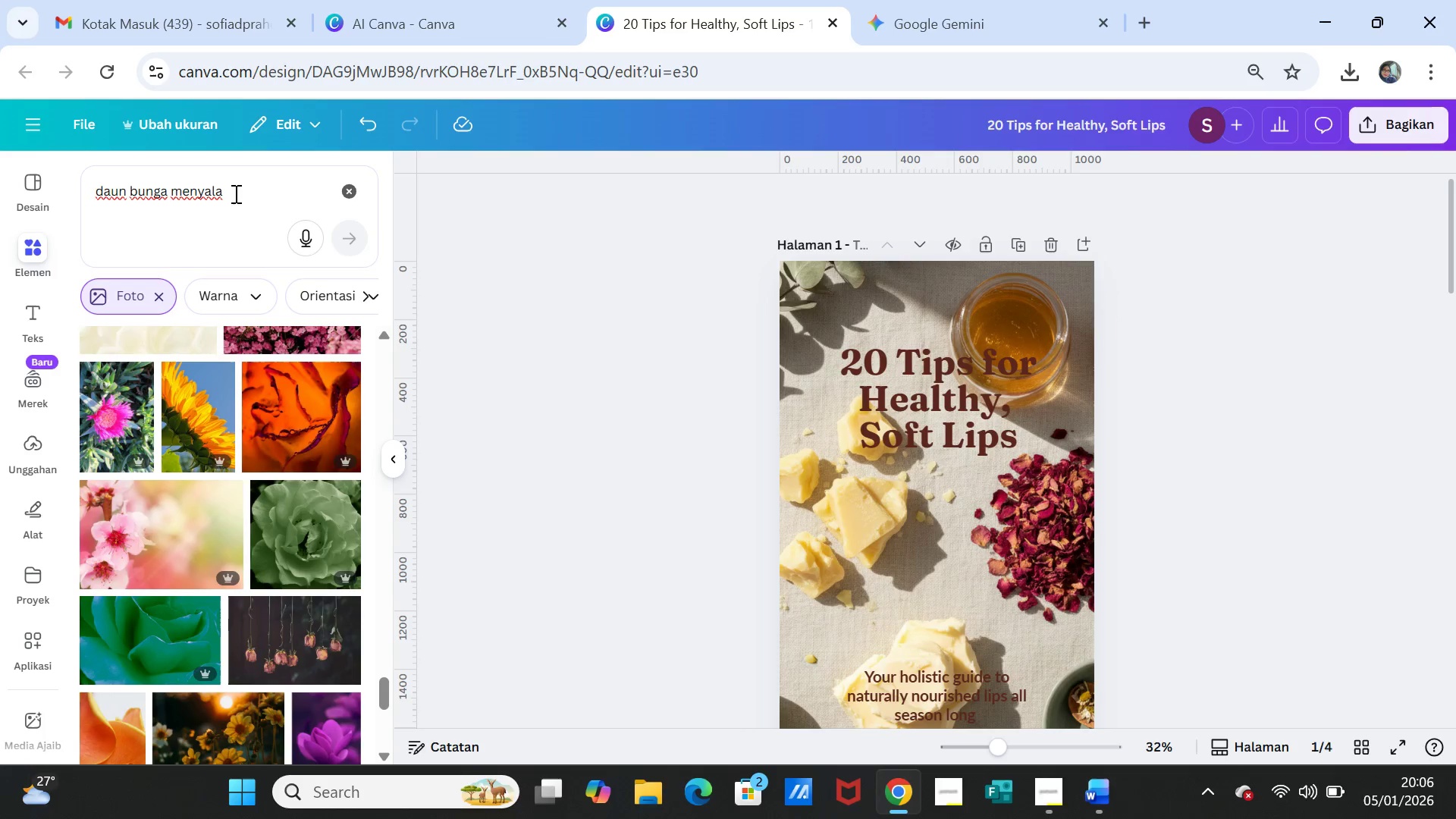 
left_click_drag(start_coordinate=[236, 191], to_coordinate=[87, 187])
 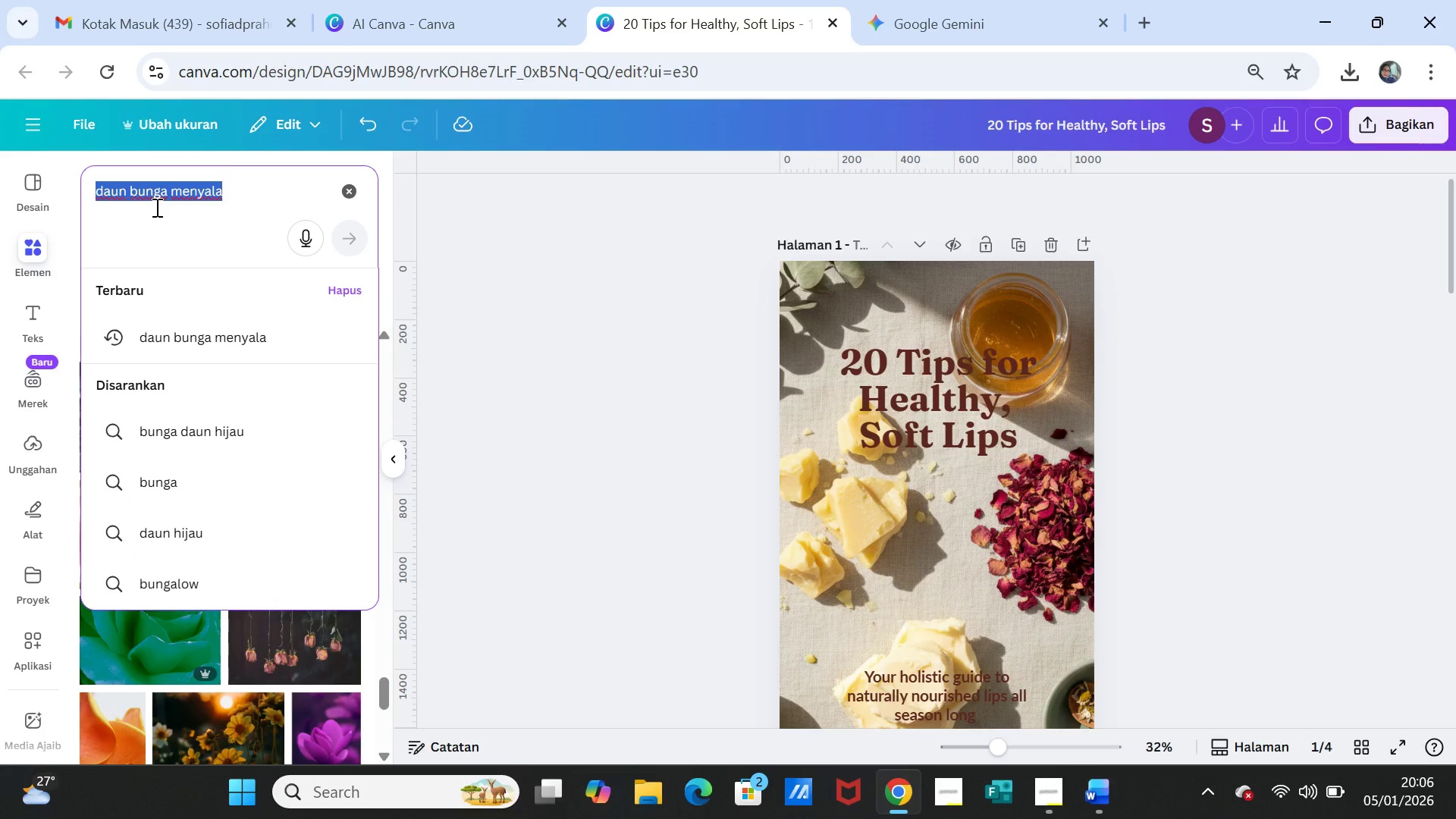 
type(daun logo icon)
 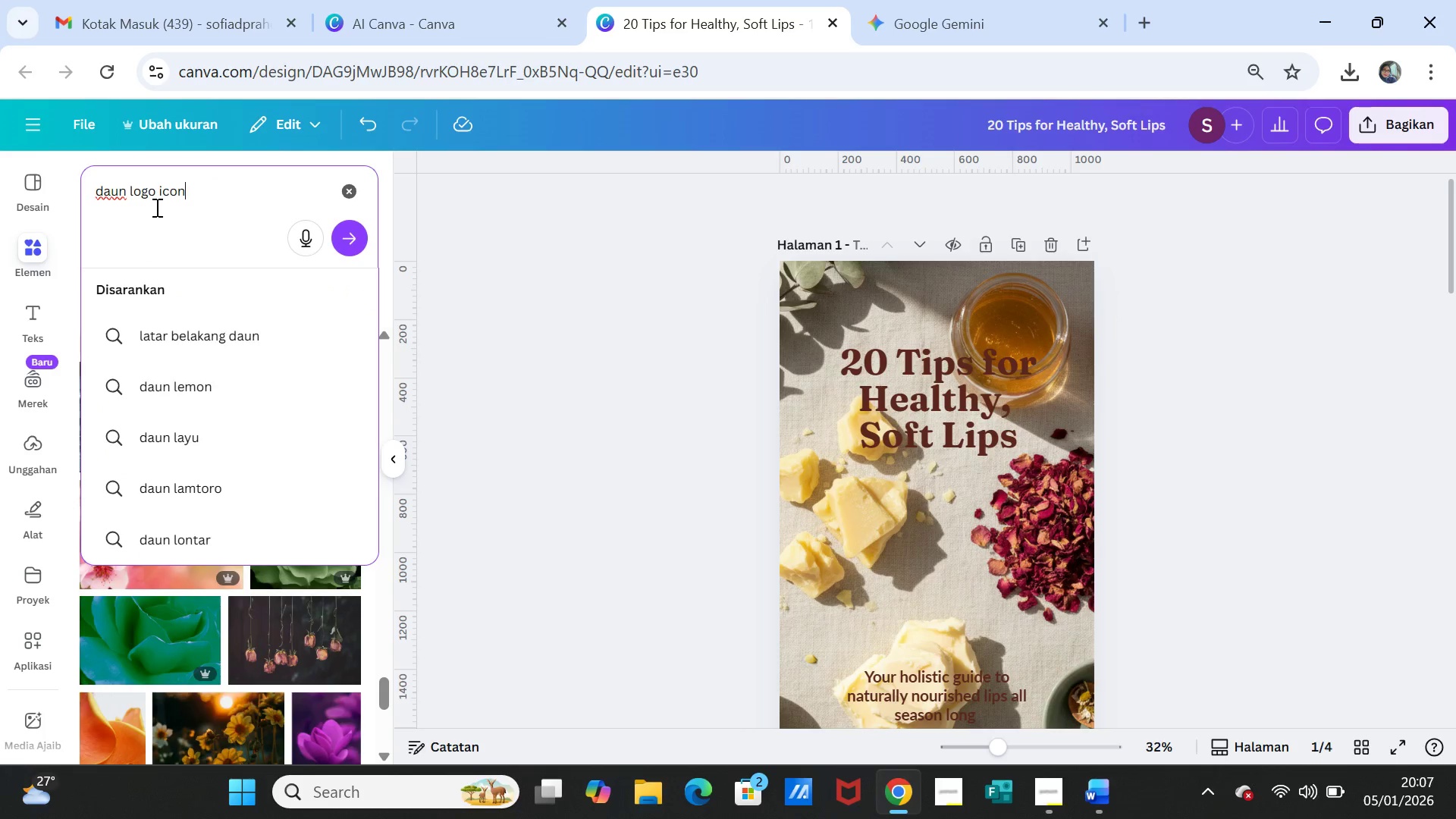 
key(Enter)
 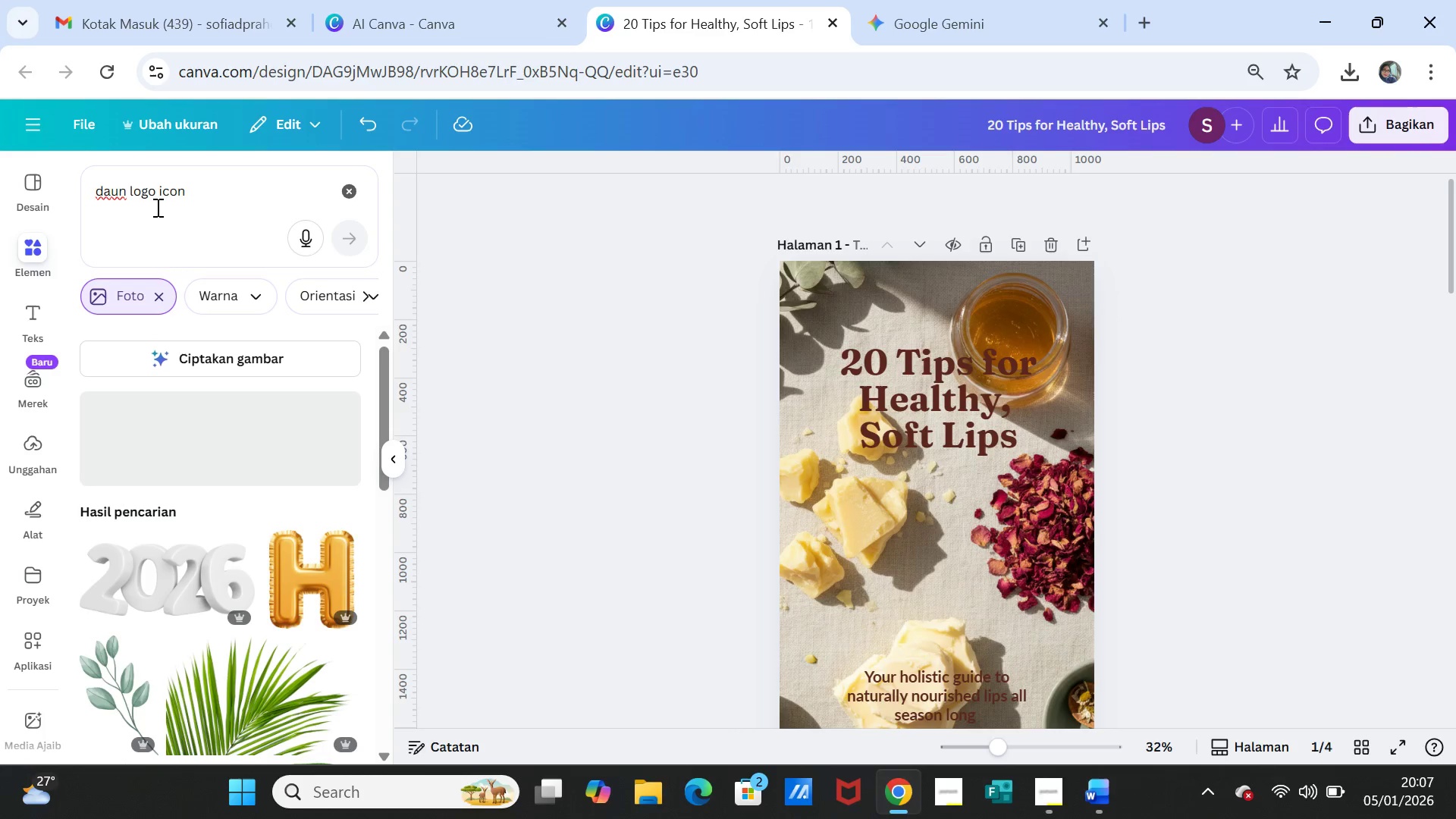 
scroll: coordinate [300, 532], scroll_direction: down, amount: 14.0
 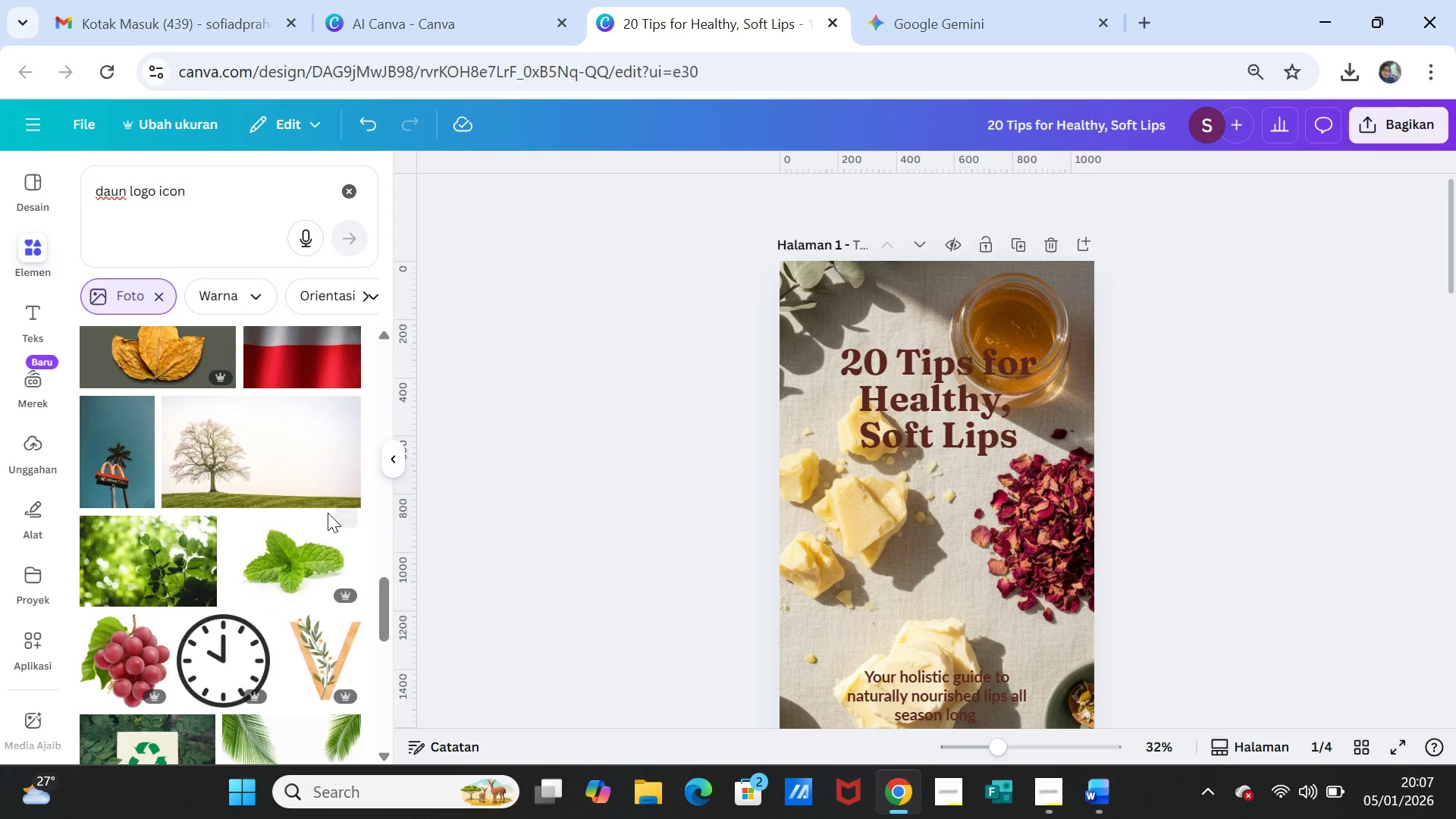 
scroll: coordinate [221, 591], scroll_direction: down, amount: 9.0
 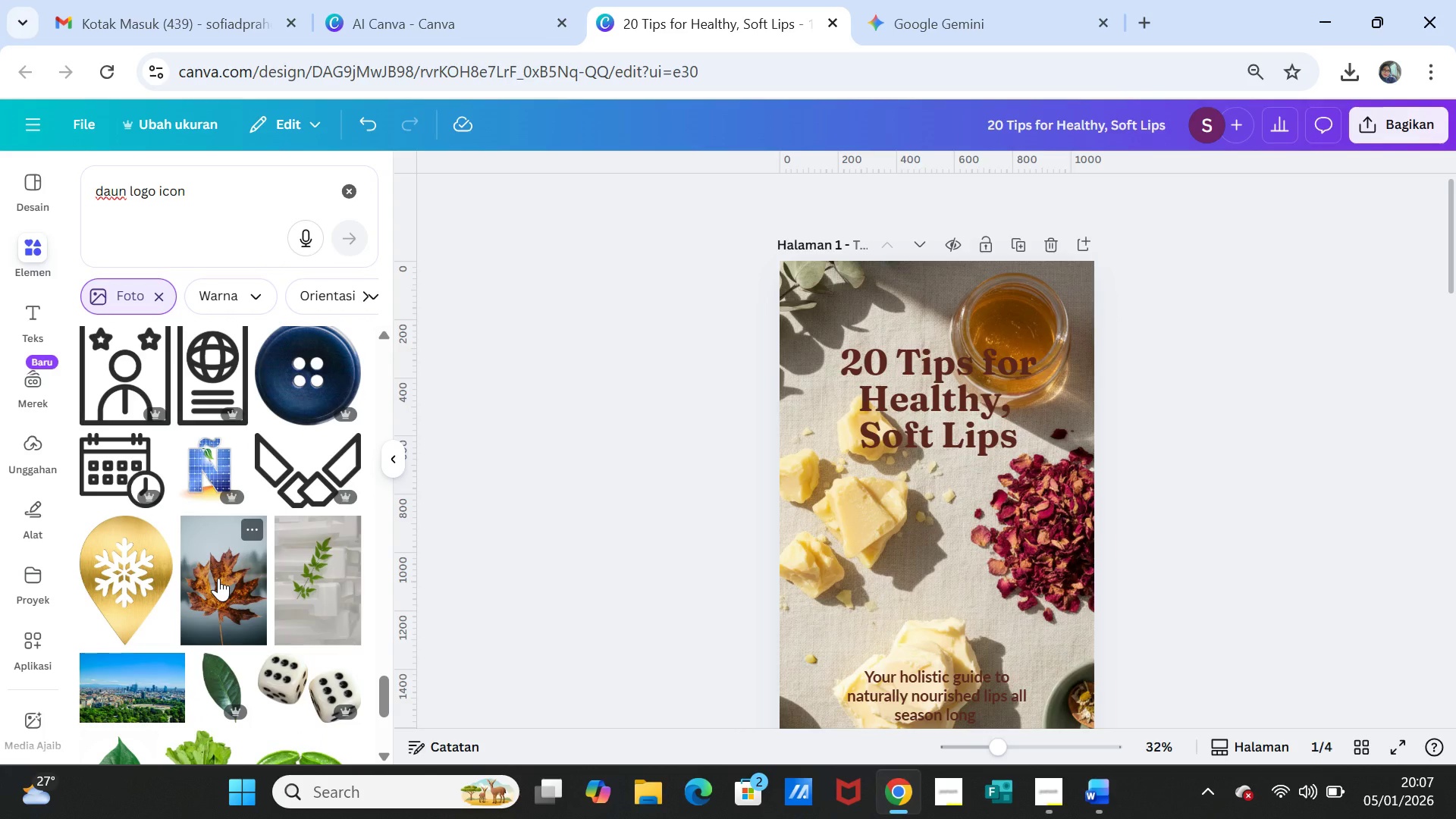 
scroll: coordinate [217, 576], scroll_direction: down, amount: 7.0
 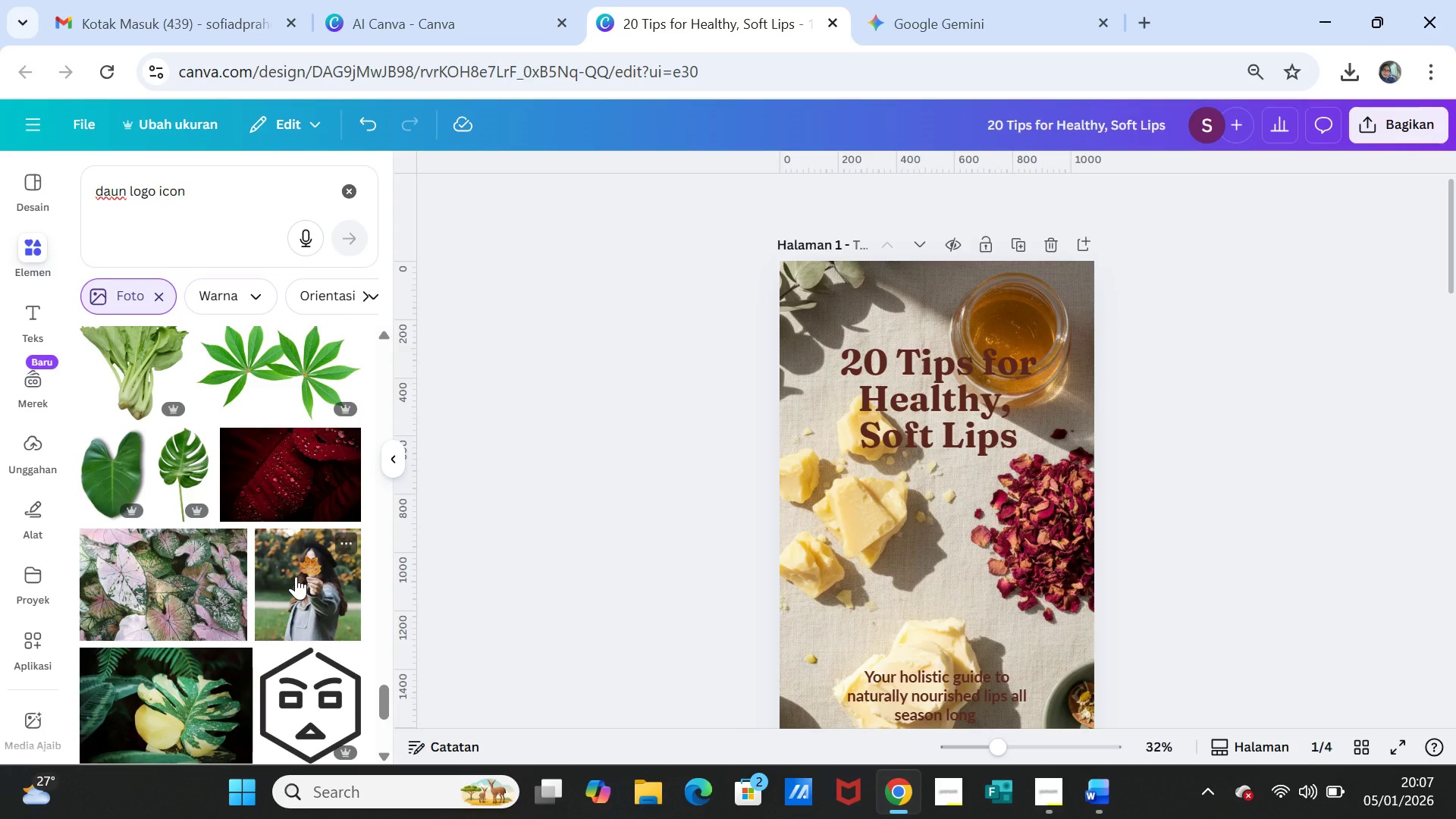 
wait(26.09)
 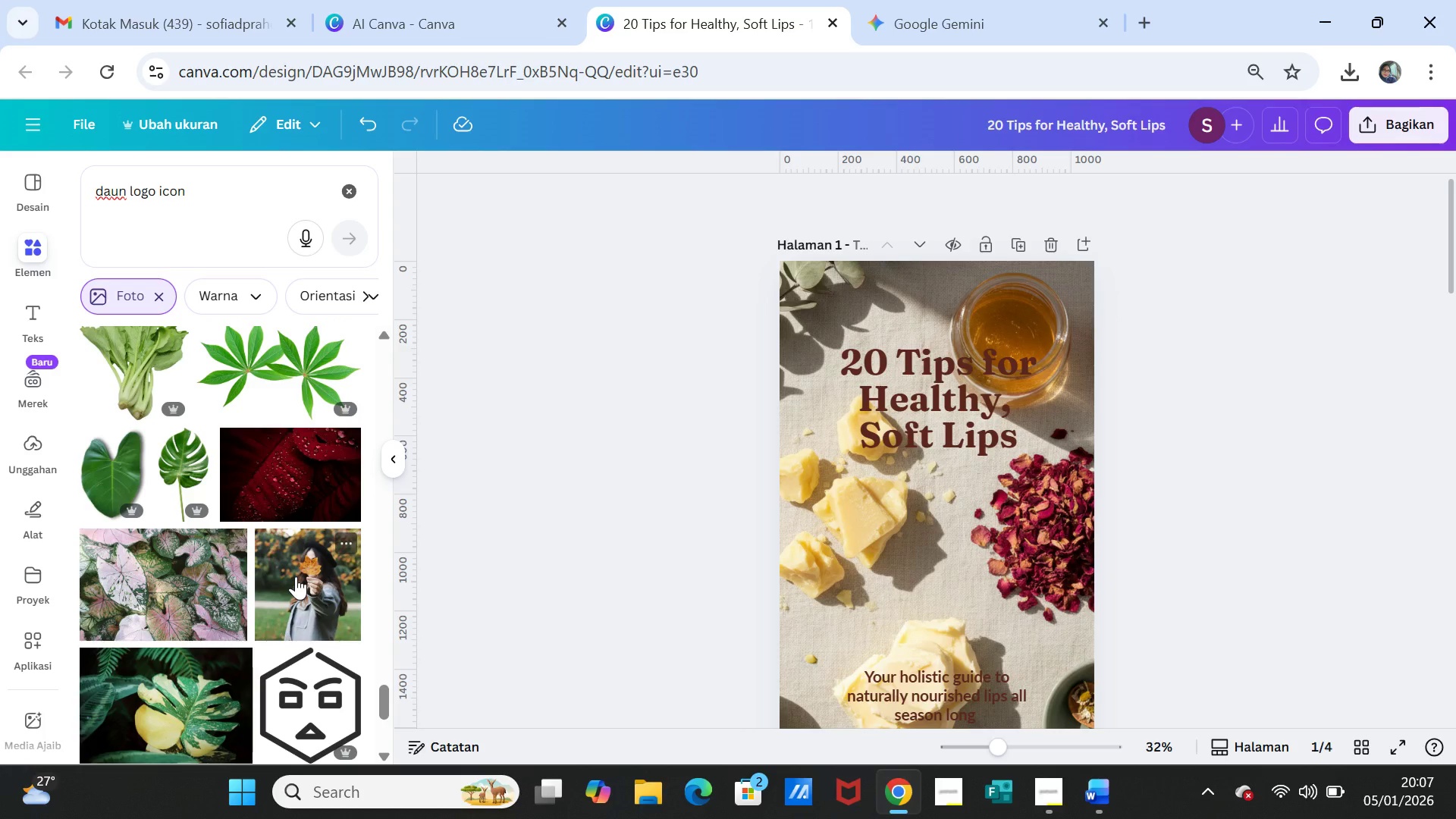 
scroll: coordinate [306, 650], scroll_direction: down, amount: 7.0
 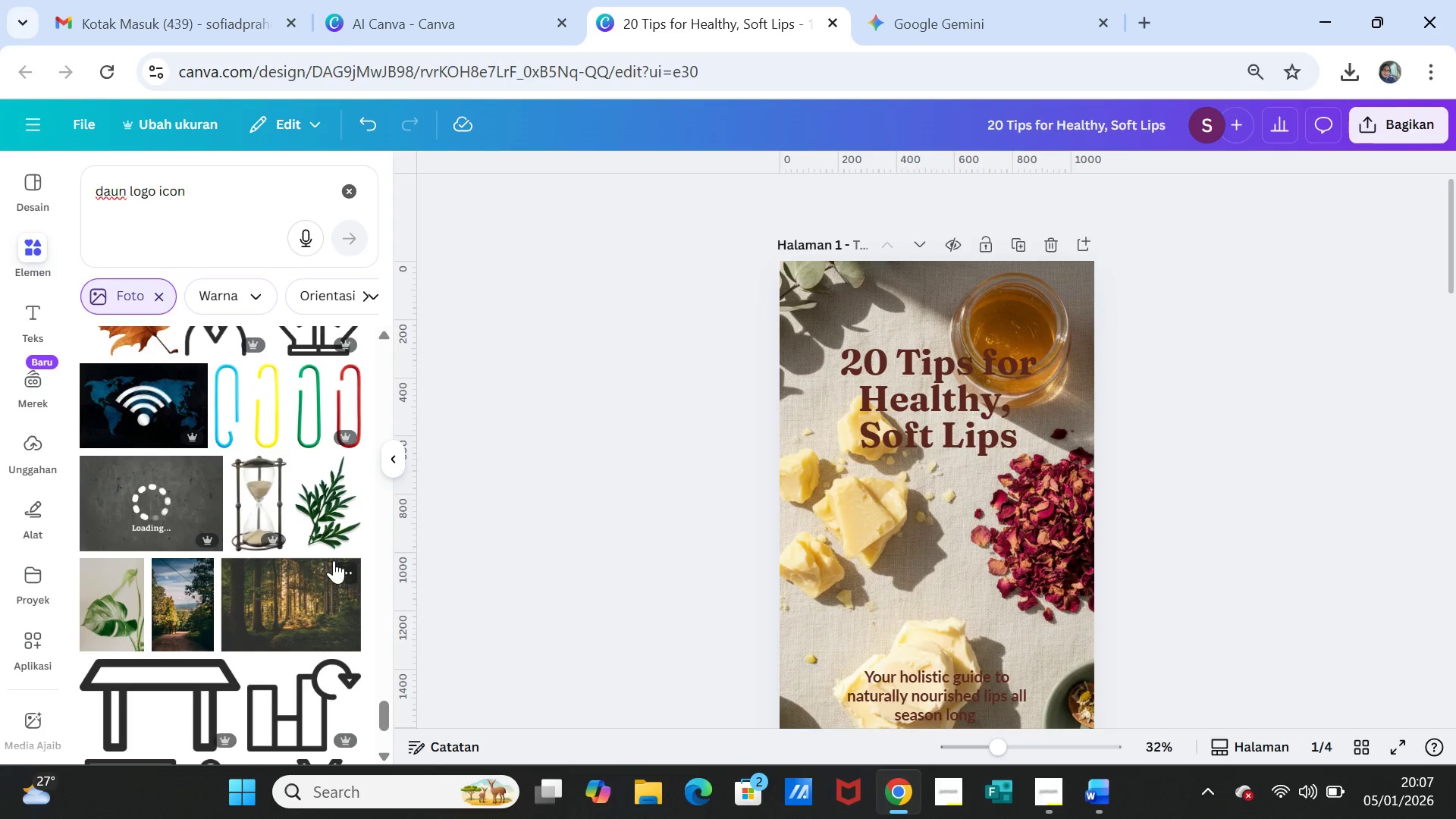 
left_click([325, 526])
 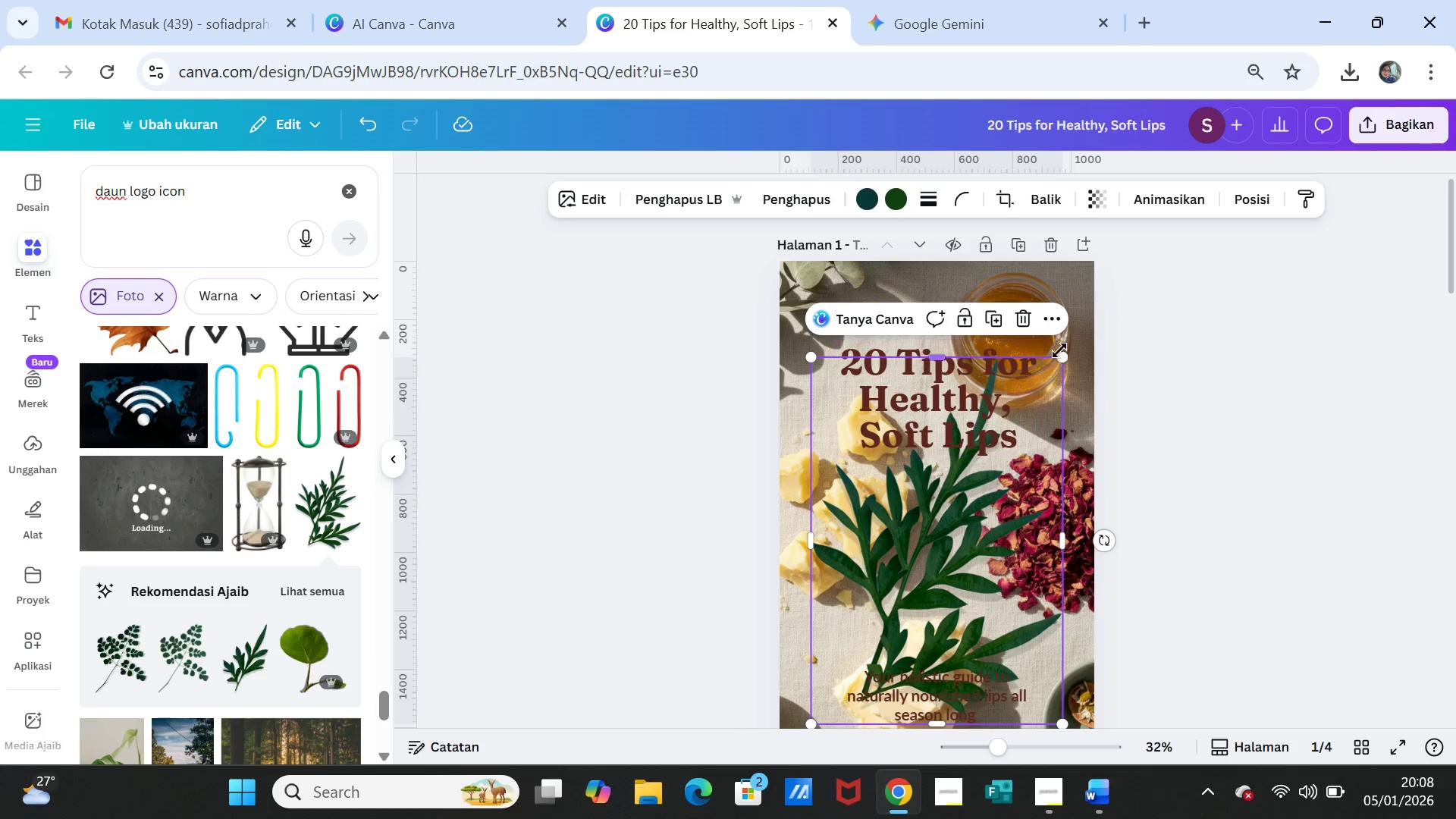 
left_click_drag(start_coordinate=[1068, 356], to_coordinate=[842, 570])
 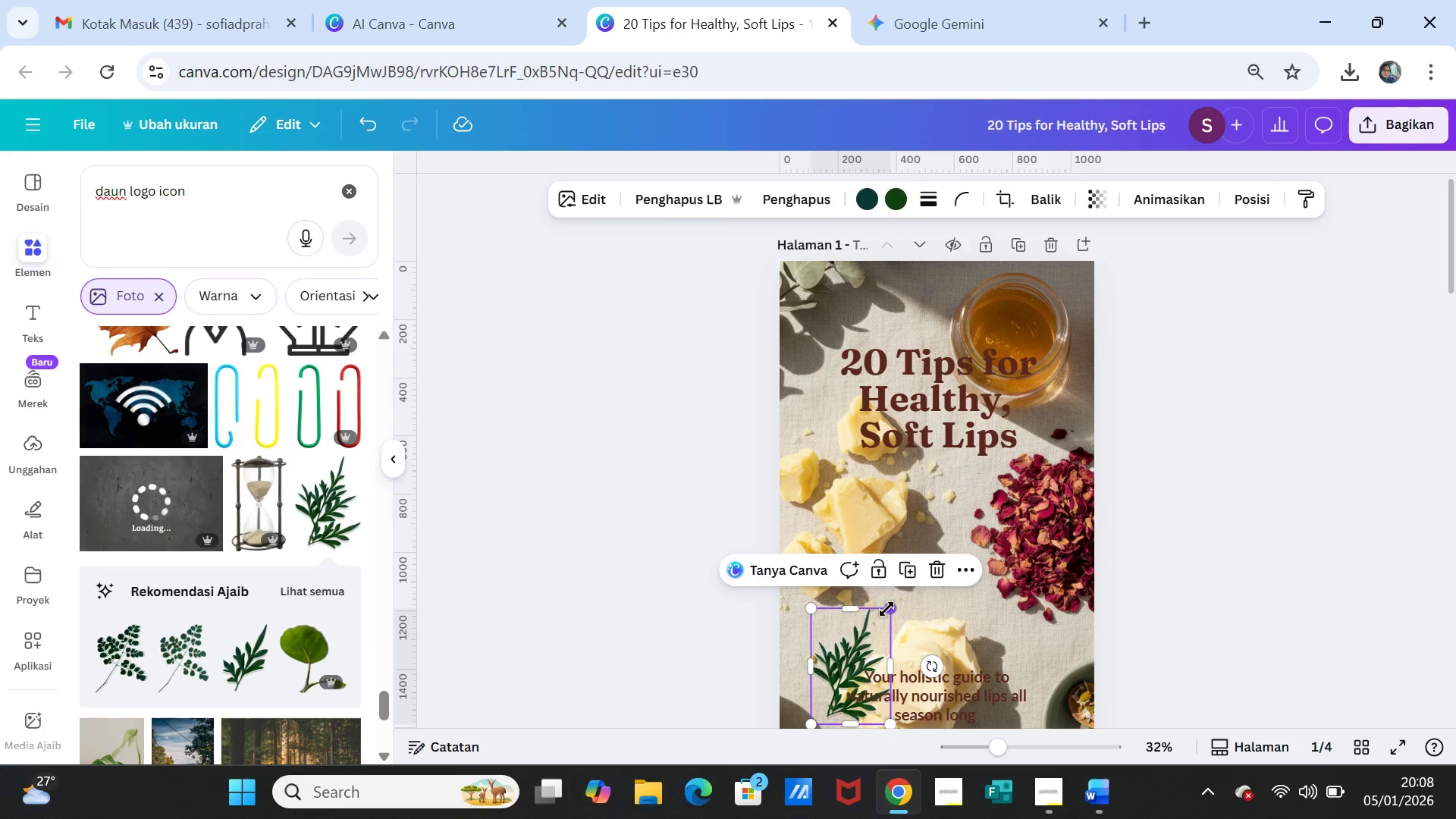 
left_click_drag(start_coordinate=[886, 609], to_coordinate=[855, 648])
 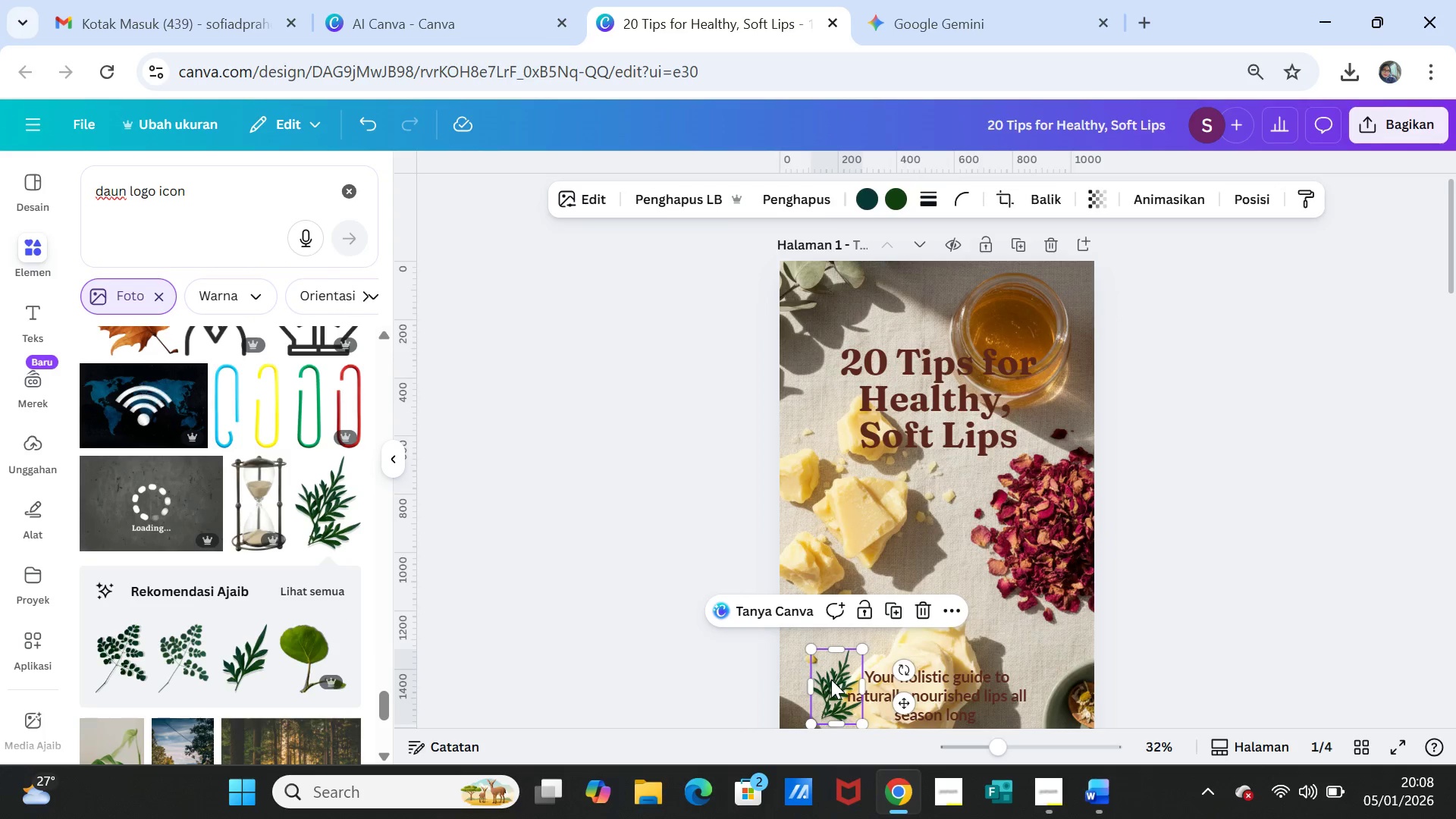 
left_click_drag(start_coordinate=[831, 679], to_coordinate=[821, 324])
 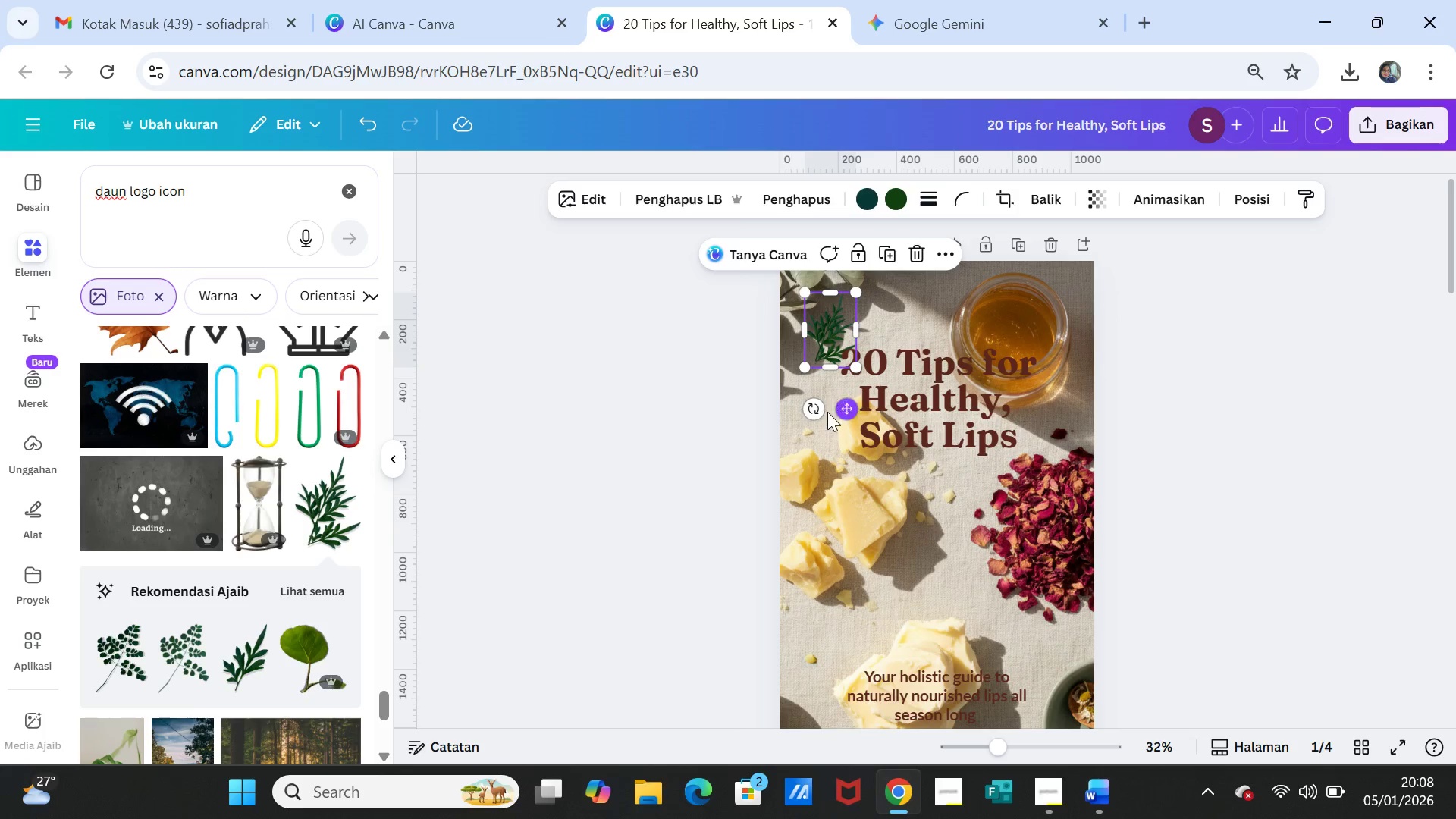 
left_click_drag(start_coordinate=[816, 411], to_coordinate=[805, 407])
 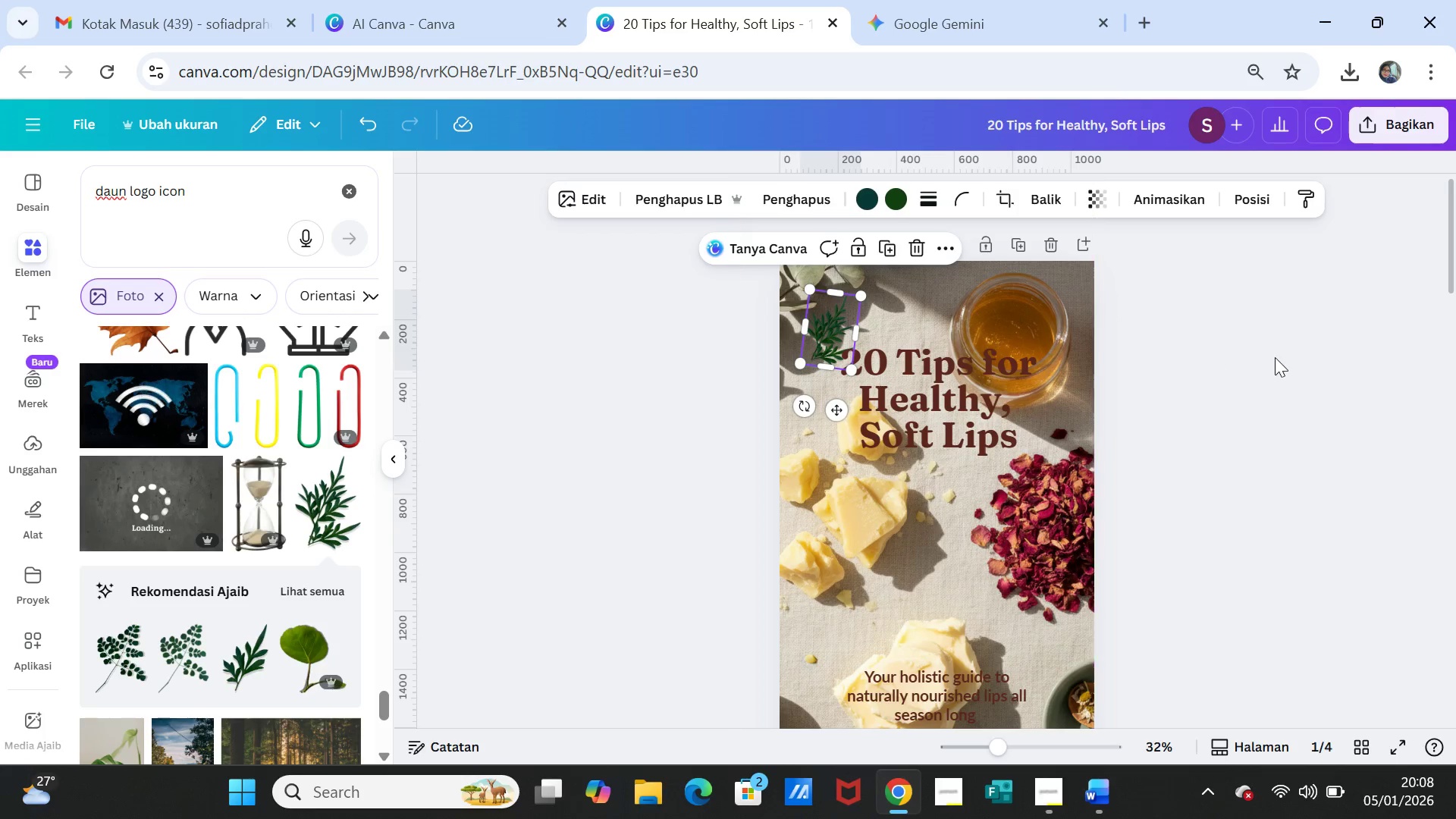 
left_click([1276, 357])
 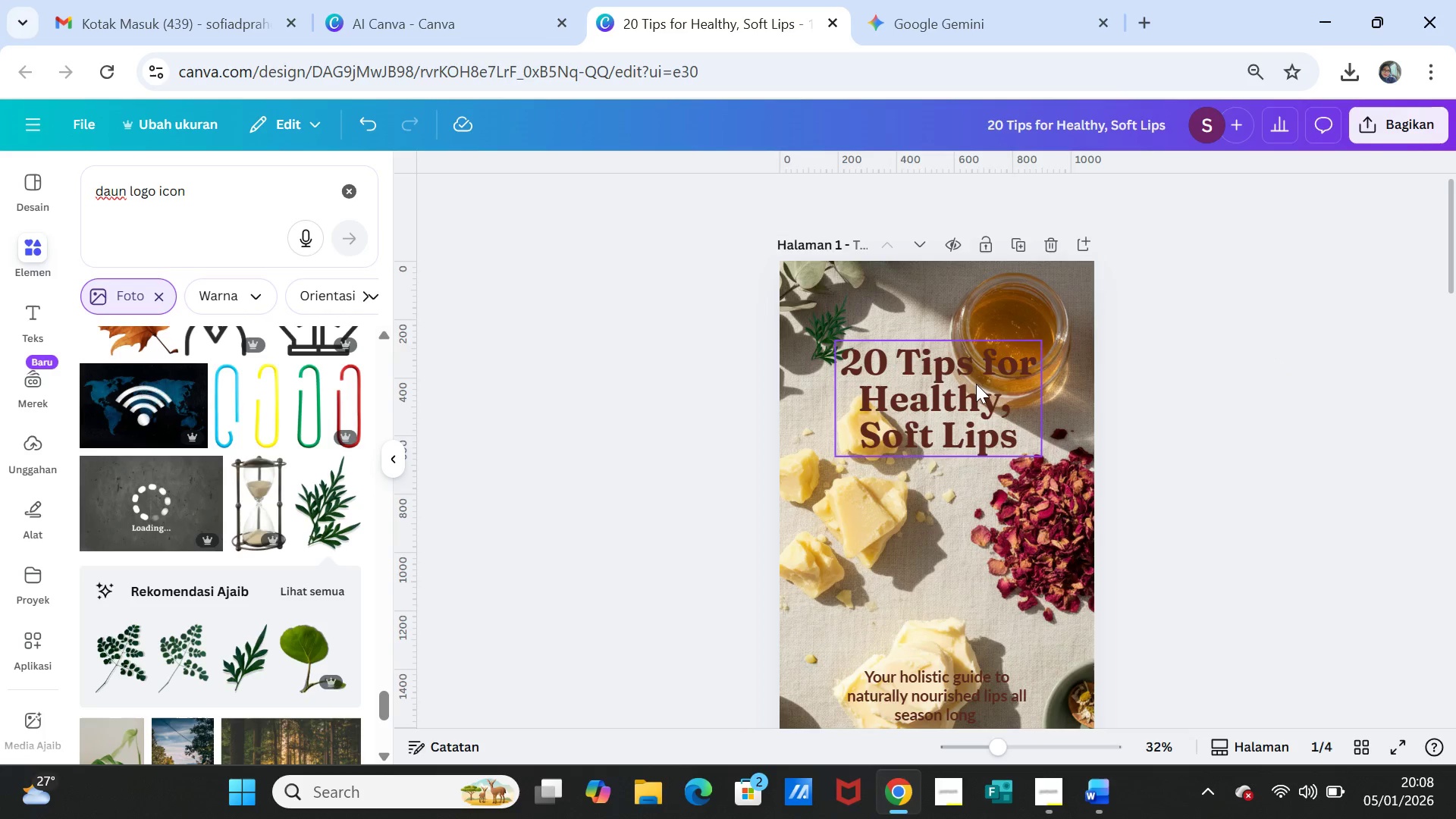 
left_click([973, 385])
 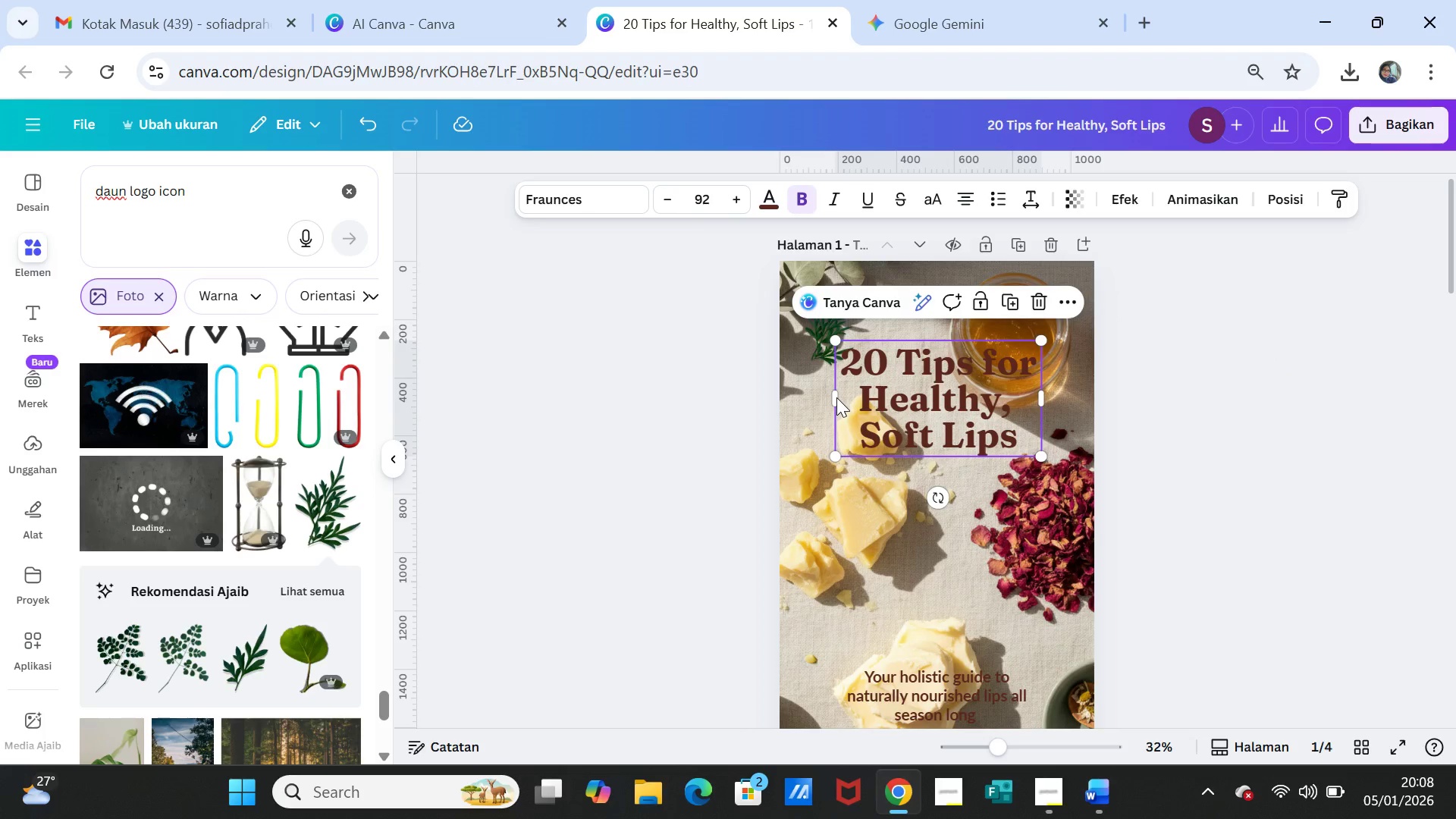 
left_click_drag(start_coordinate=[915, 400], to_coordinate=[925, 400])
 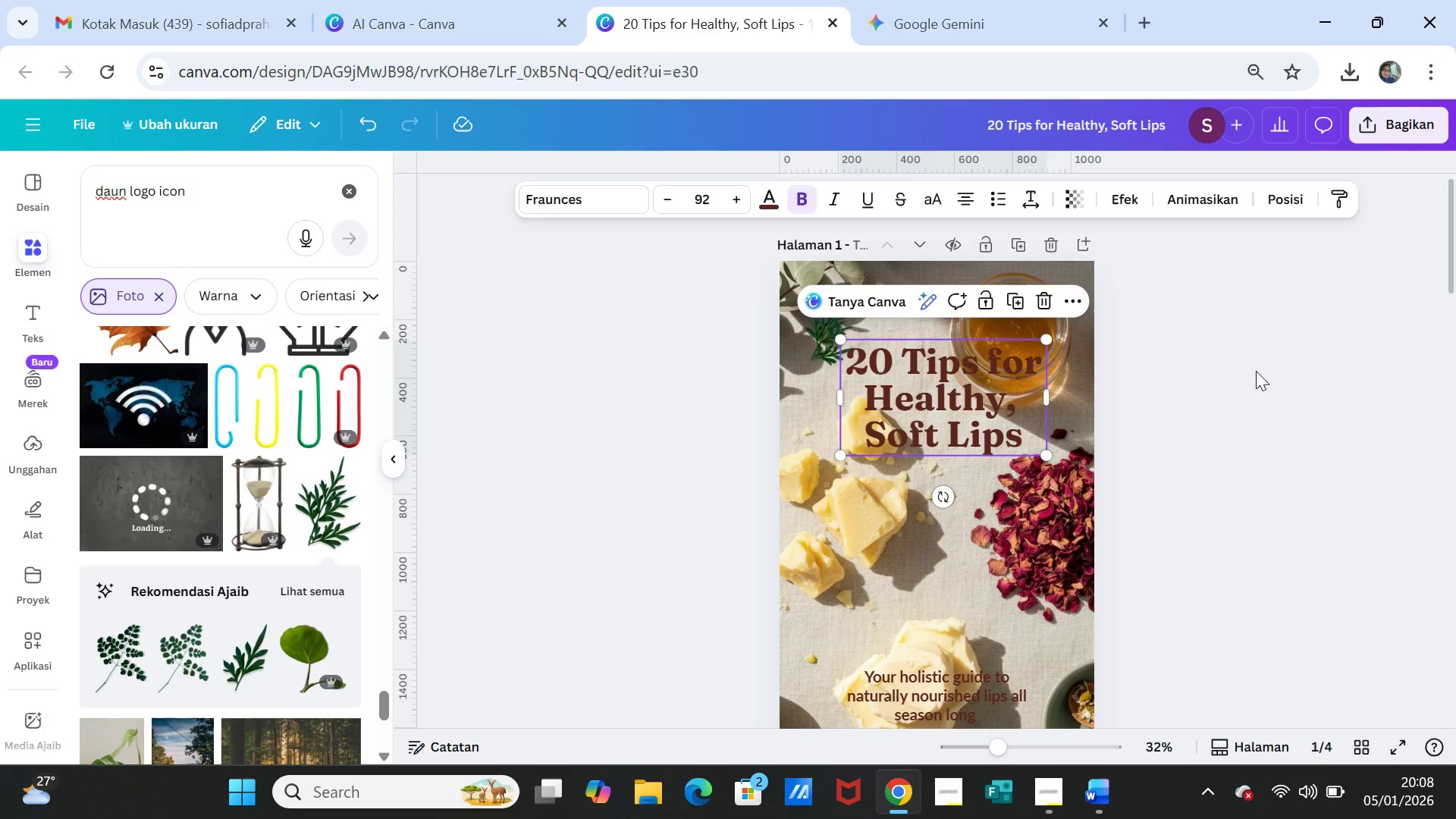 
left_click([1256, 371])
 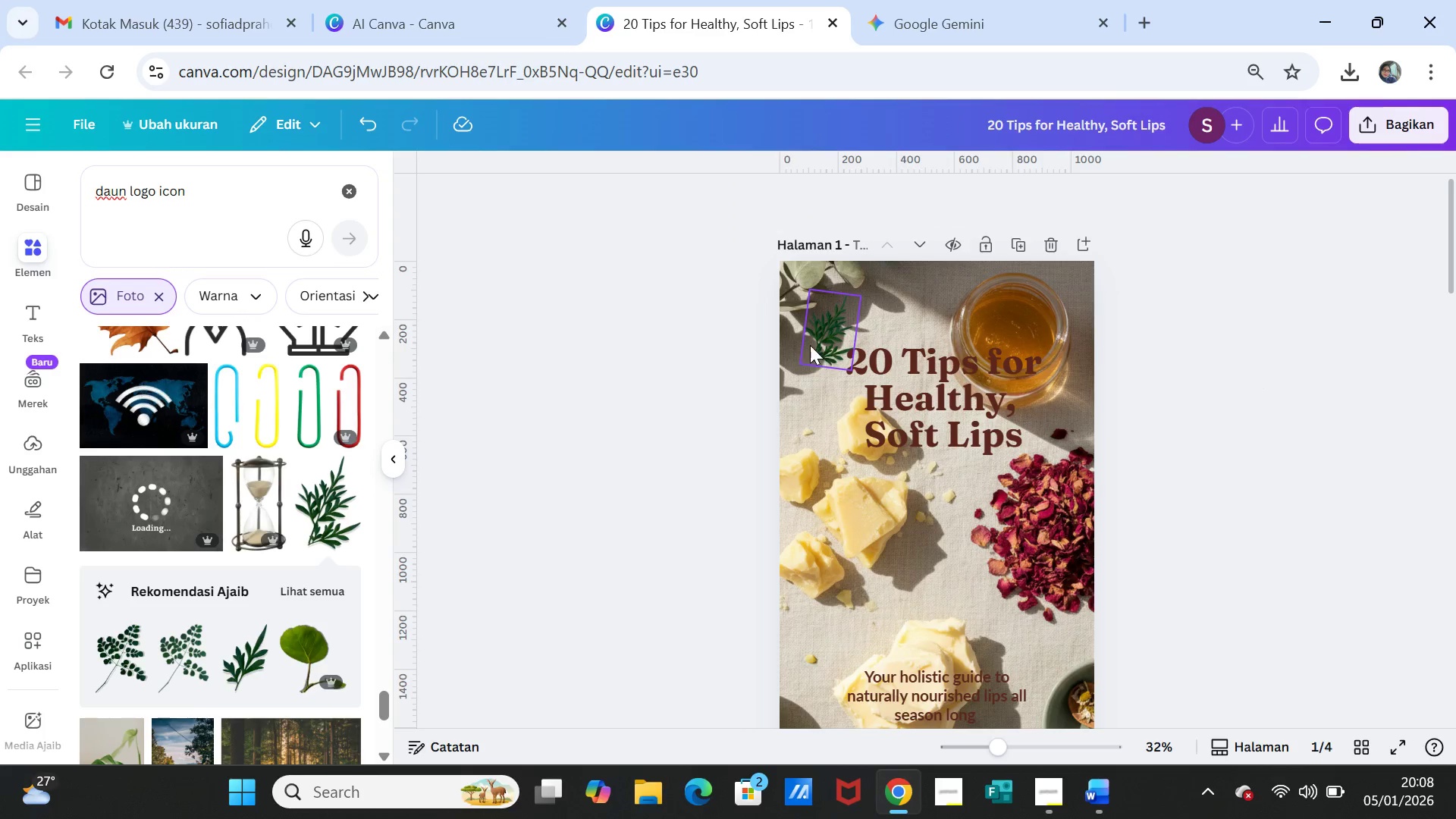 
left_click_drag(start_coordinate=[818, 344], to_coordinate=[909, 339])
 